 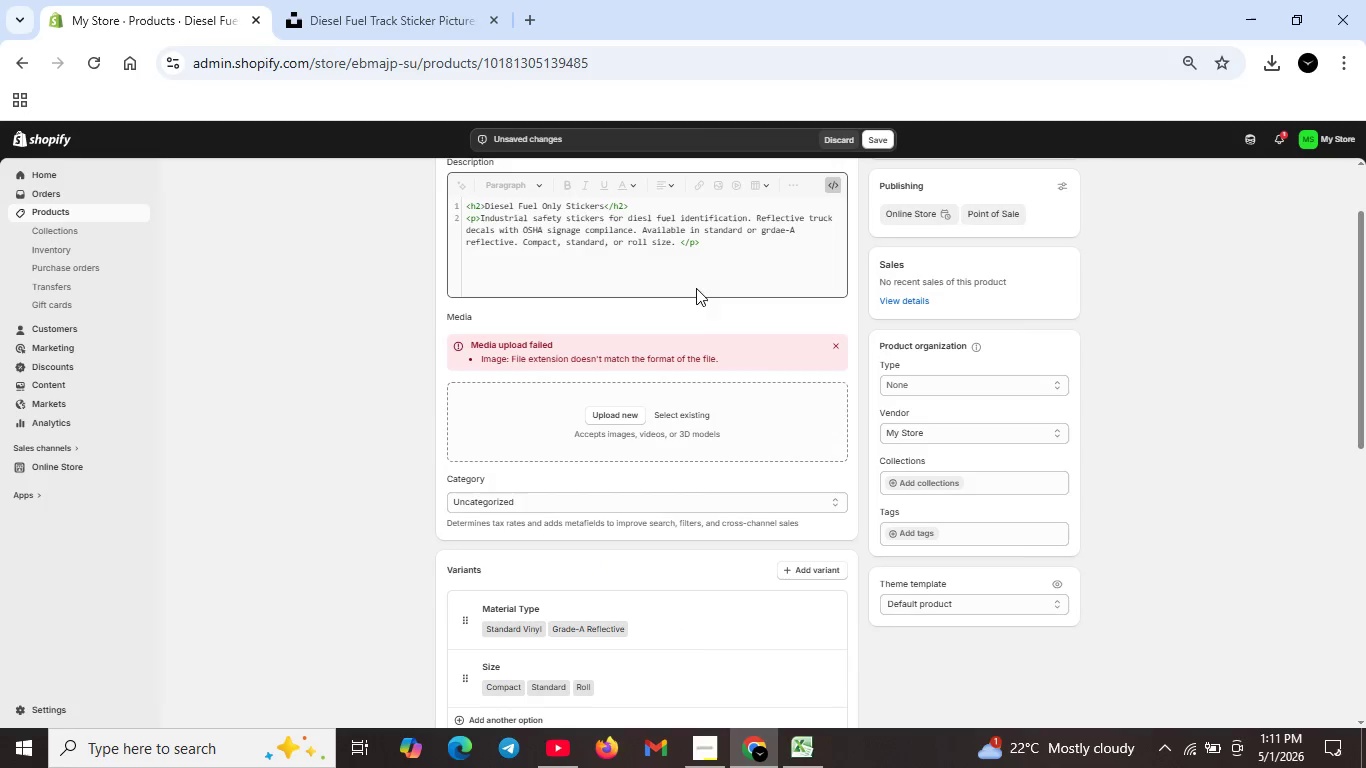 
scroll: coordinate [702, 268], scroll_direction: up, amount: 2.0
 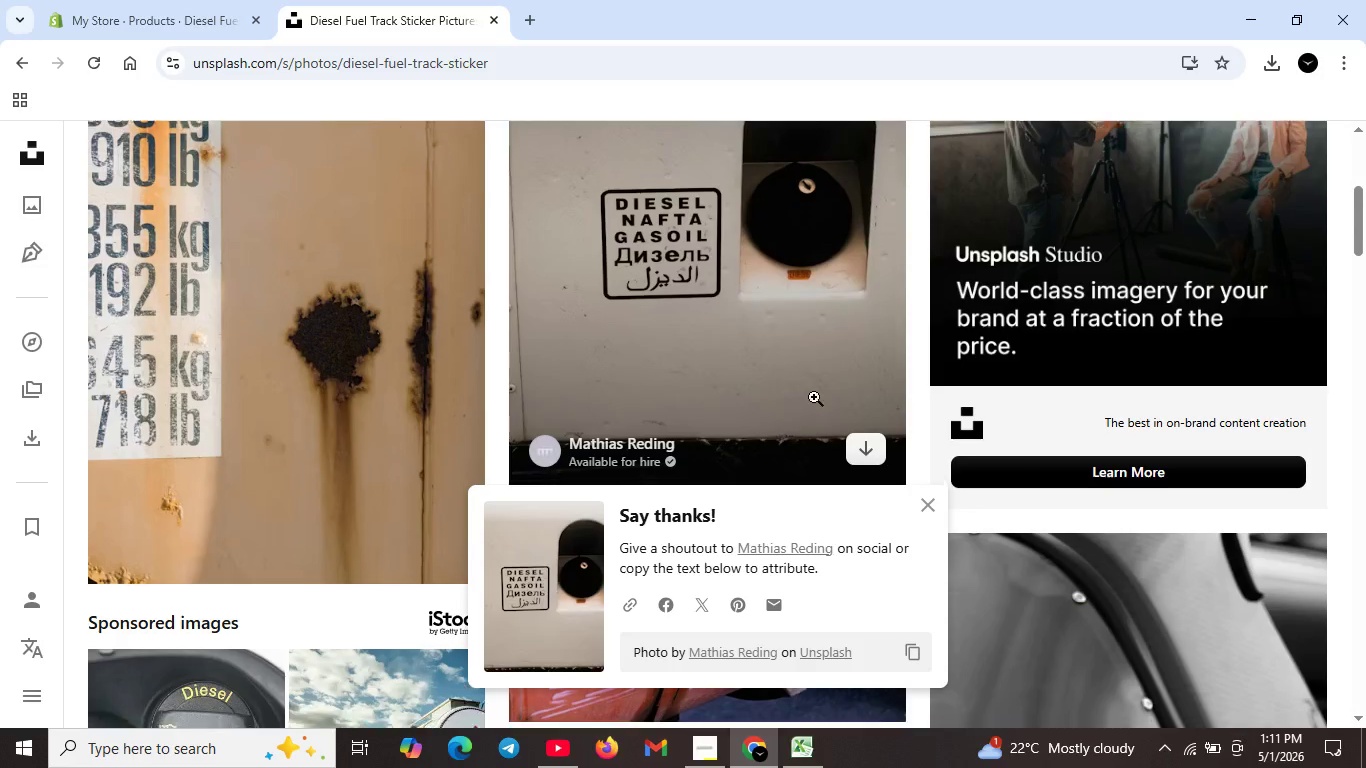 
left_click([421, 19])
 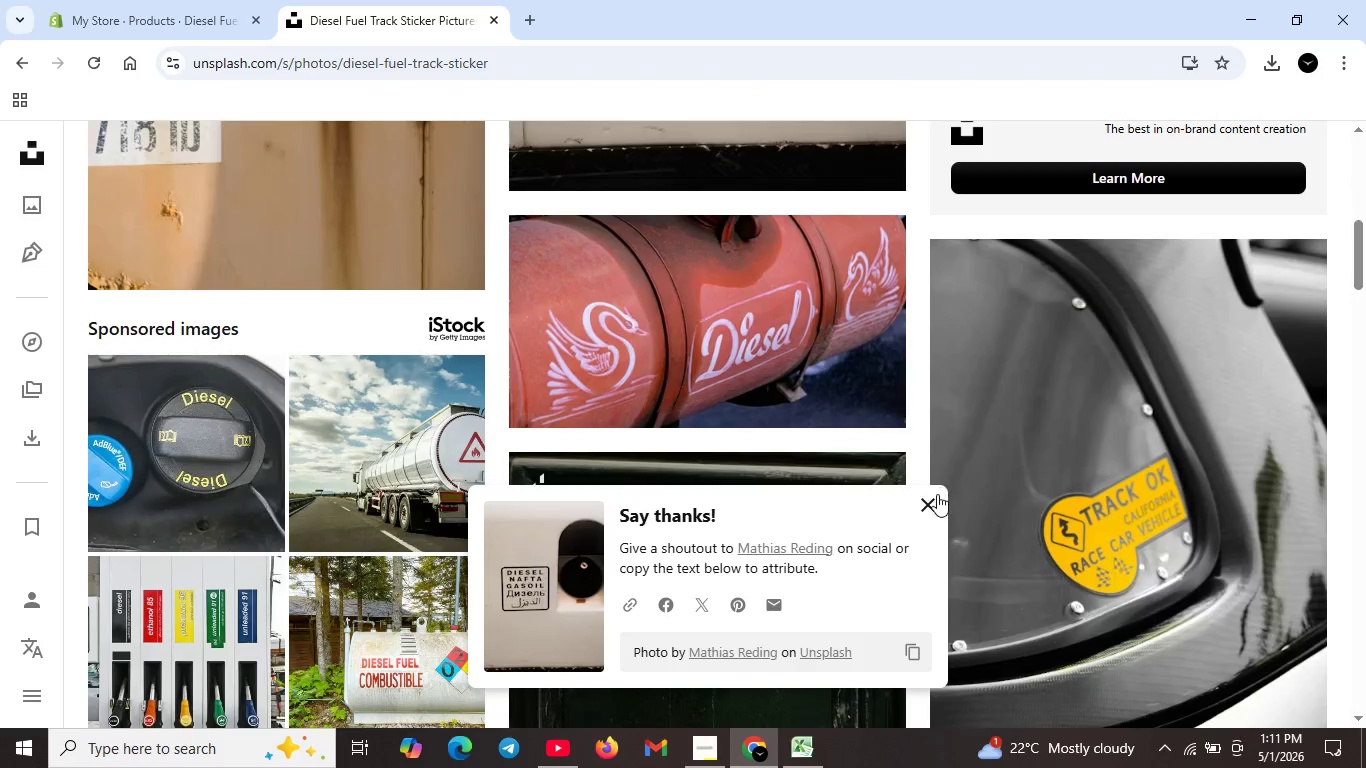 
scroll: coordinate [842, 511], scroll_direction: down, amount: 9.0
 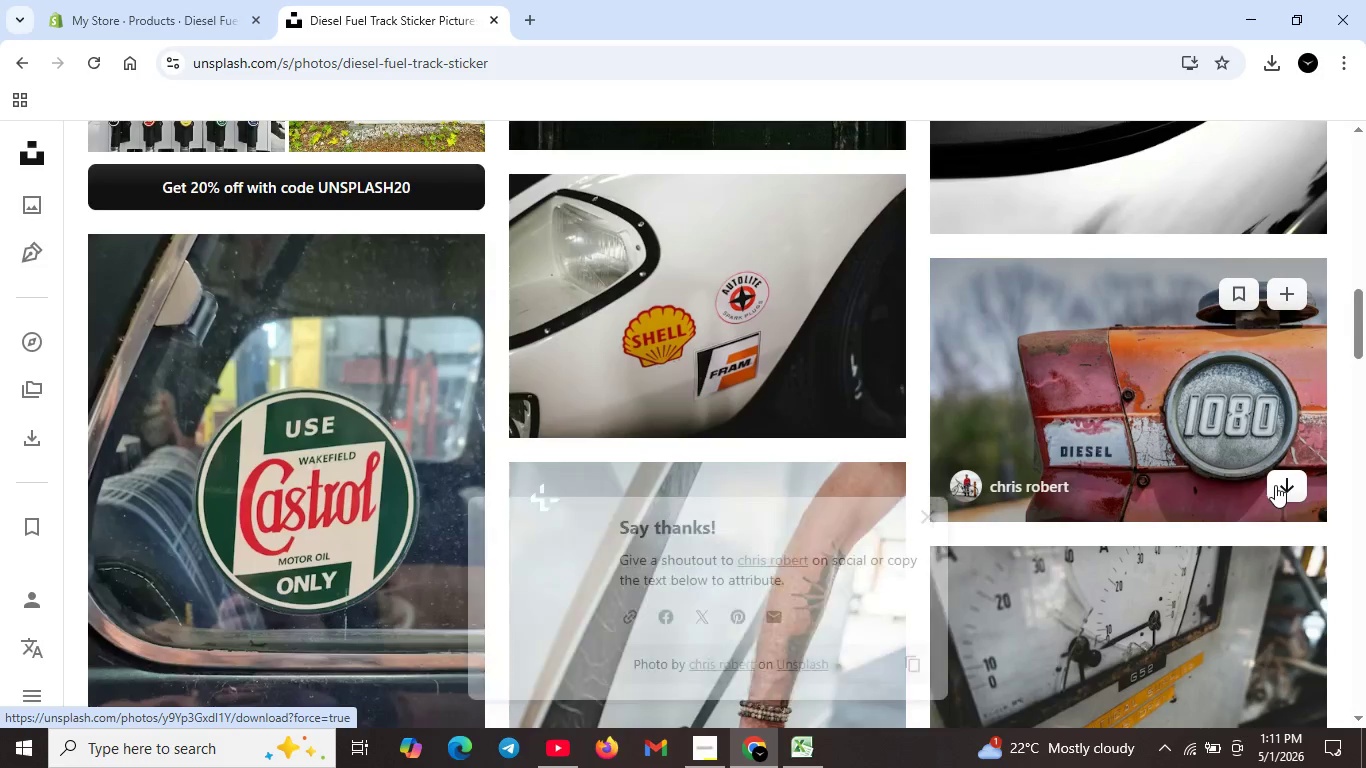 
left_click([1275, 485])
 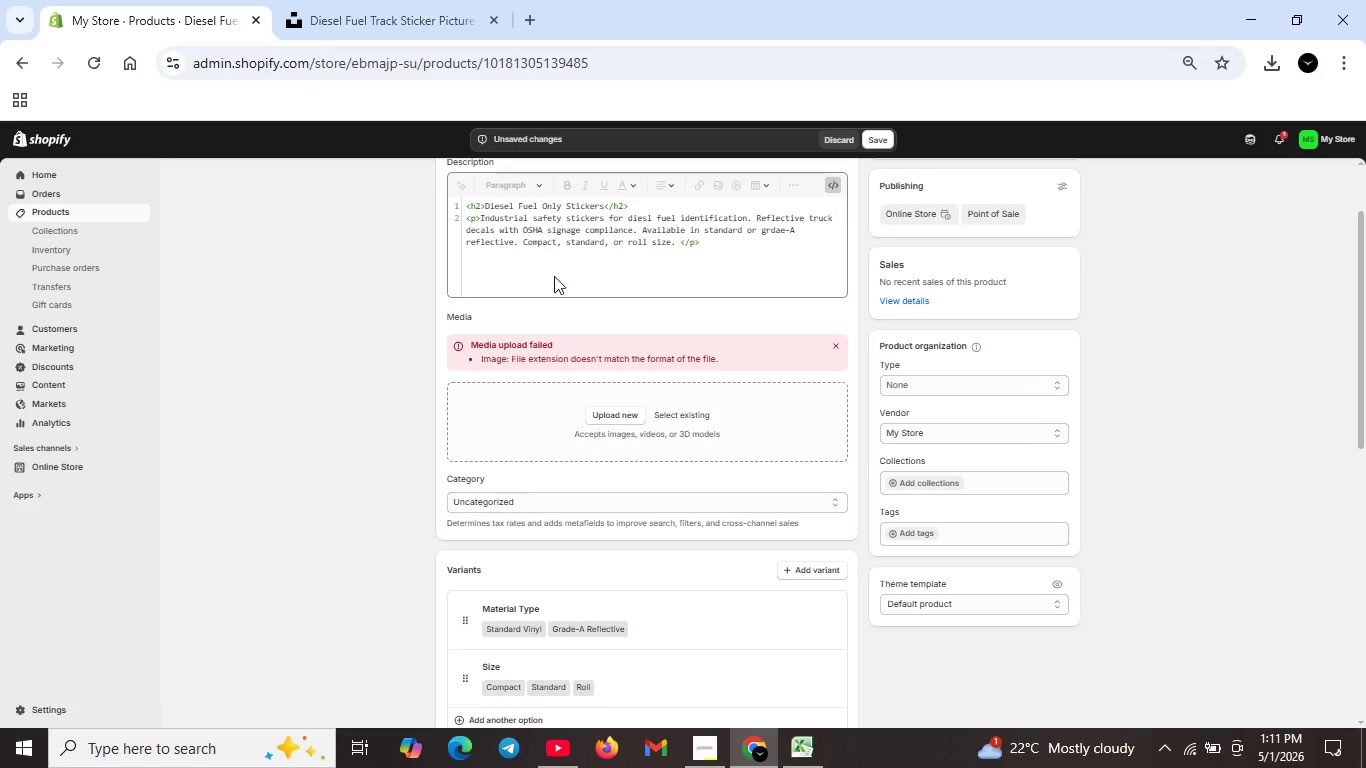 
left_click([117, 26])
 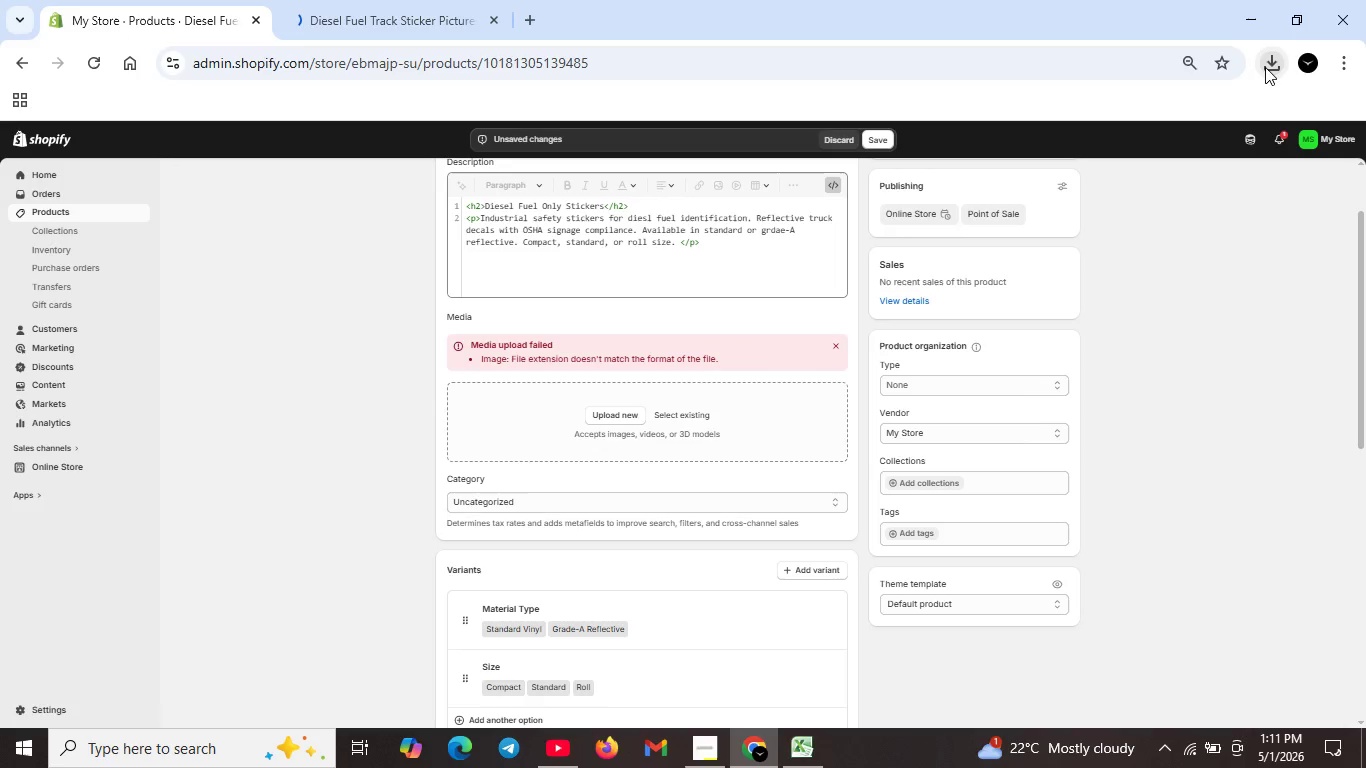 
left_click([1265, 67])
 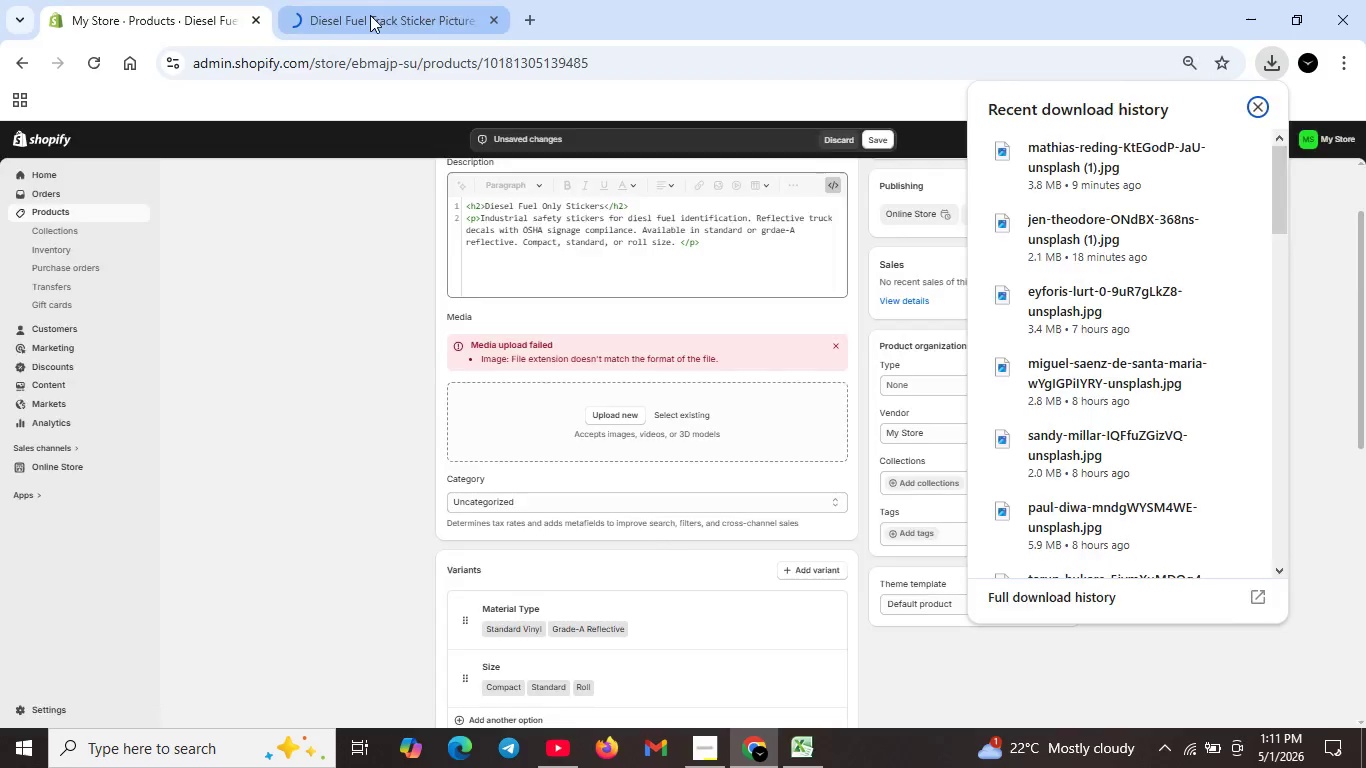 
left_click([370, 15])
 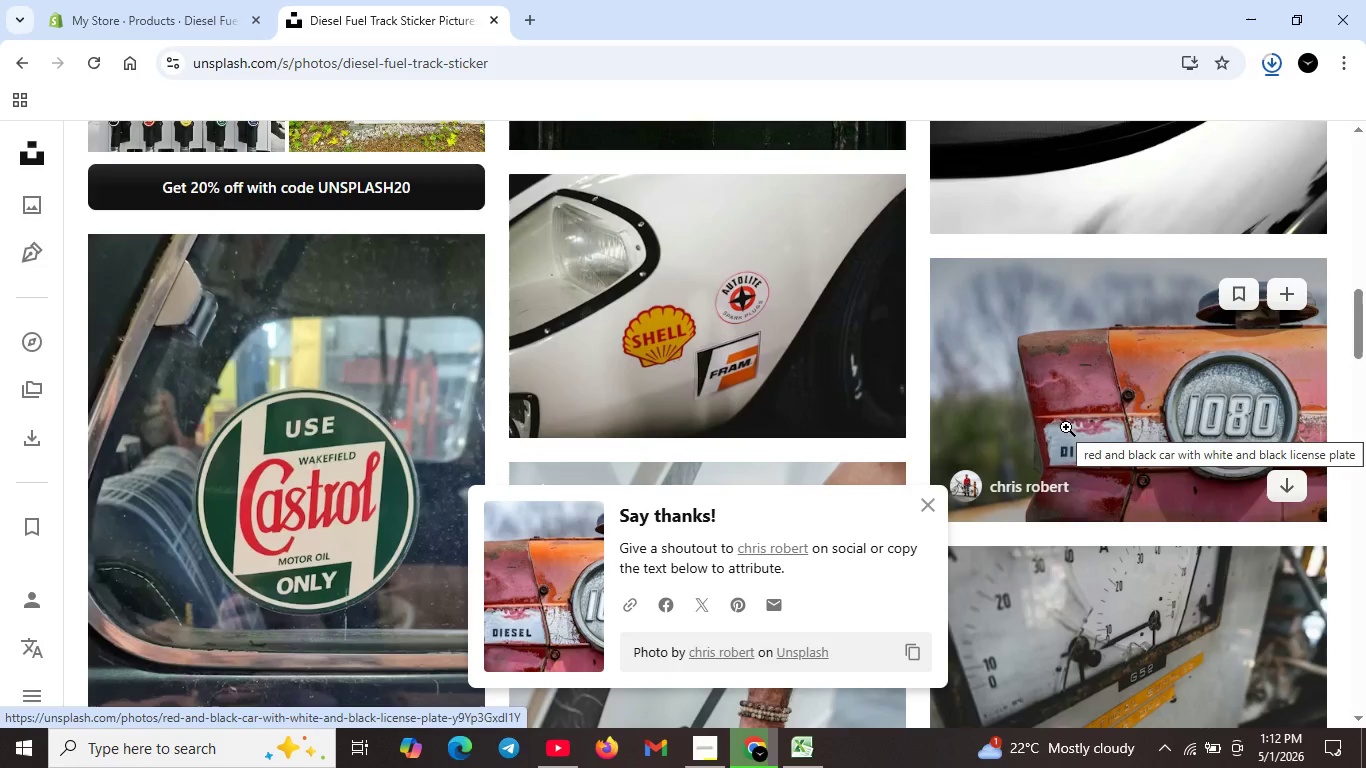 
wait(25.11)
 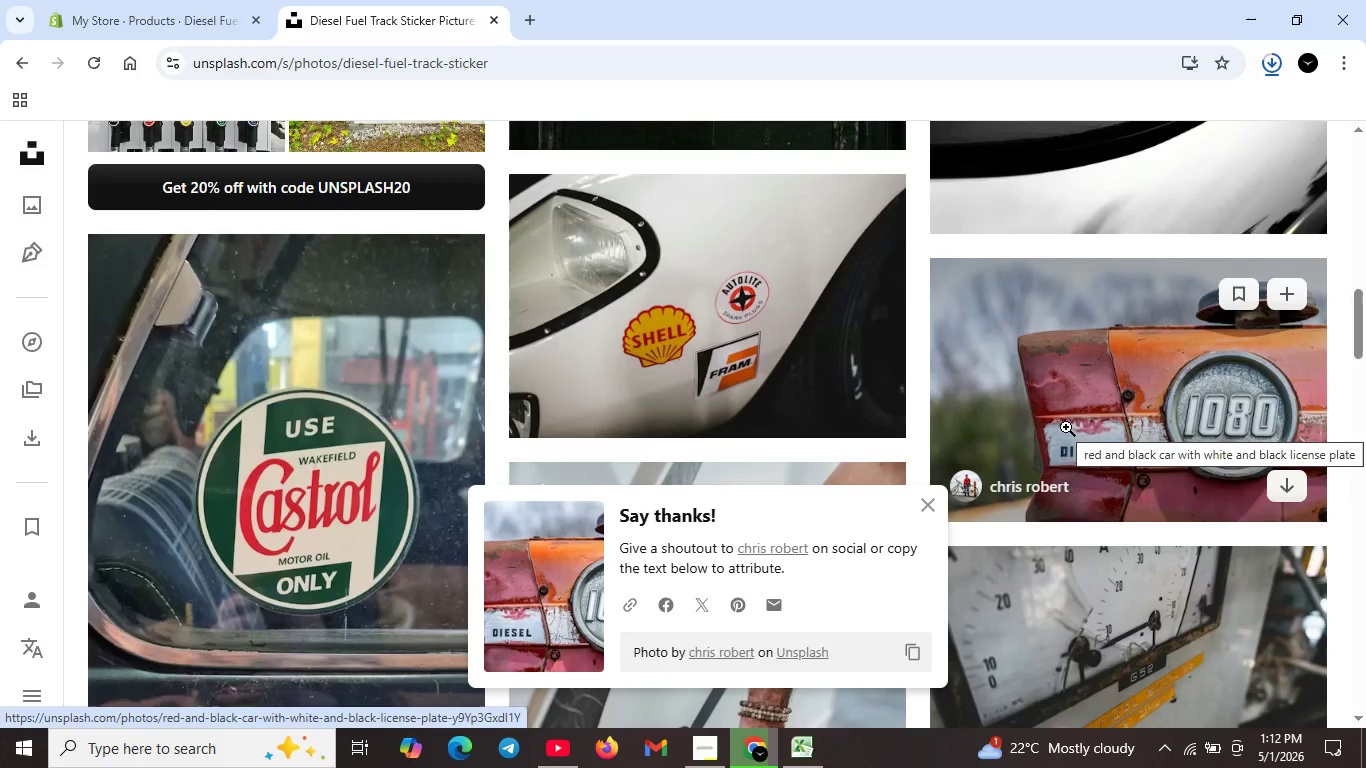 
left_click([162, 12])
 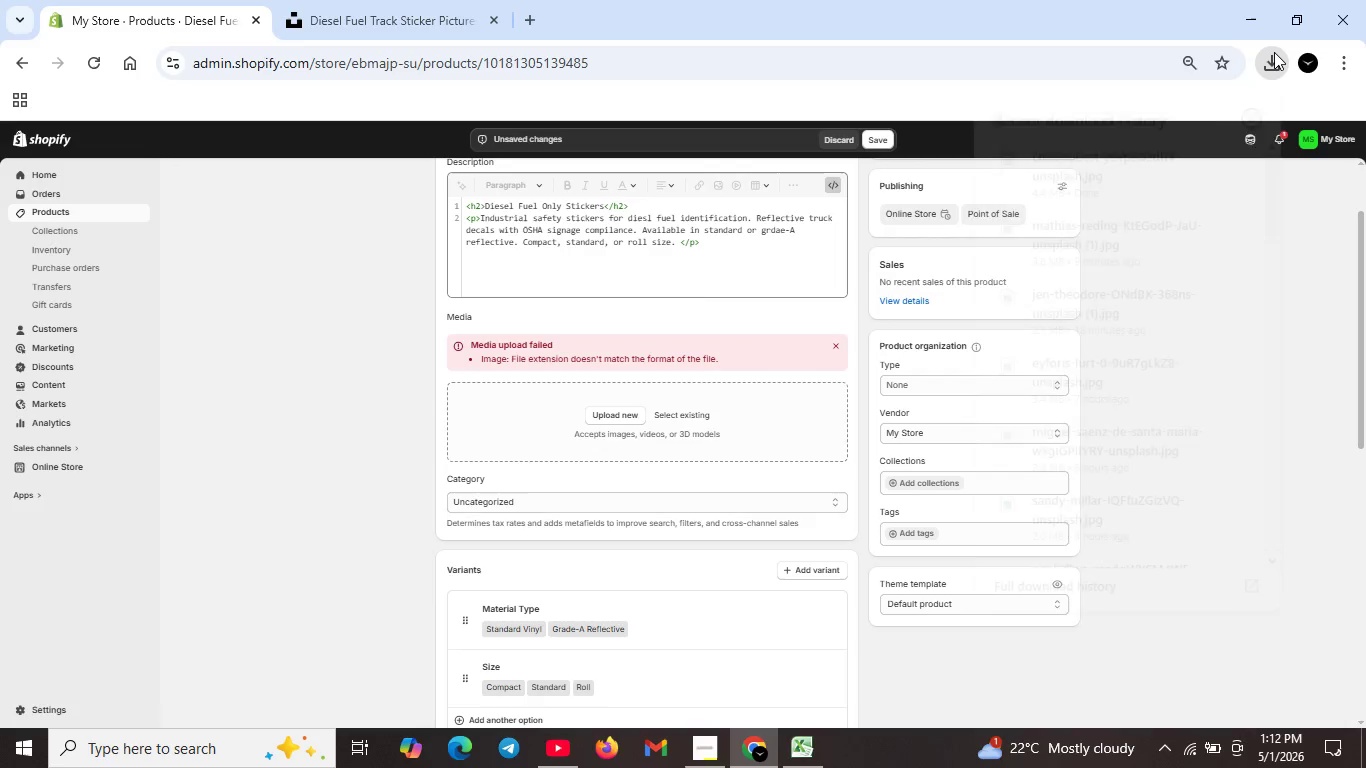 
left_click([1275, 52])
 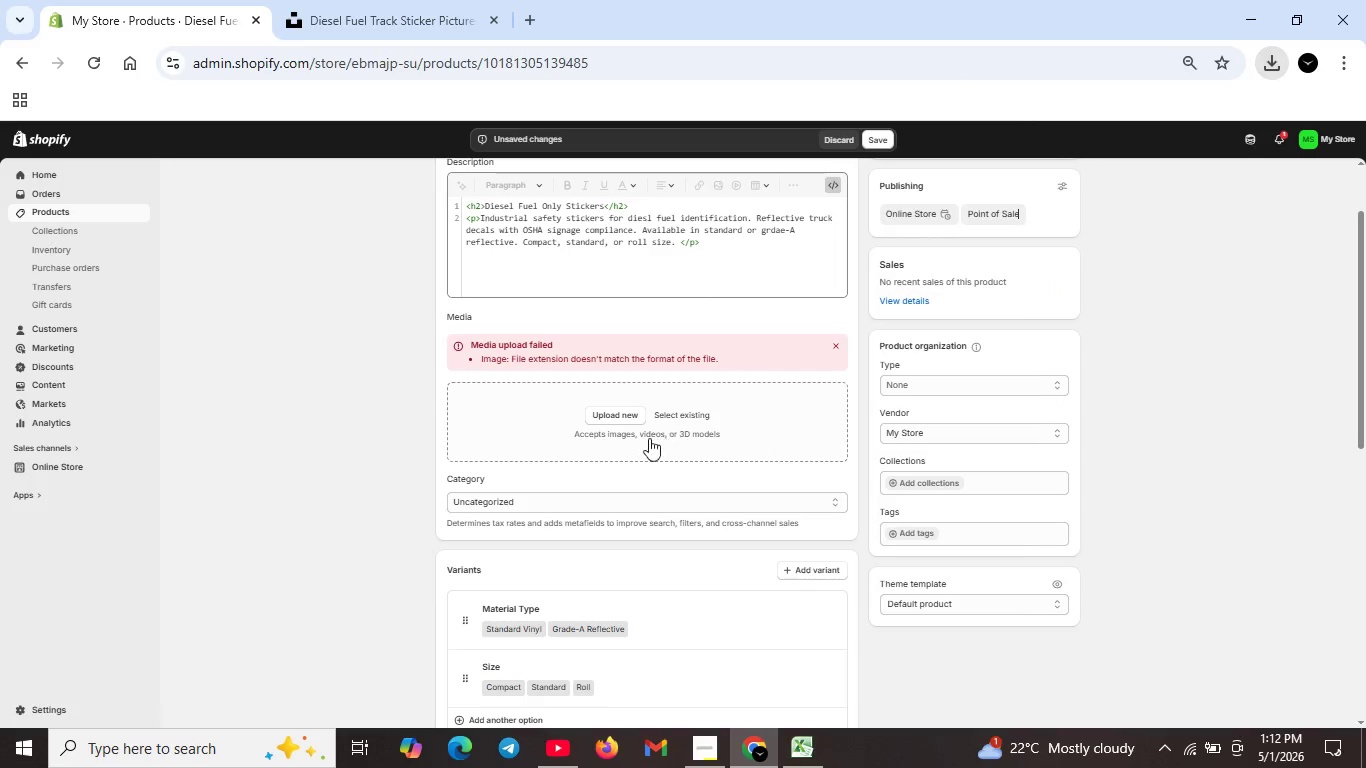 
left_click([1334, 221])
 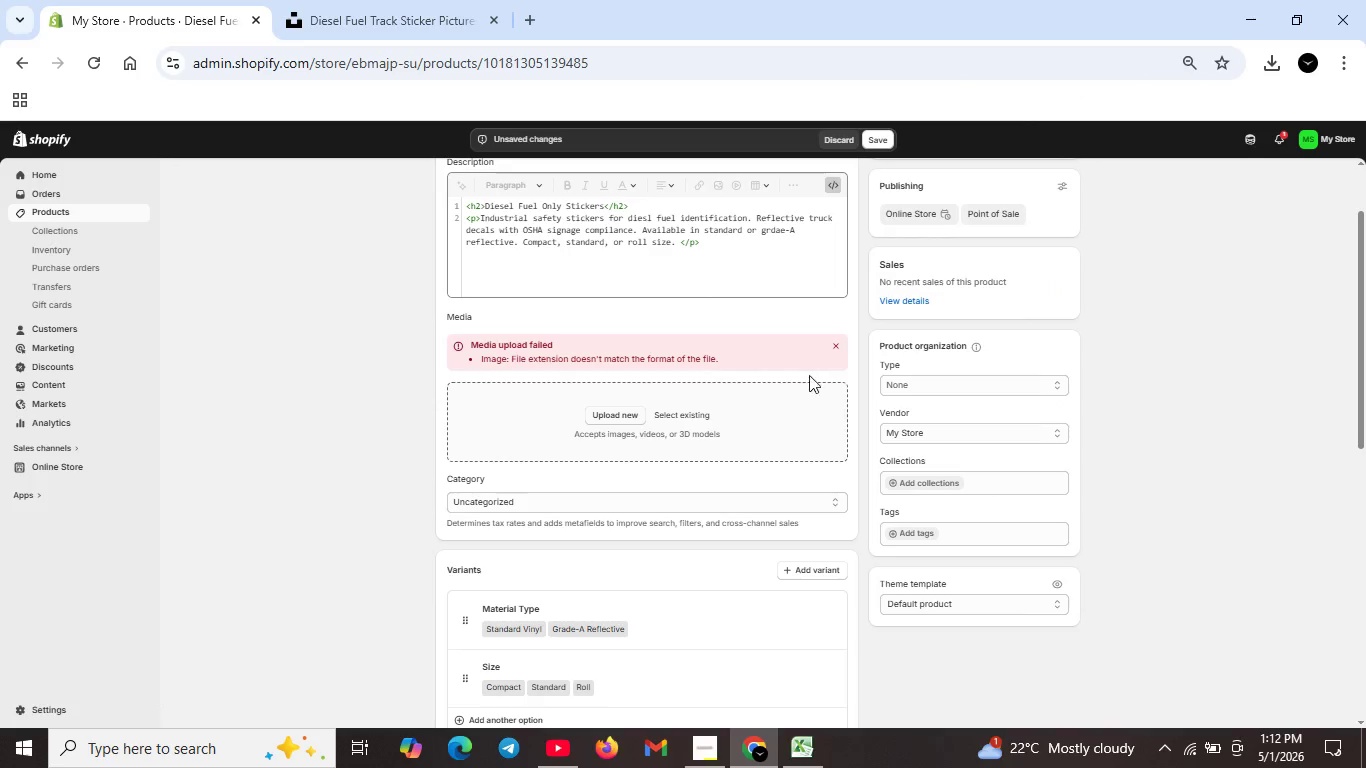 
left_click([615, 413])
 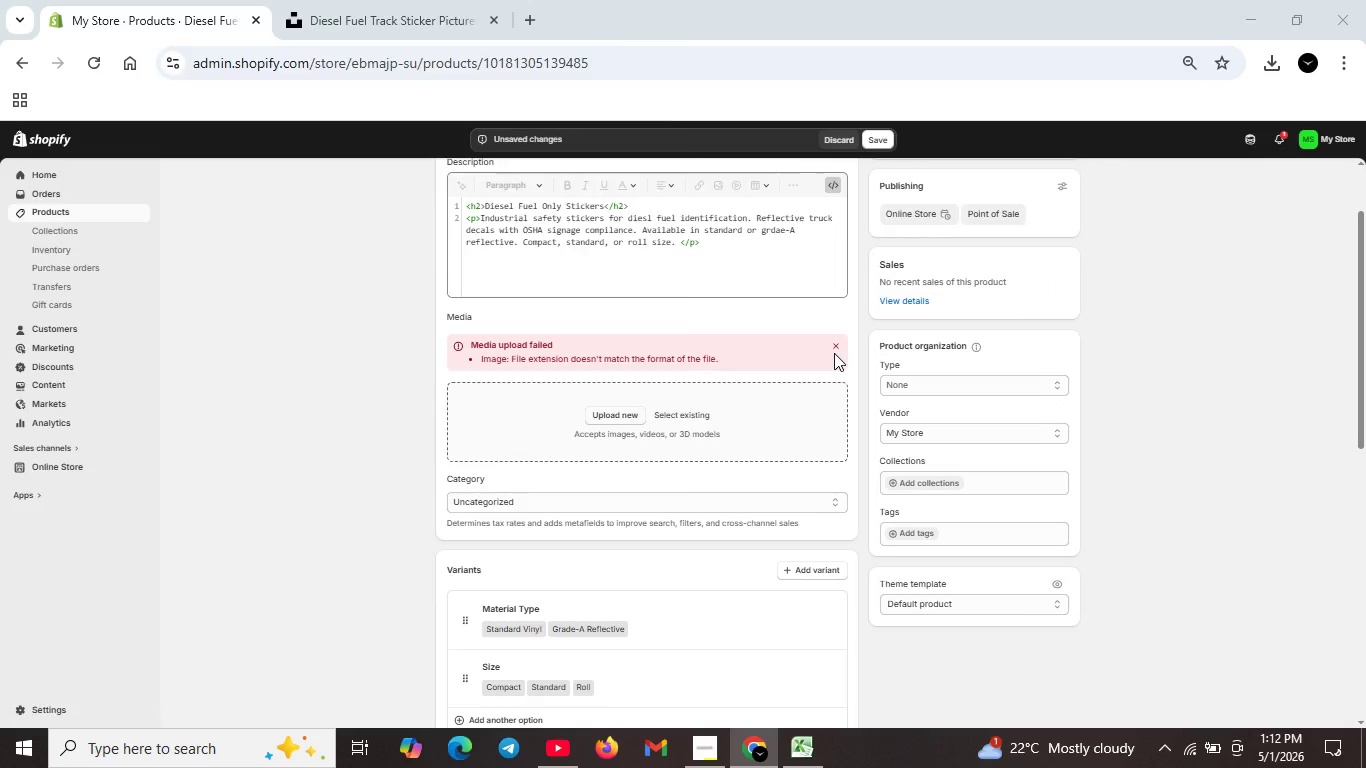 
left_click([835, 351])
 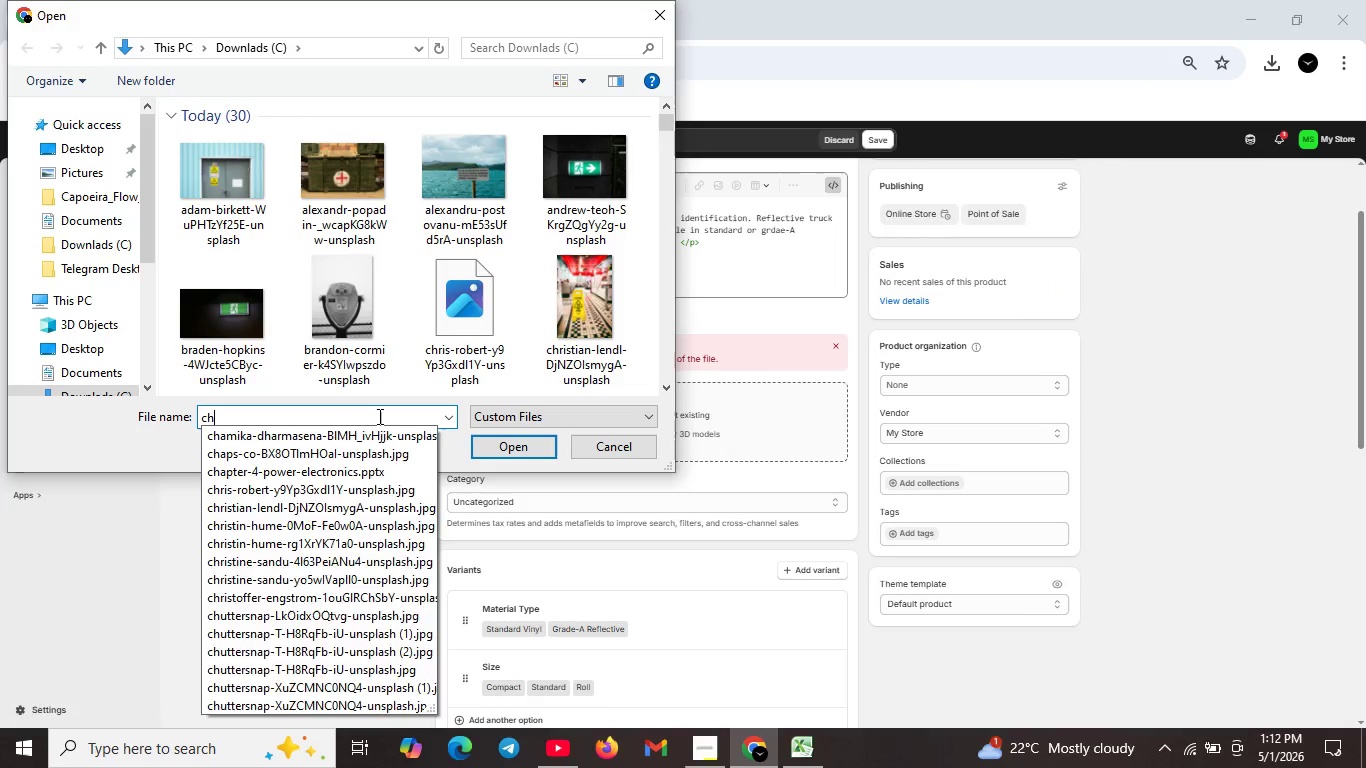 
type(chr)
 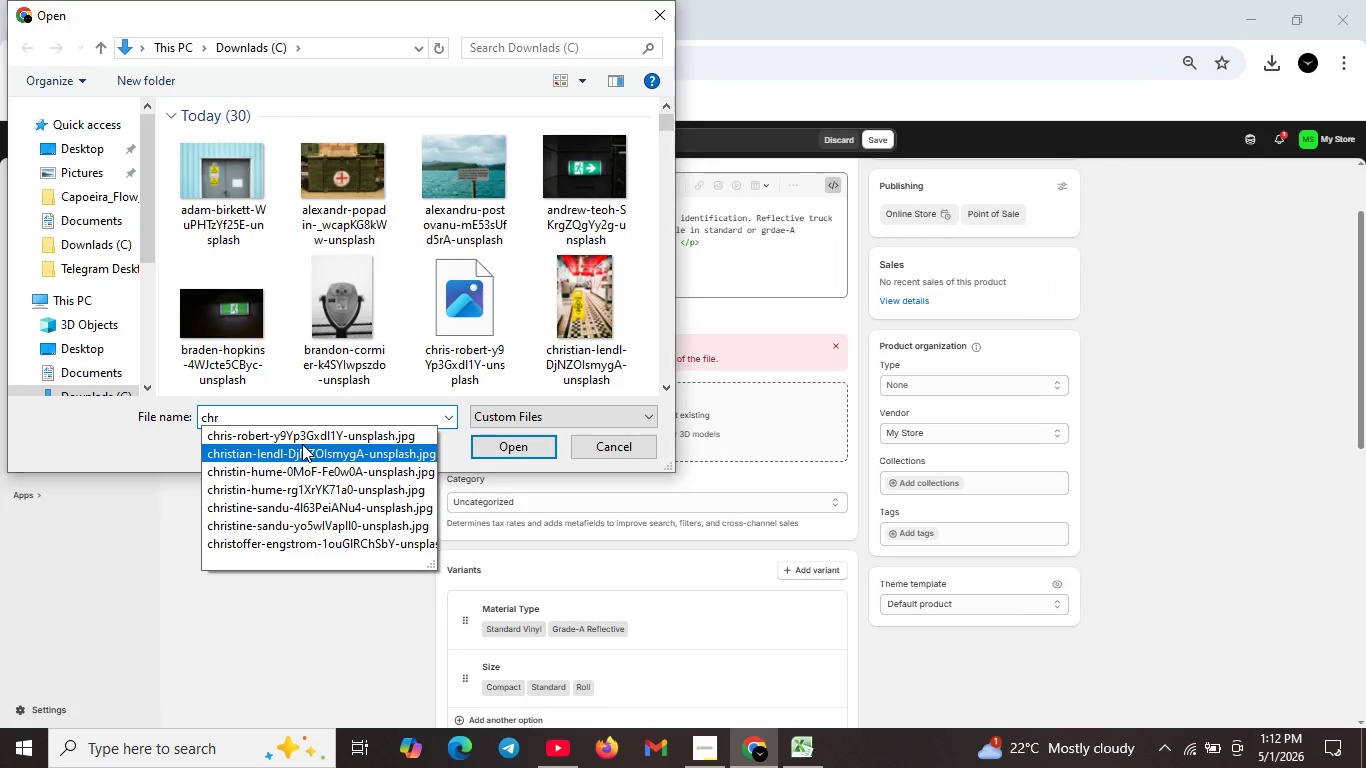 
left_click([302, 444])
 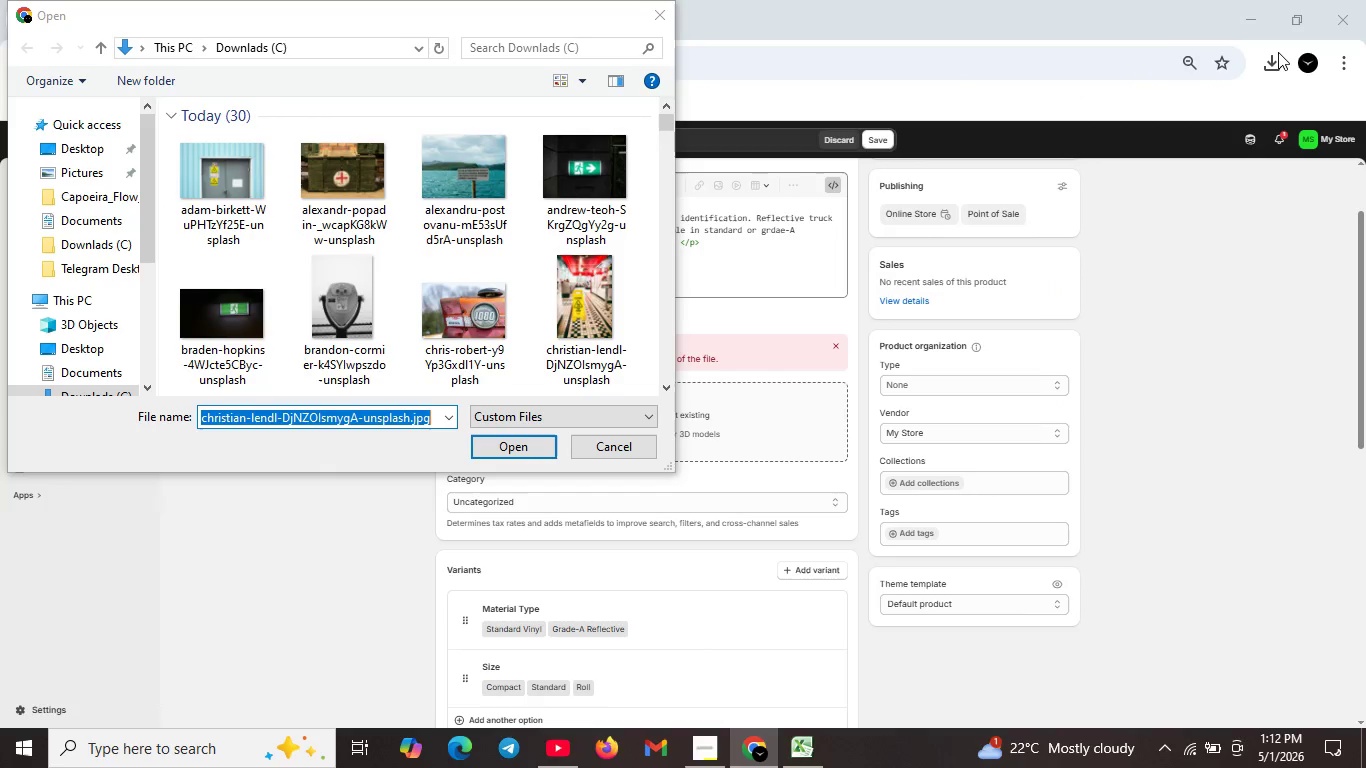 
left_click([1278, 52])
 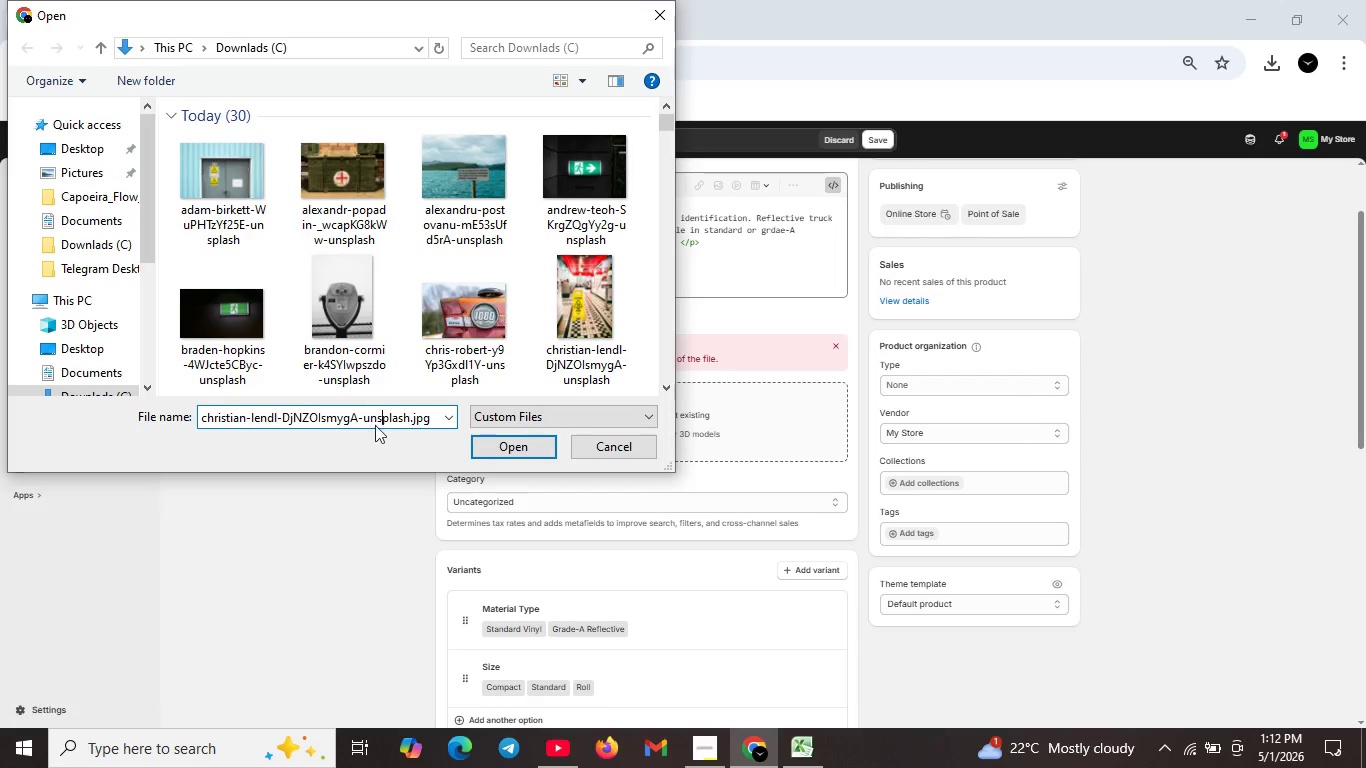 
left_click([381, 419])
 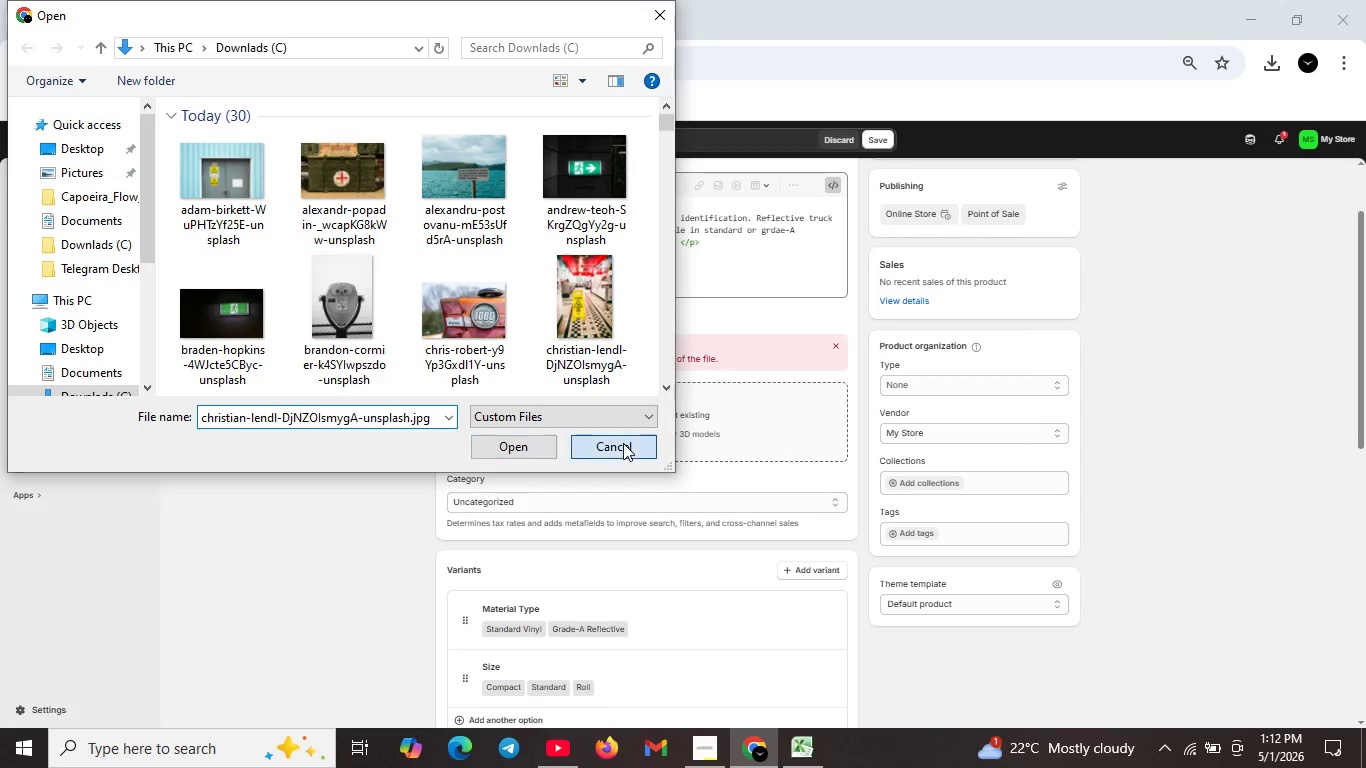 
left_click([623, 443])
 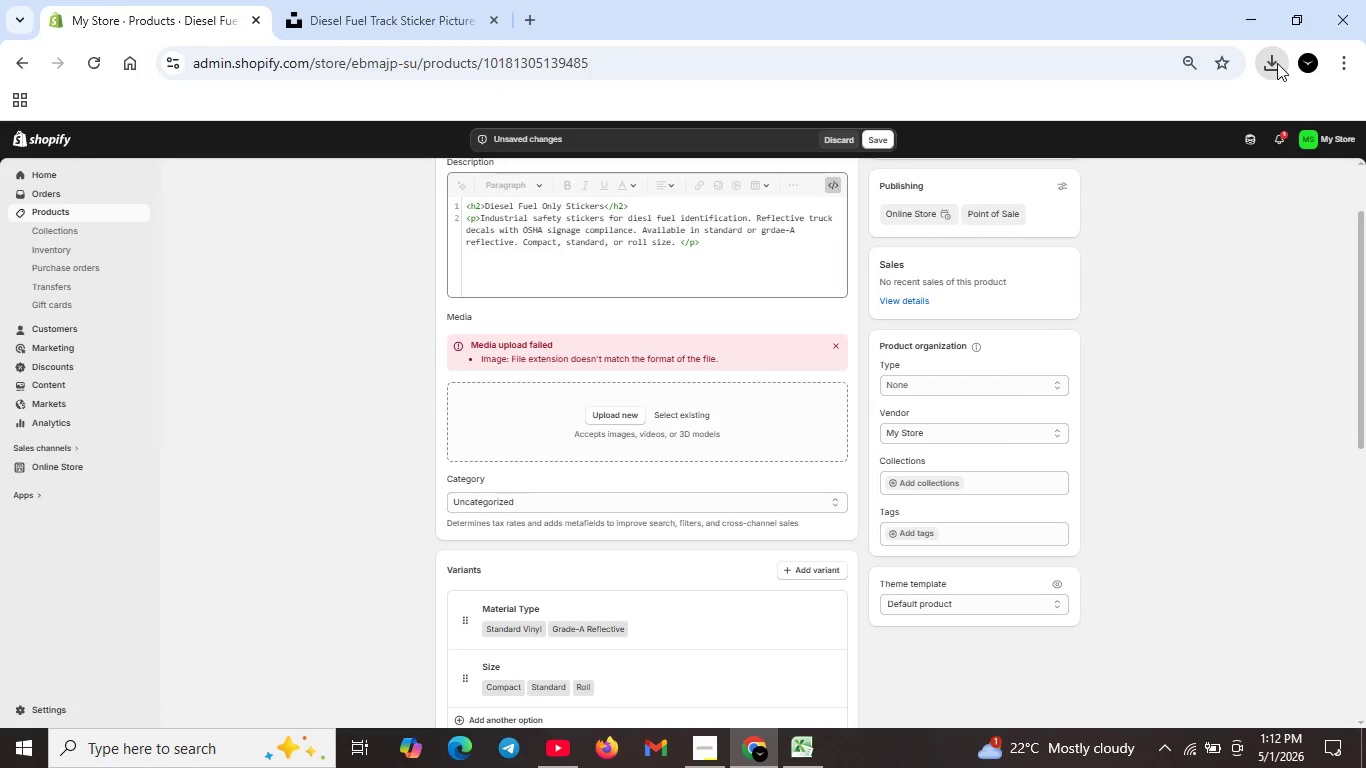 
left_click([1277, 63])
 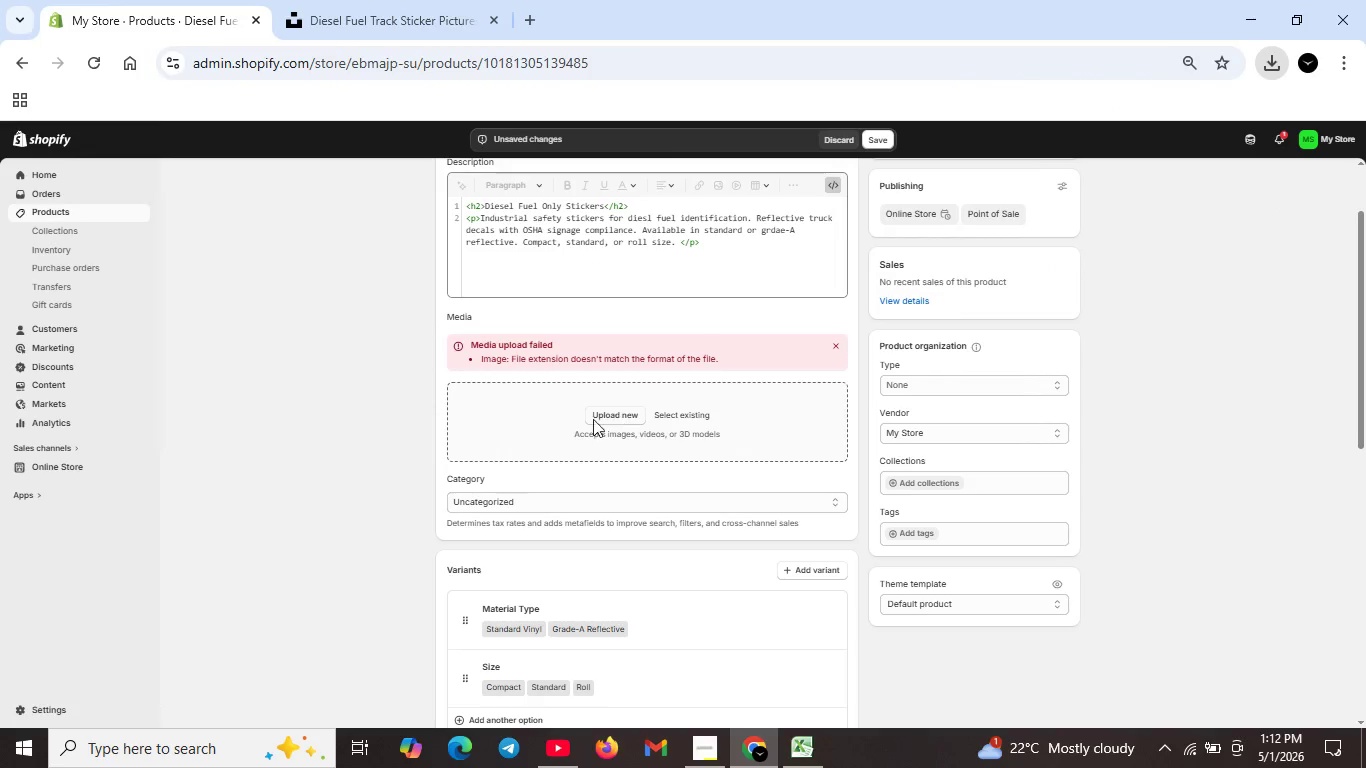 
left_click([622, 412])
 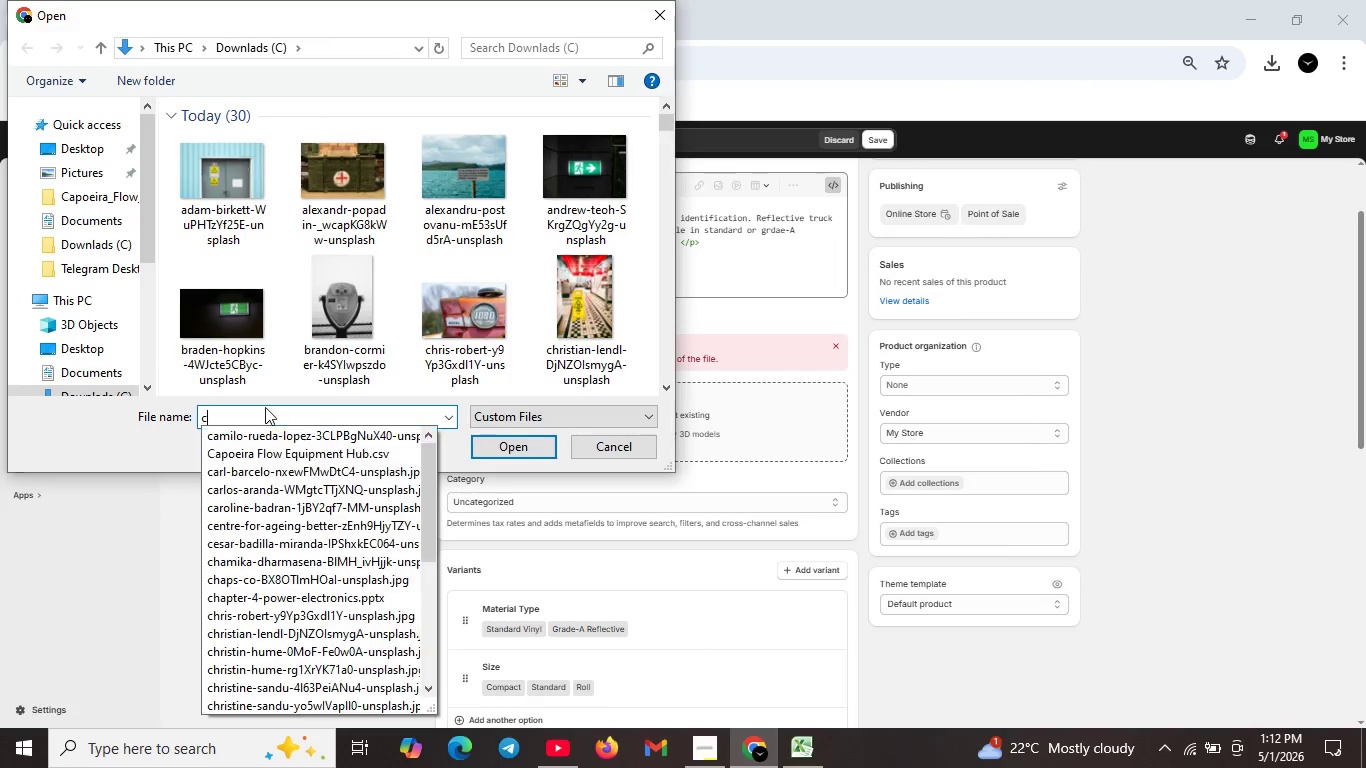 
type(ch)
 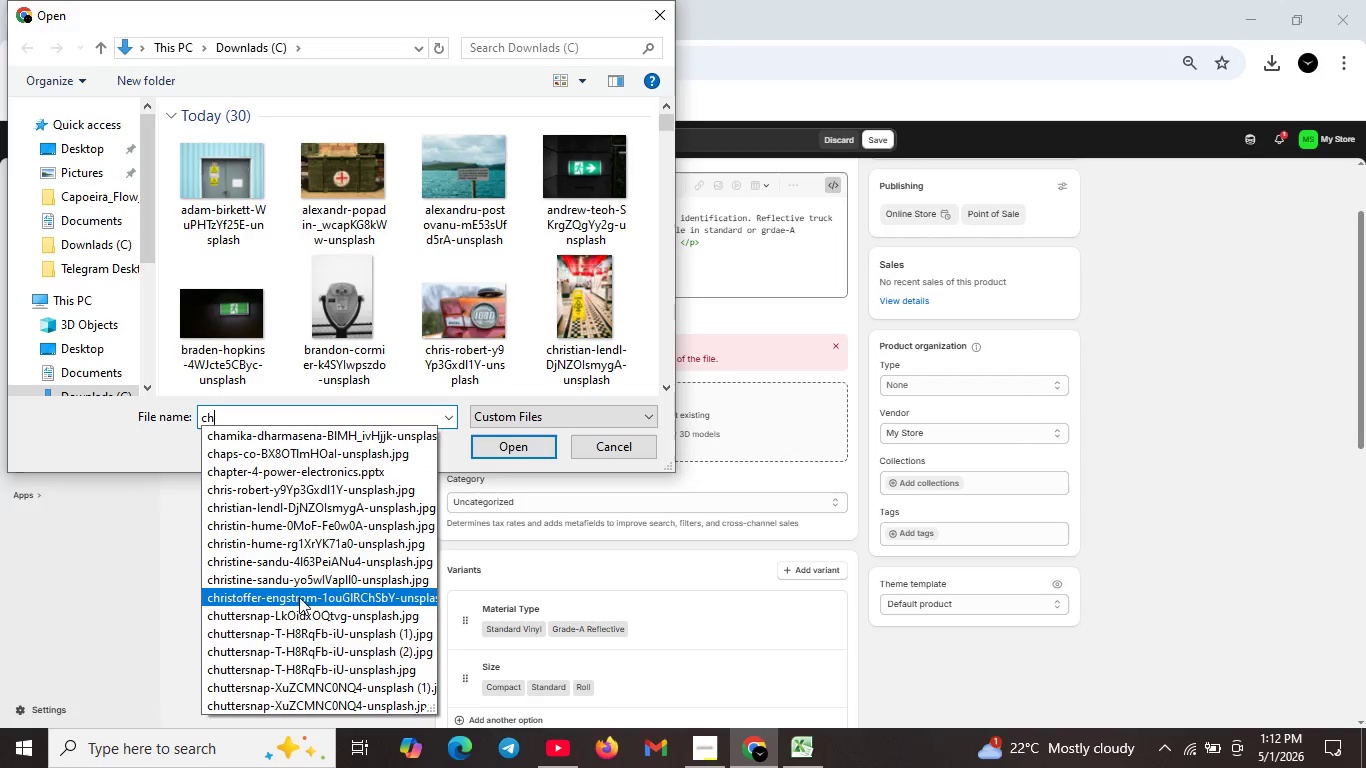 
scroll: coordinate [278, 567], scroll_direction: up, amount: 3.0
 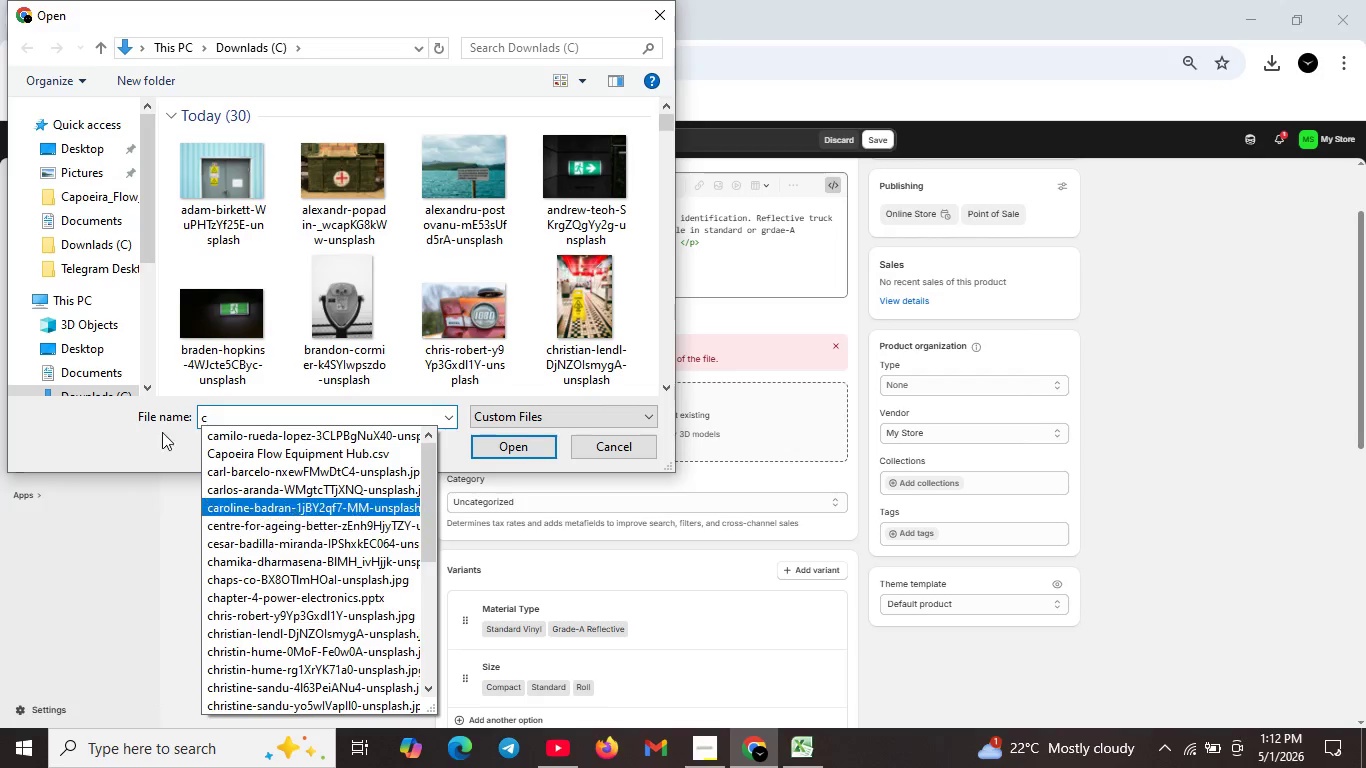 
key(Backspace)
 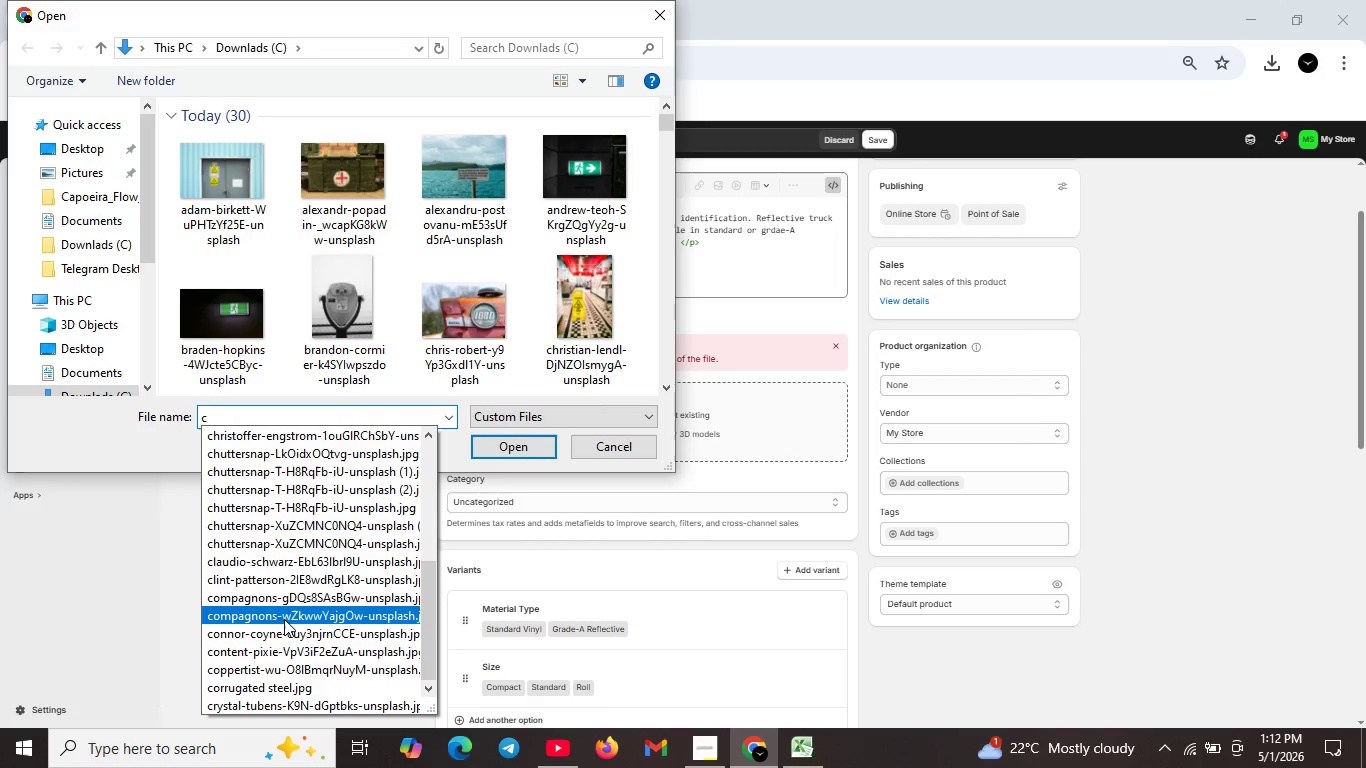 
scroll: coordinate [284, 622], scroll_direction: down, amount: 11.0
 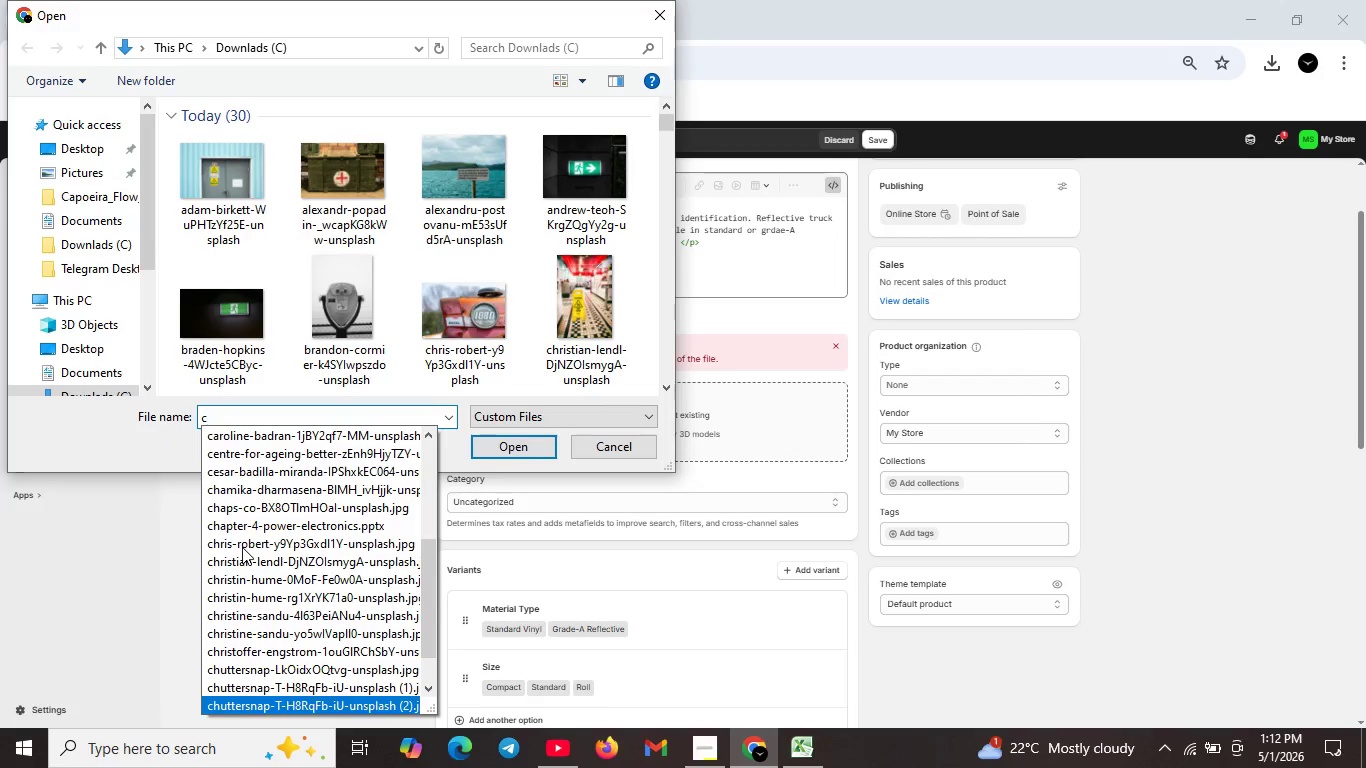 
scroll: coordinate [242, 547], scroll_direction: up, amount: 4.0
 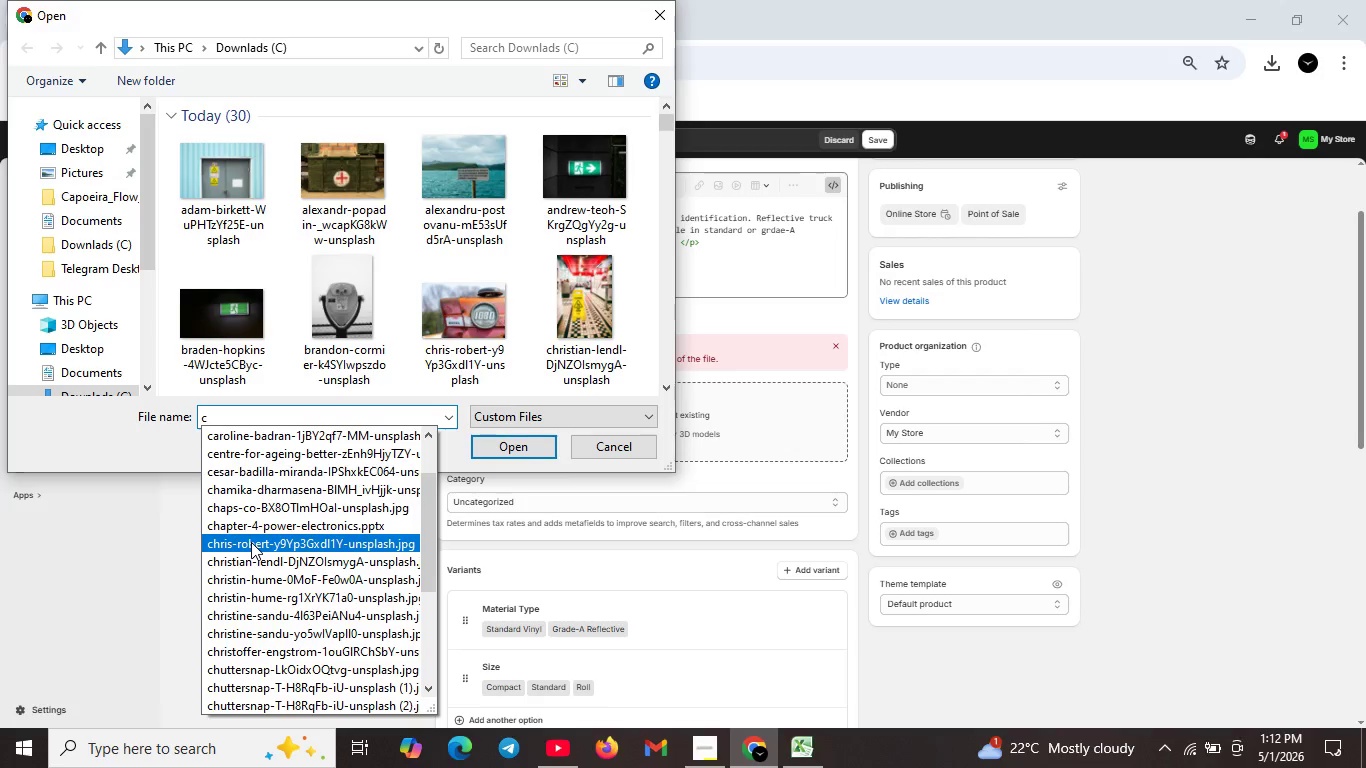 
left_click([251, 542])
 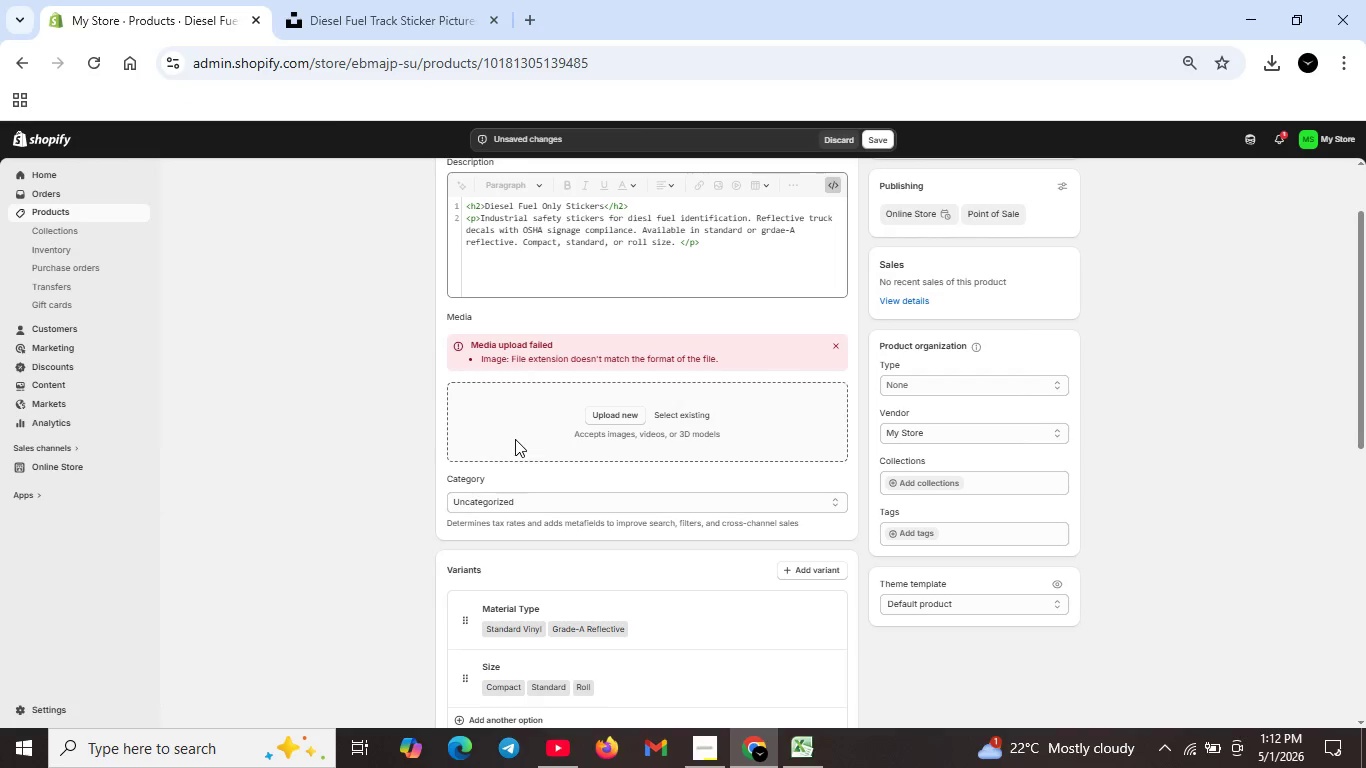 
left_click([515, 439])
 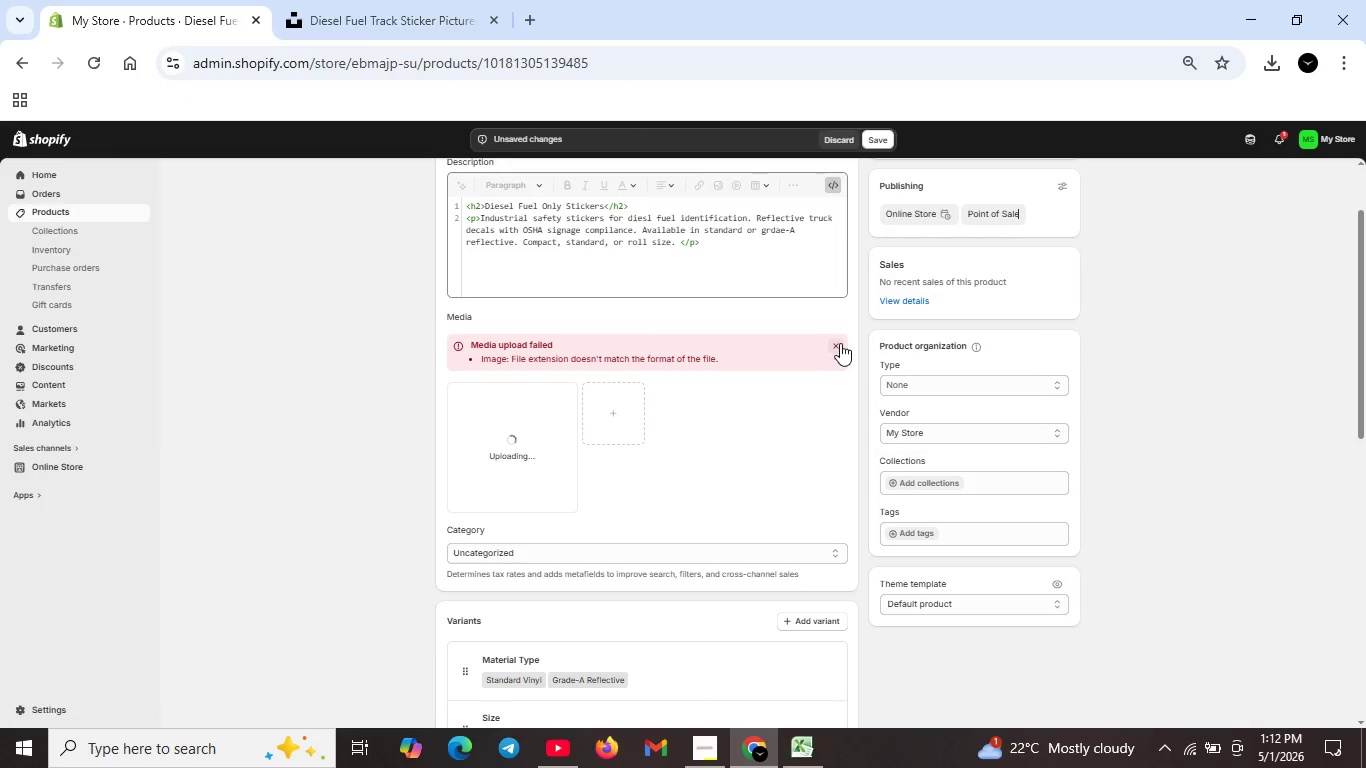 
left_click([840, 343])
 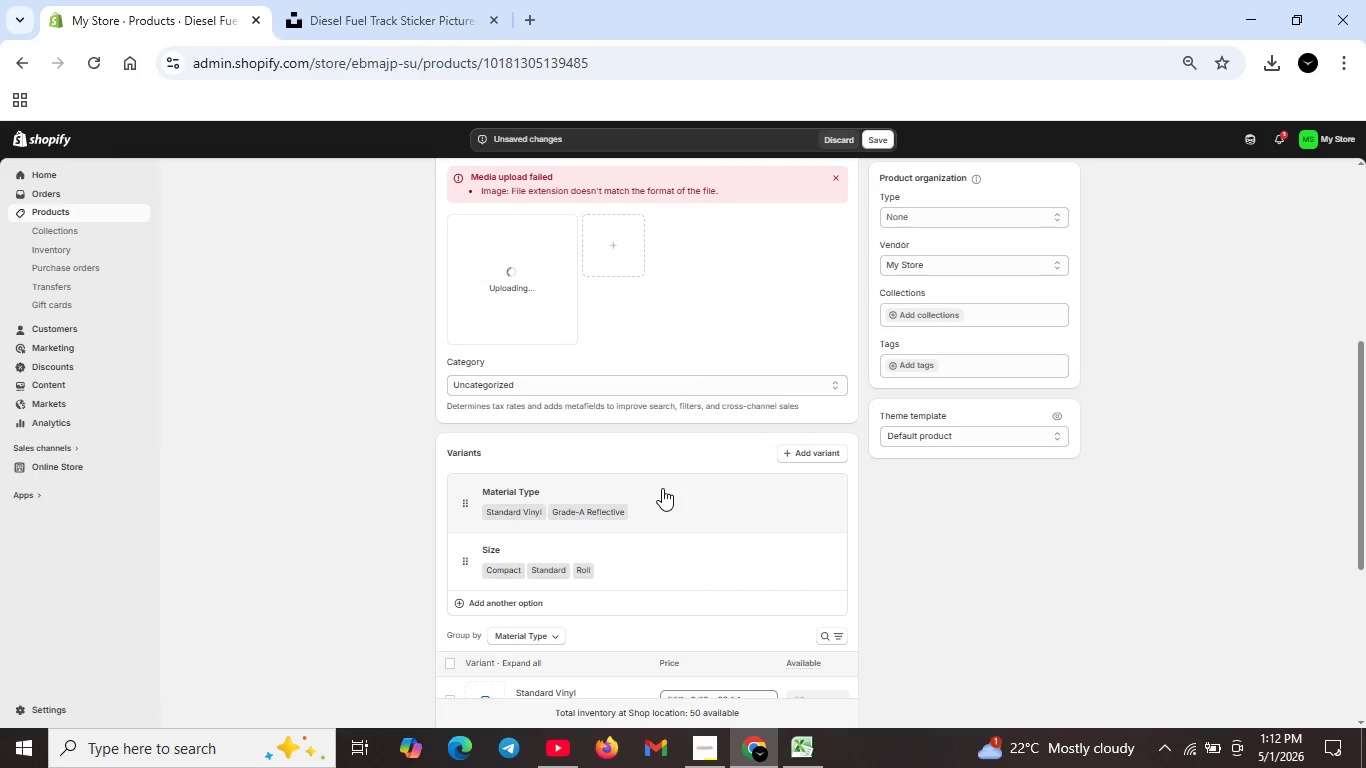 
scroll: coordinate [662, 488], scroll_direction: down, amount: 6.0
 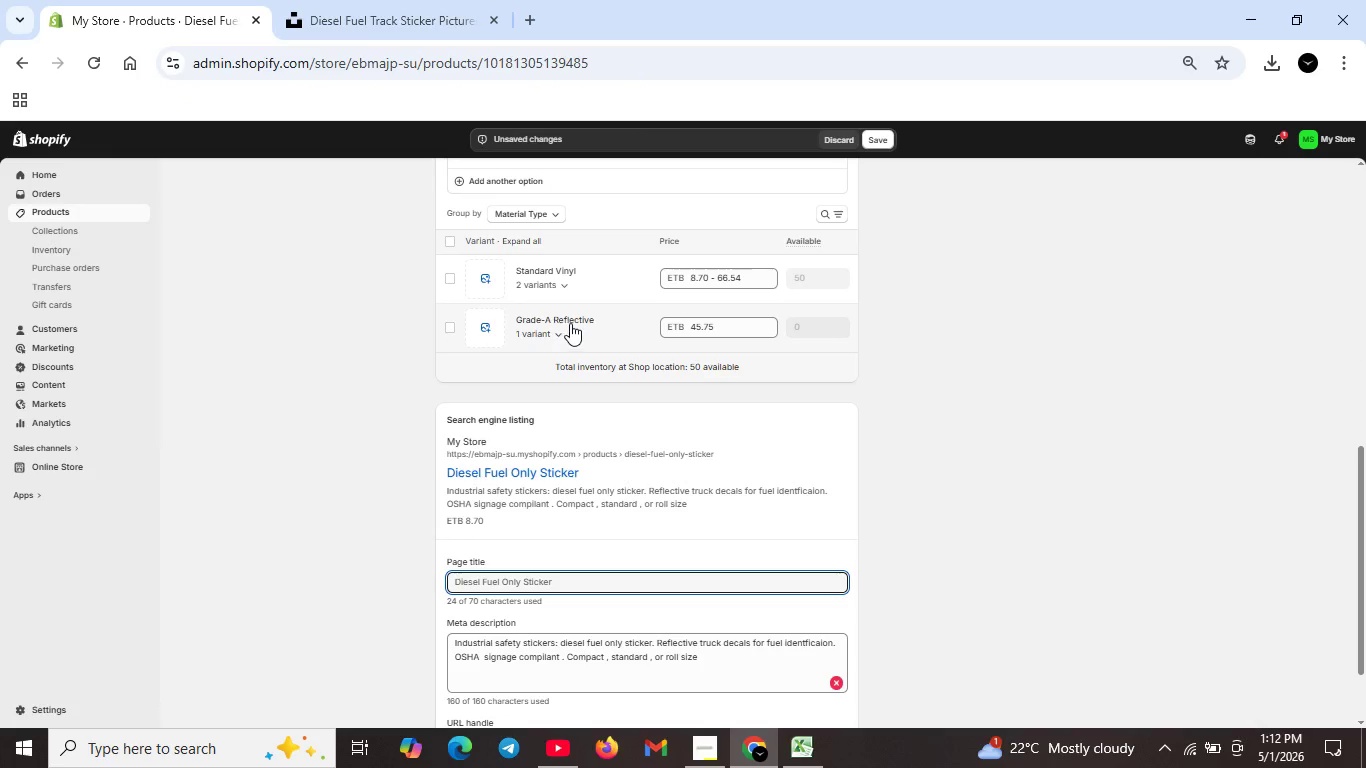 
mouse_move([582, 341])
 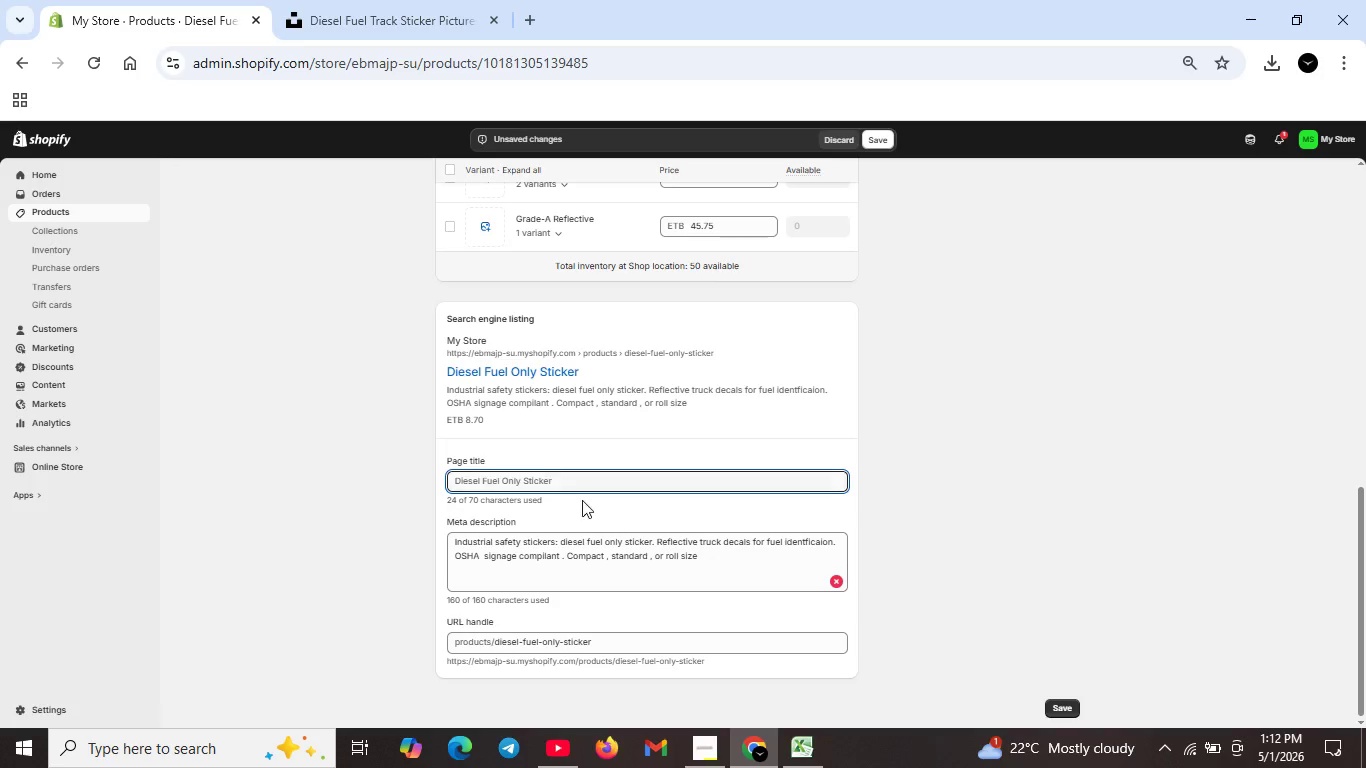 
scroll: coordinate [543, 473], scroll_direction: down, amount: 2.0
 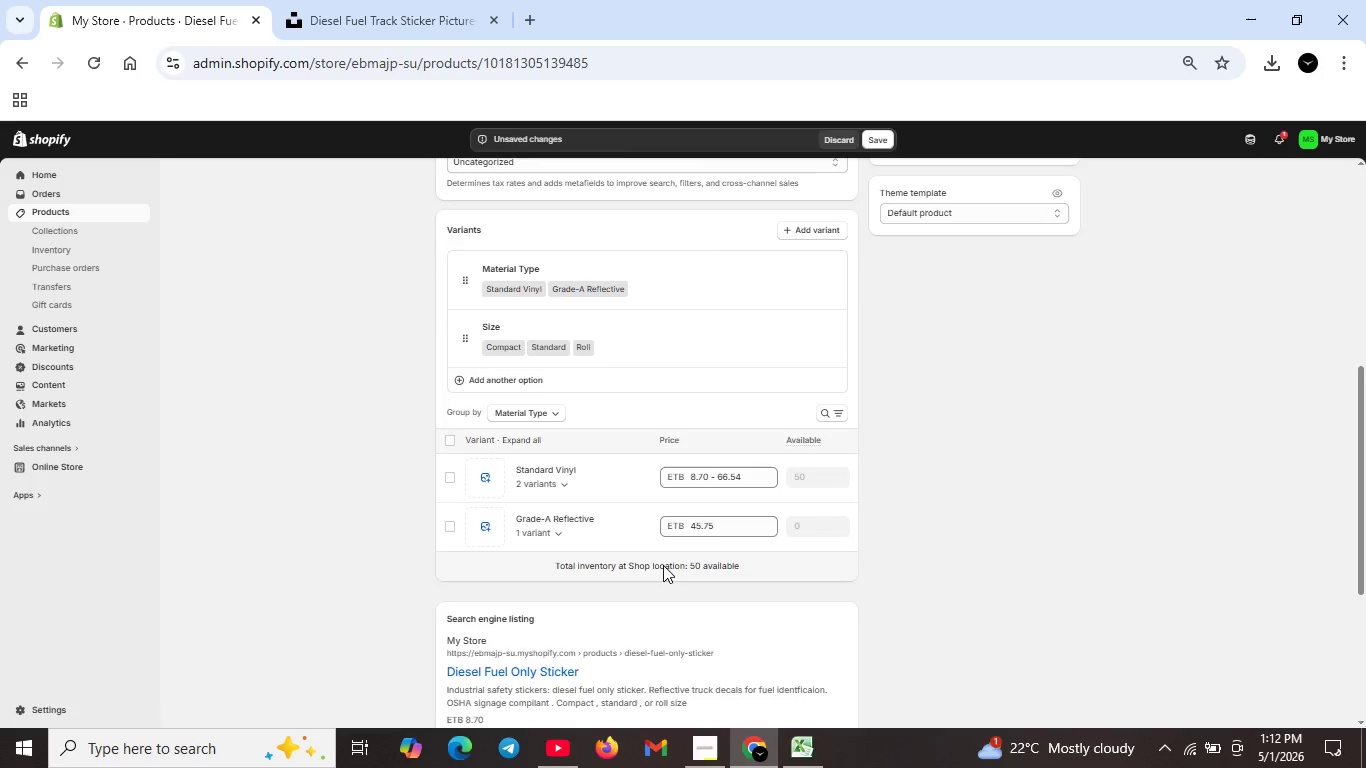 
scroll: coordinate [529, 445], scroll_direction: up, amount: 7.0
 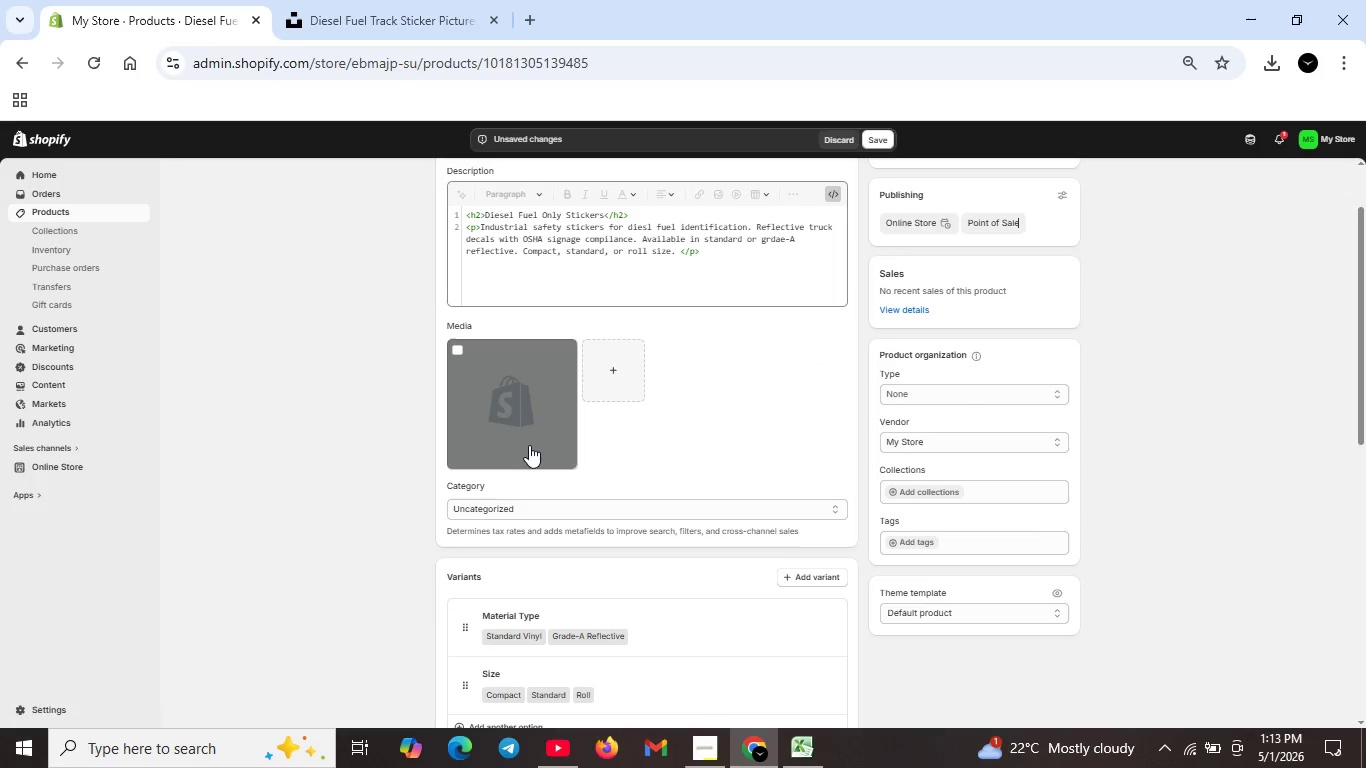 
wait(5.44)
 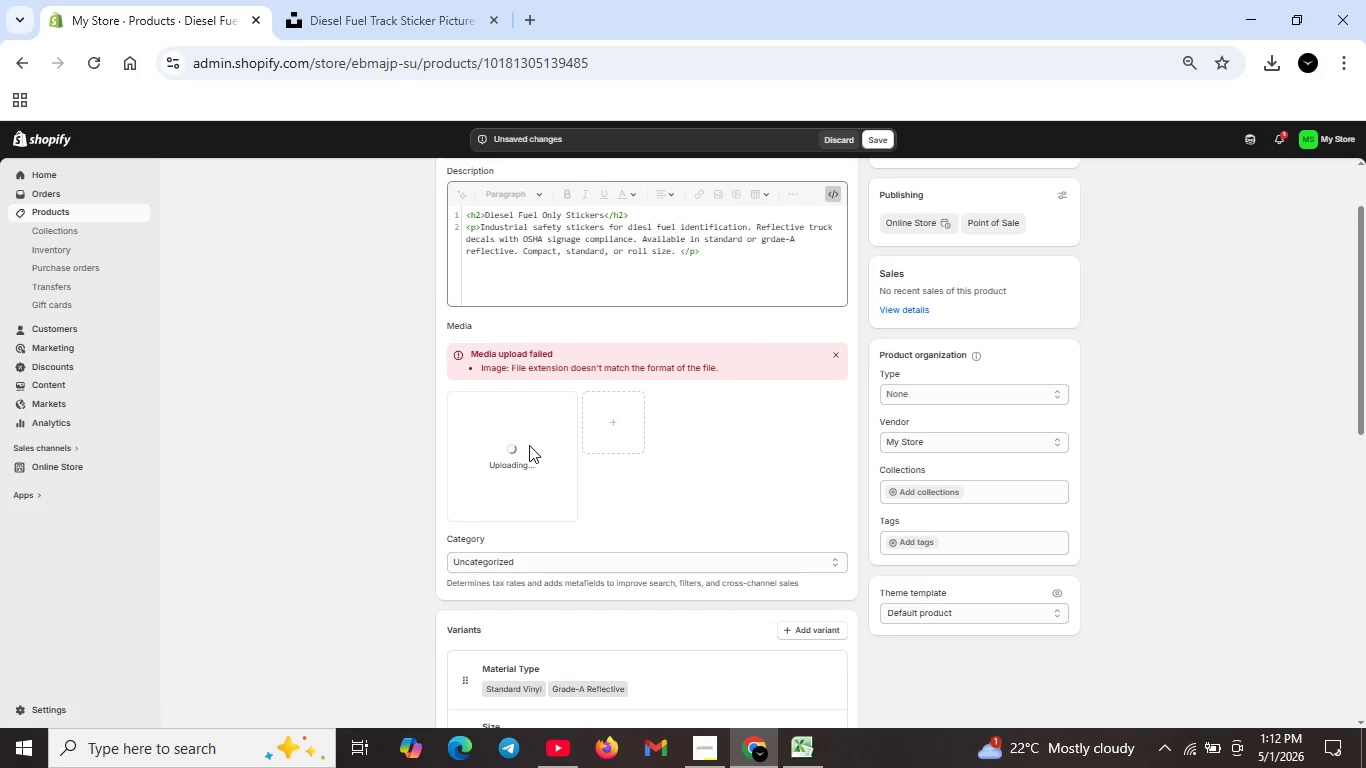 
left_click([529, 445])
 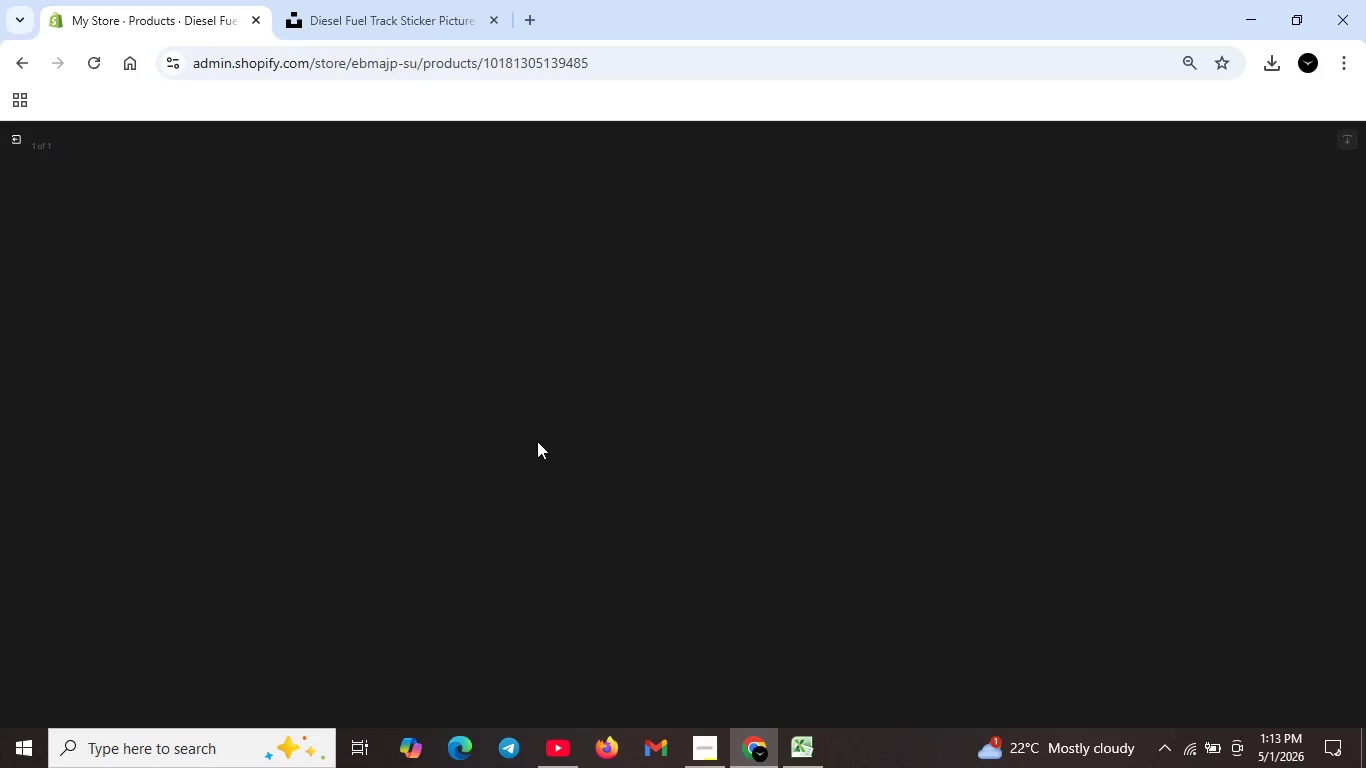 
wait(7.19)
 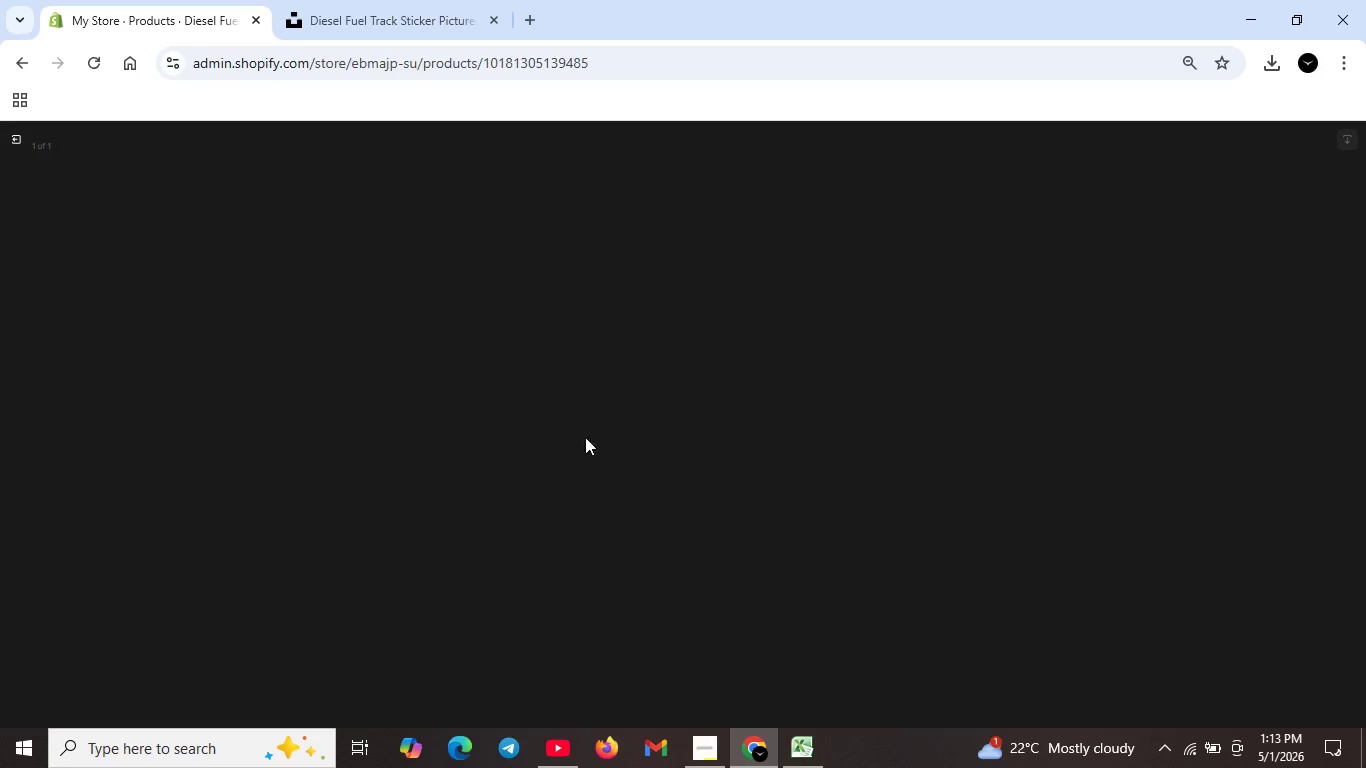 
scroll: coordinate [585, 347], scroll_direction: up, amount: 27.0
 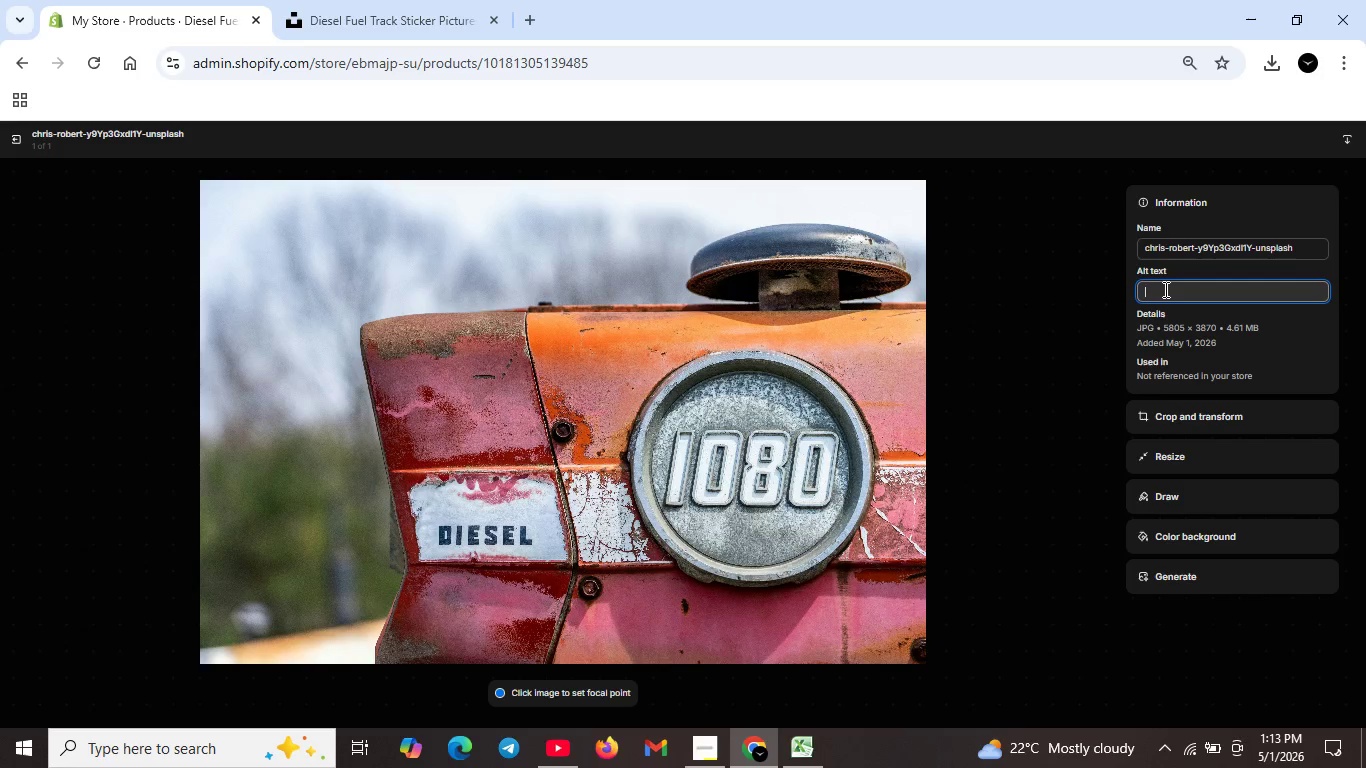 
left_click([1164, 289])
 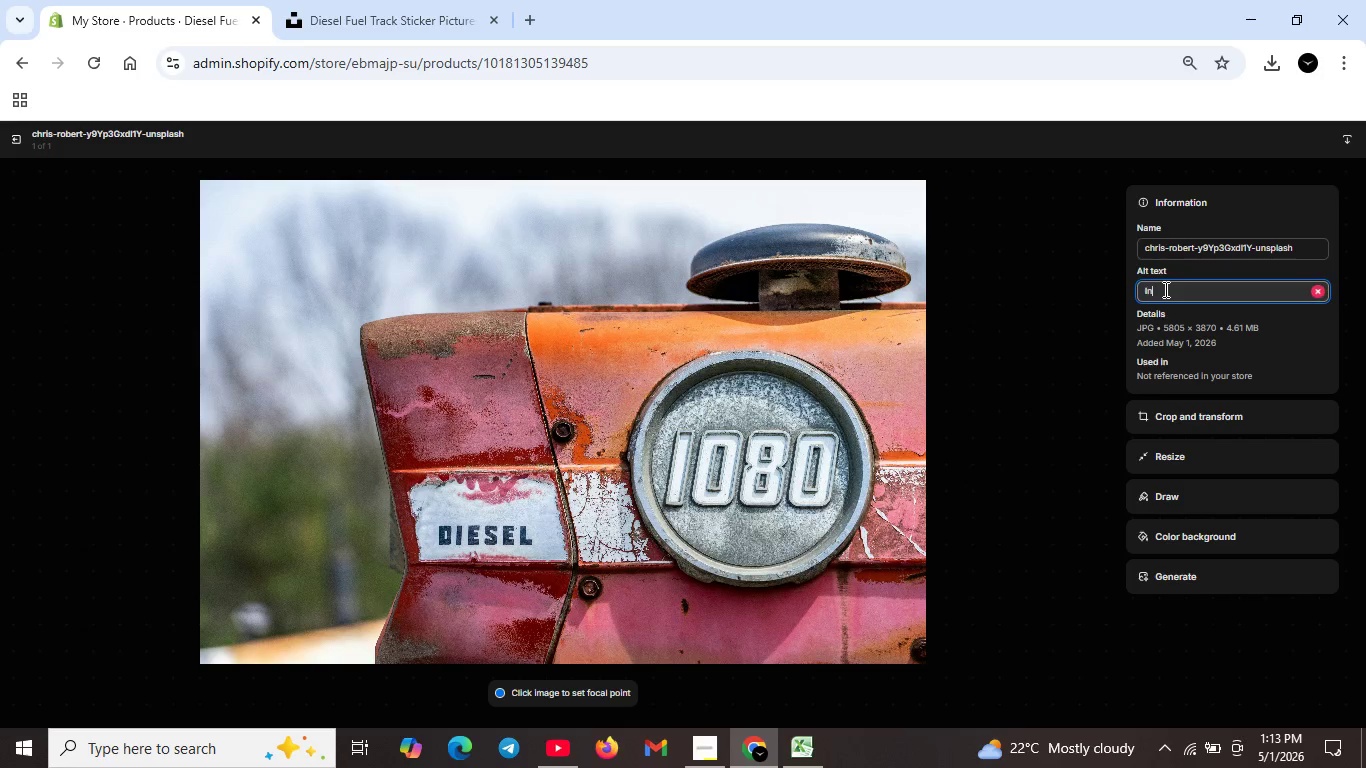 
type(Industria; )
key(Backspace)
type(l)
key(Backspace)
key(Backspace)
type(l saftey sticker- diesel fuel onlu)
key(Backspace)
type(y )
 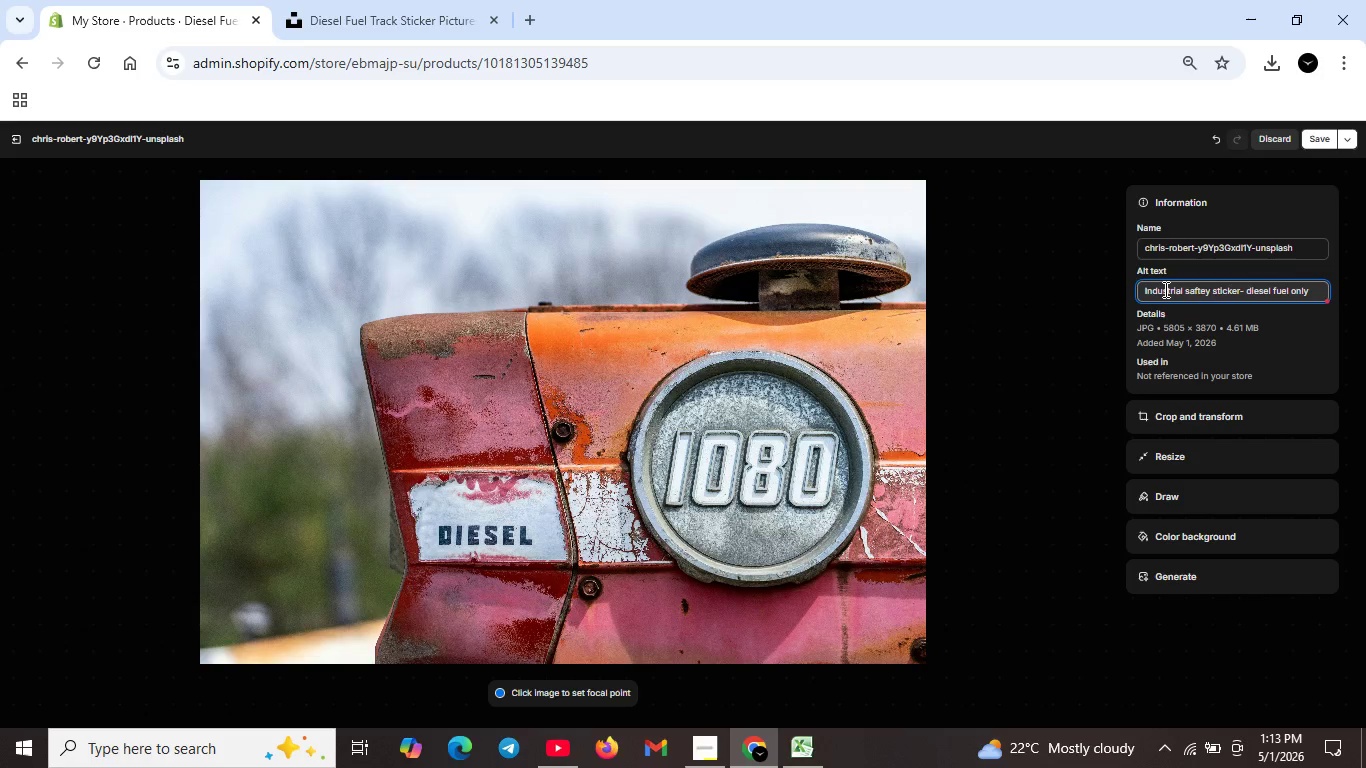 
wait(6.75)
 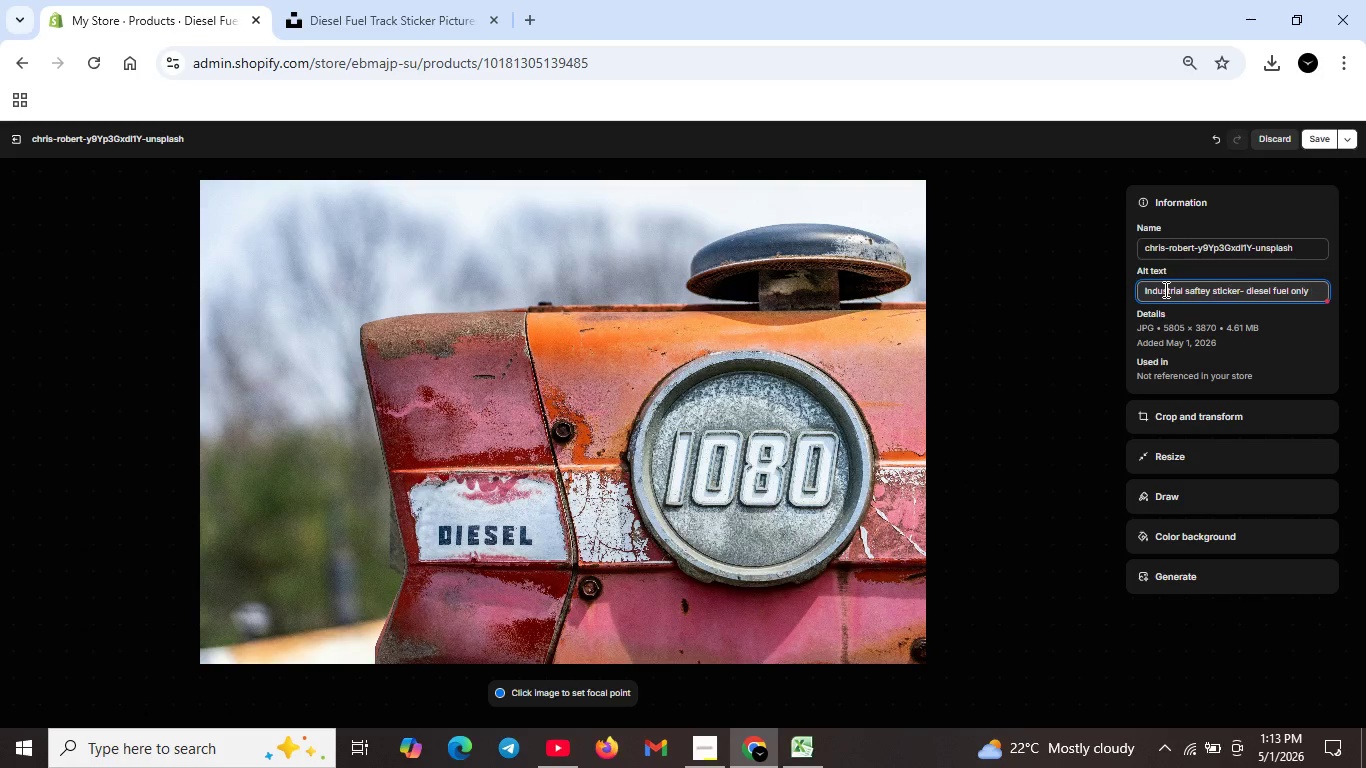 
type(sticker. Reflective truck decas)
key(Backspace)
type(ls for fuel identfication.OSHA SIGNAGE.)
 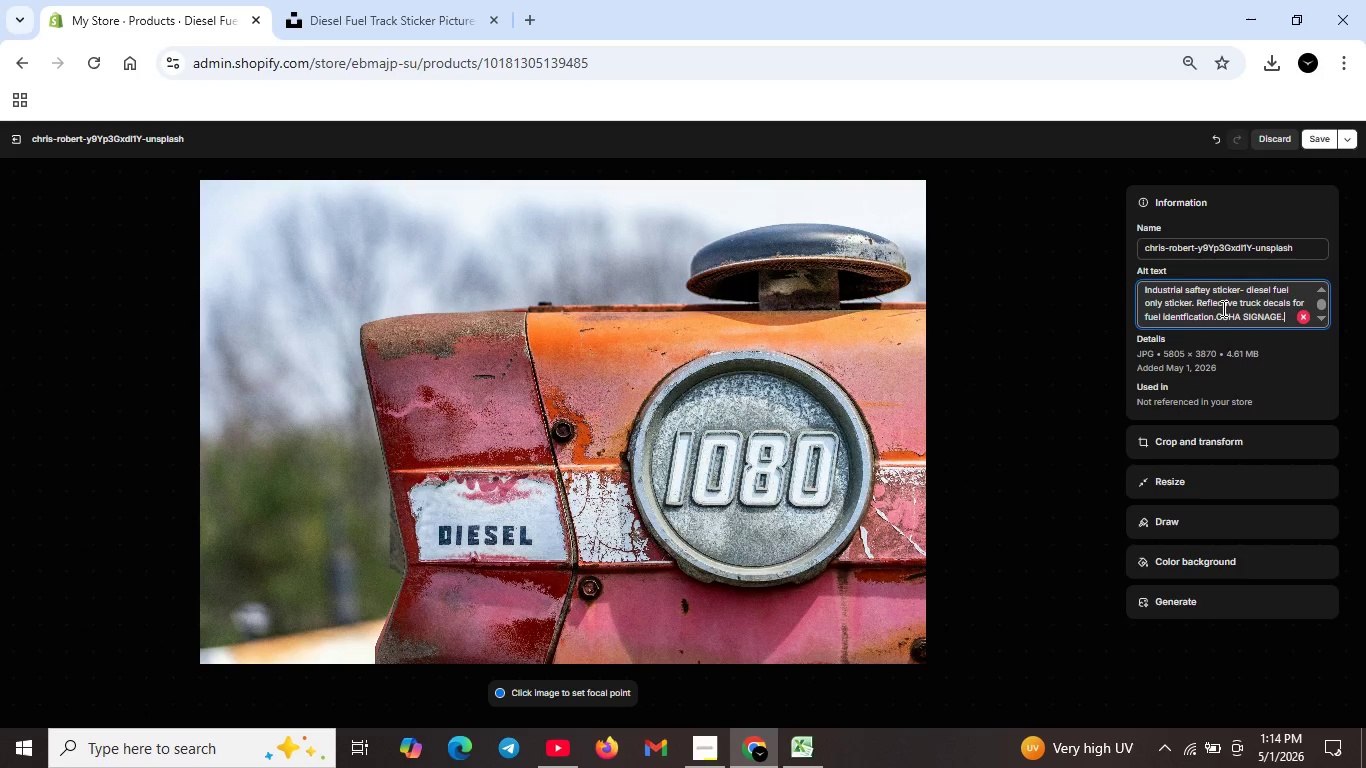 
wait(7.72)
 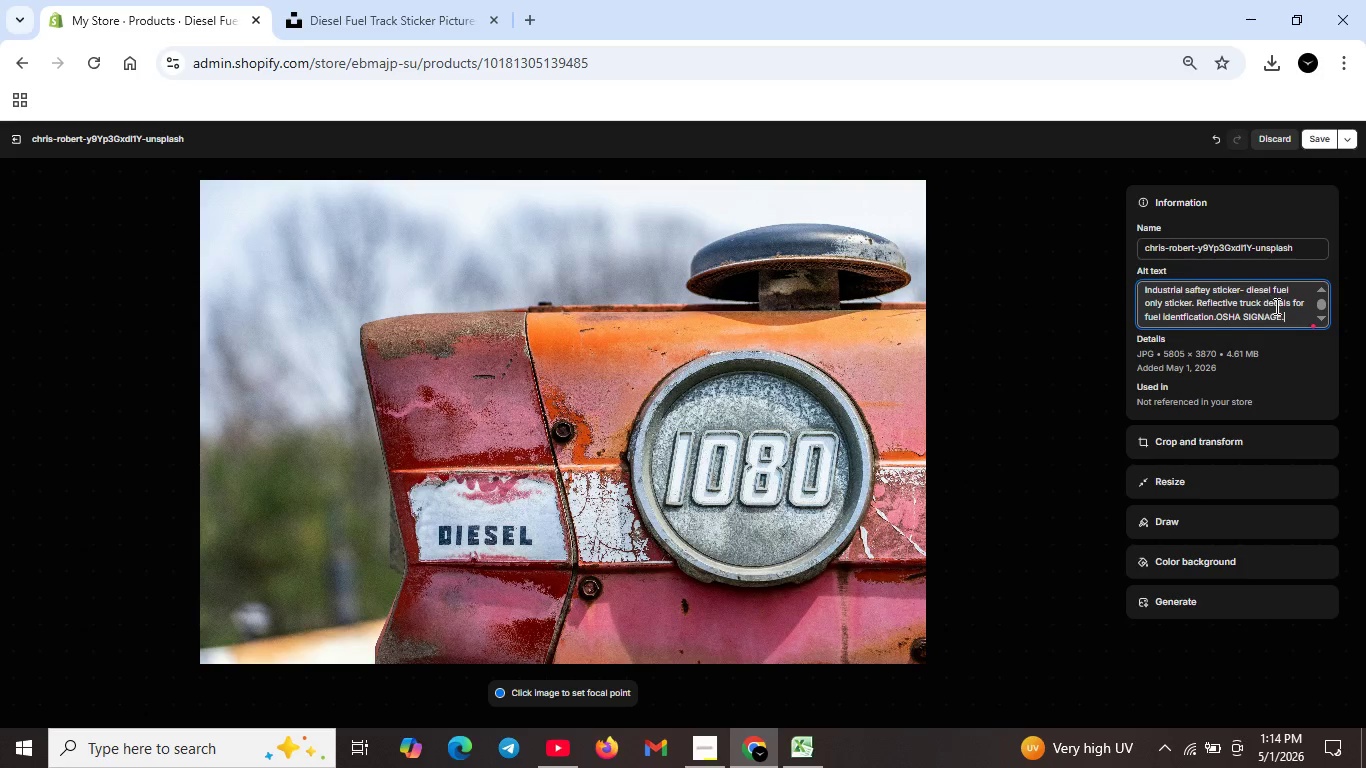 
left_click([1219, 314])
 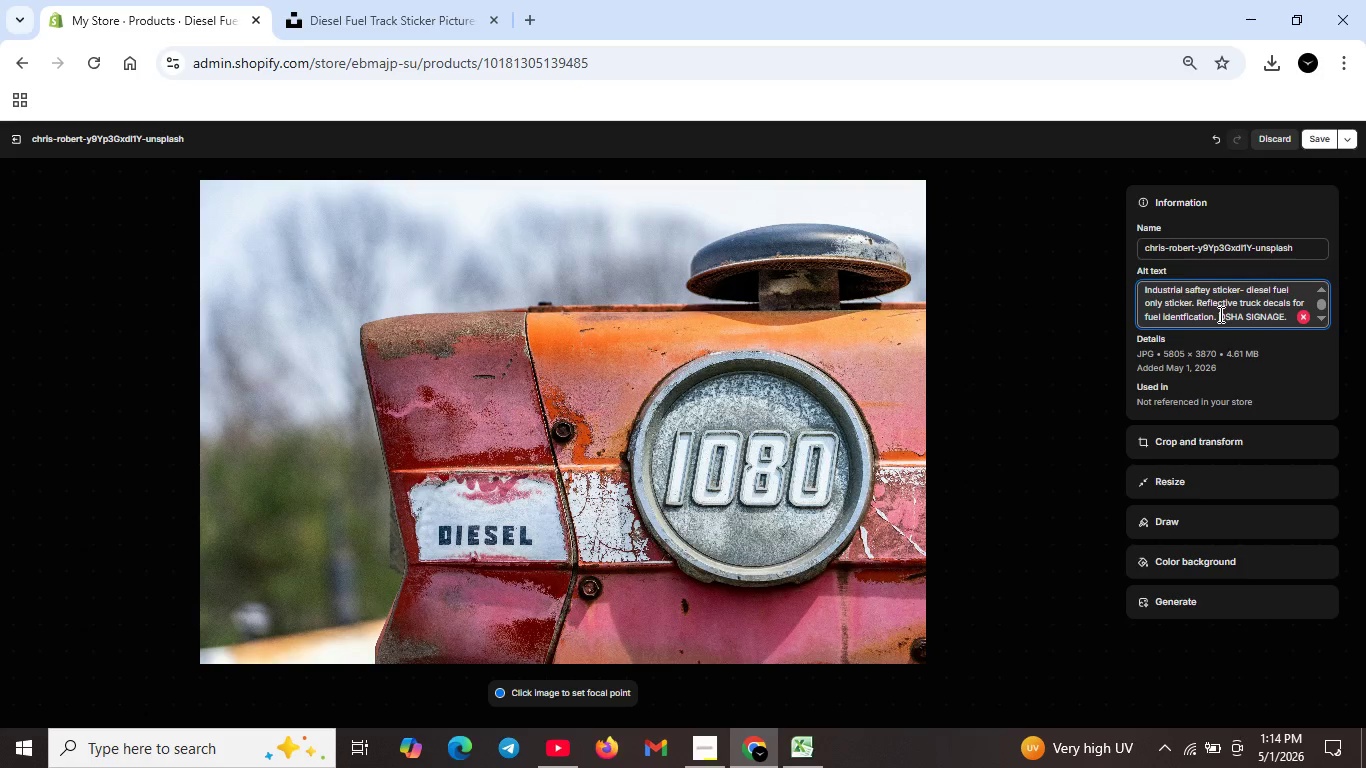 
key(Space)
 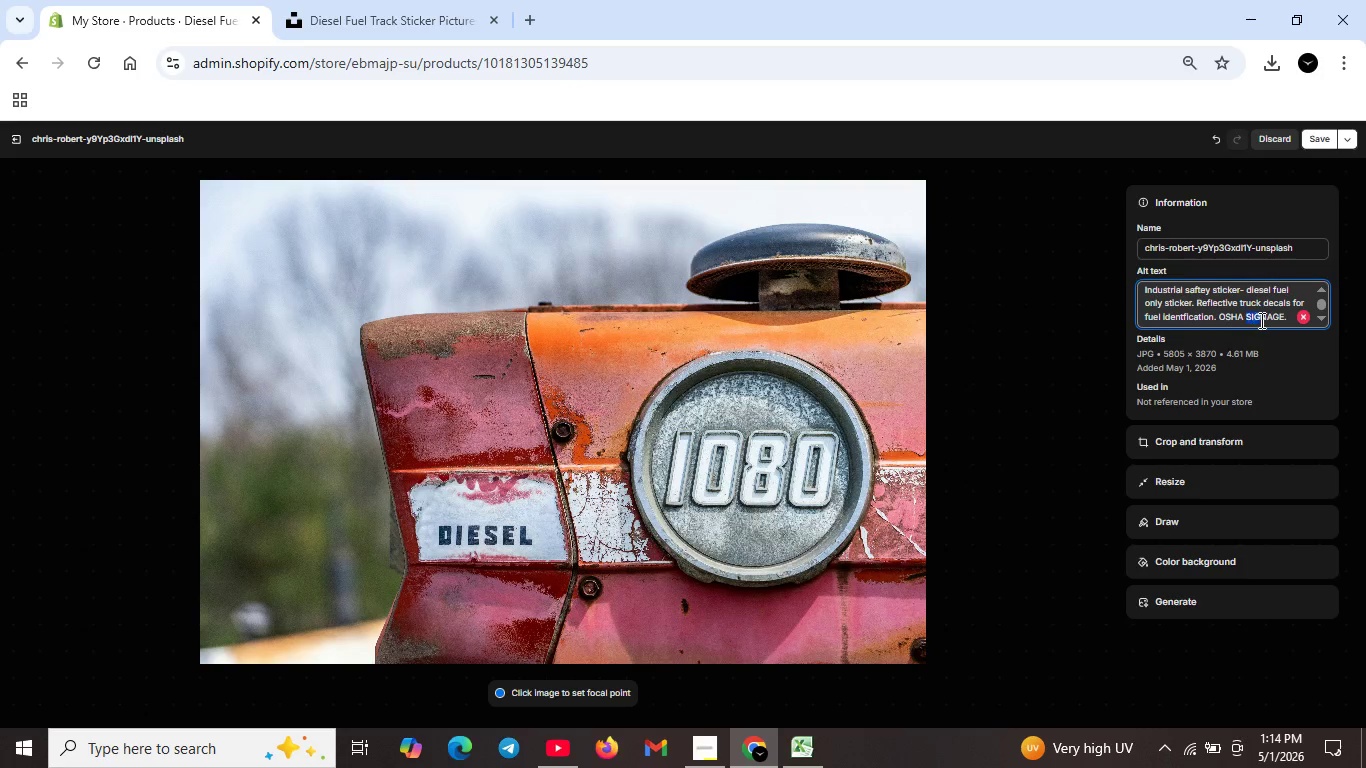 
left_click_drag(start_coordinate=[1247, 320], to_coordinate=[1284, 321])
 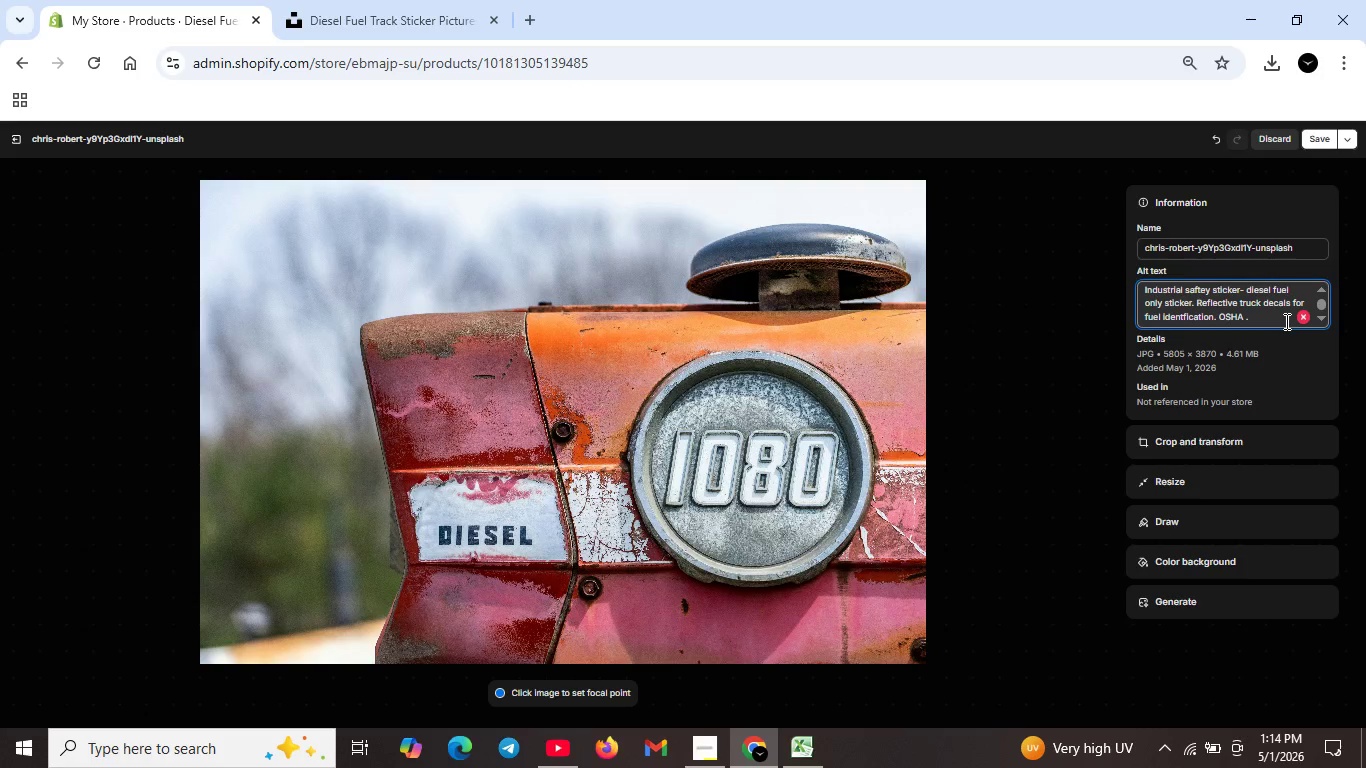 
key(Backspace)
type(signage)
 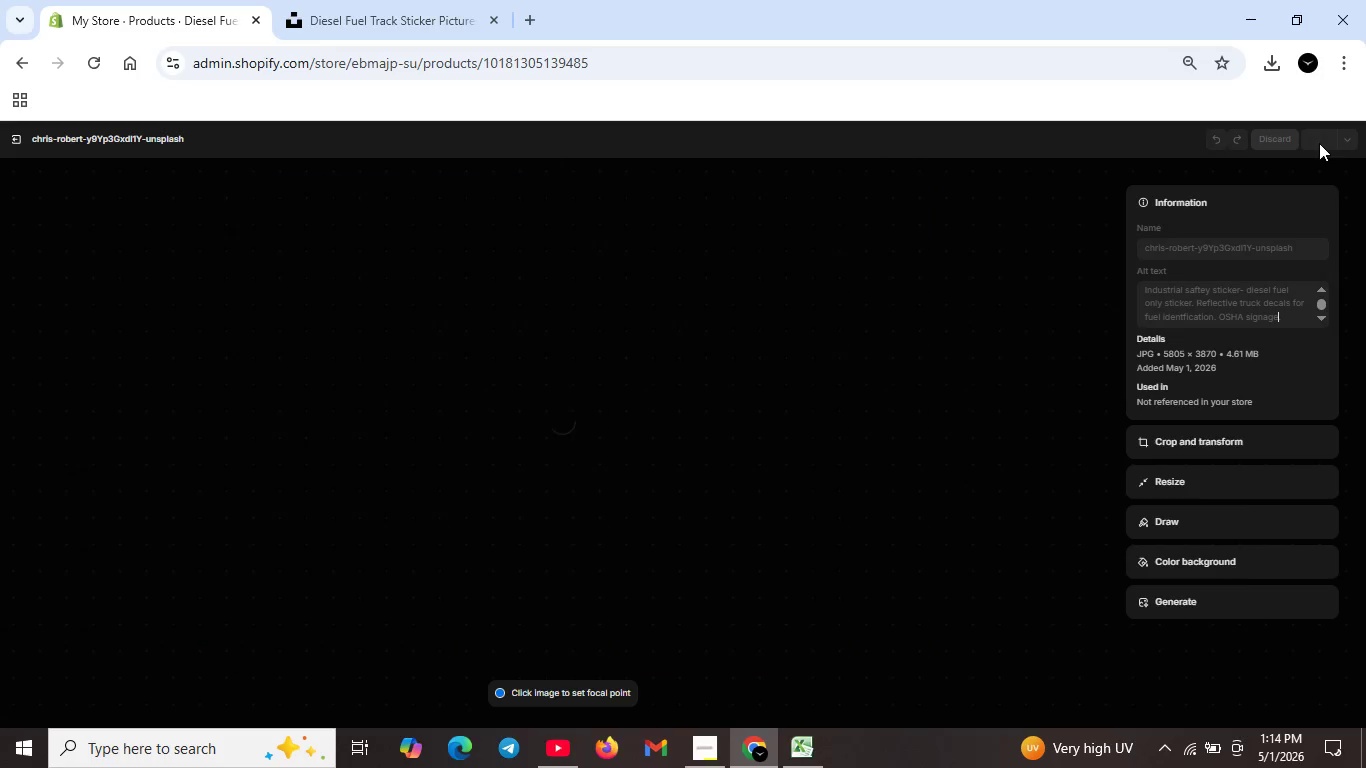 
left_click([1319, 143])
 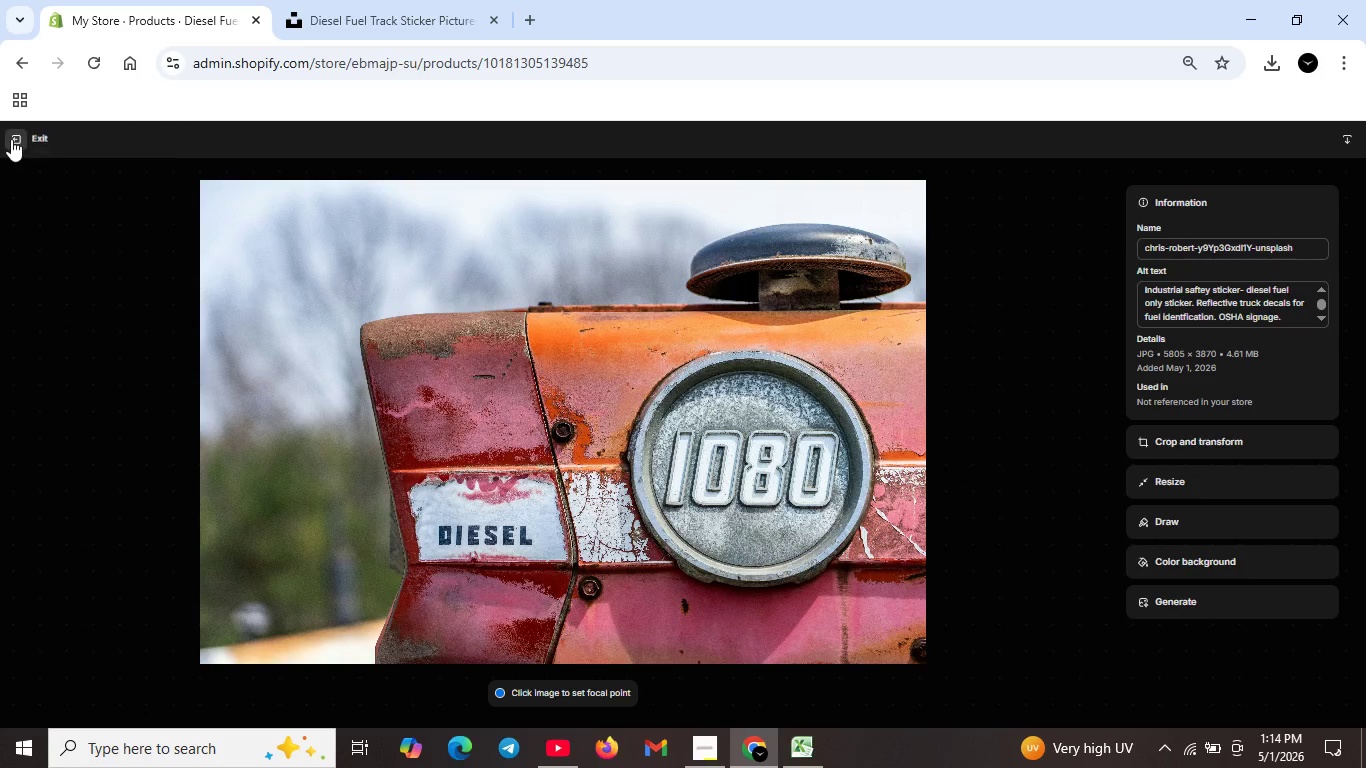 
left_click([11, 139])
 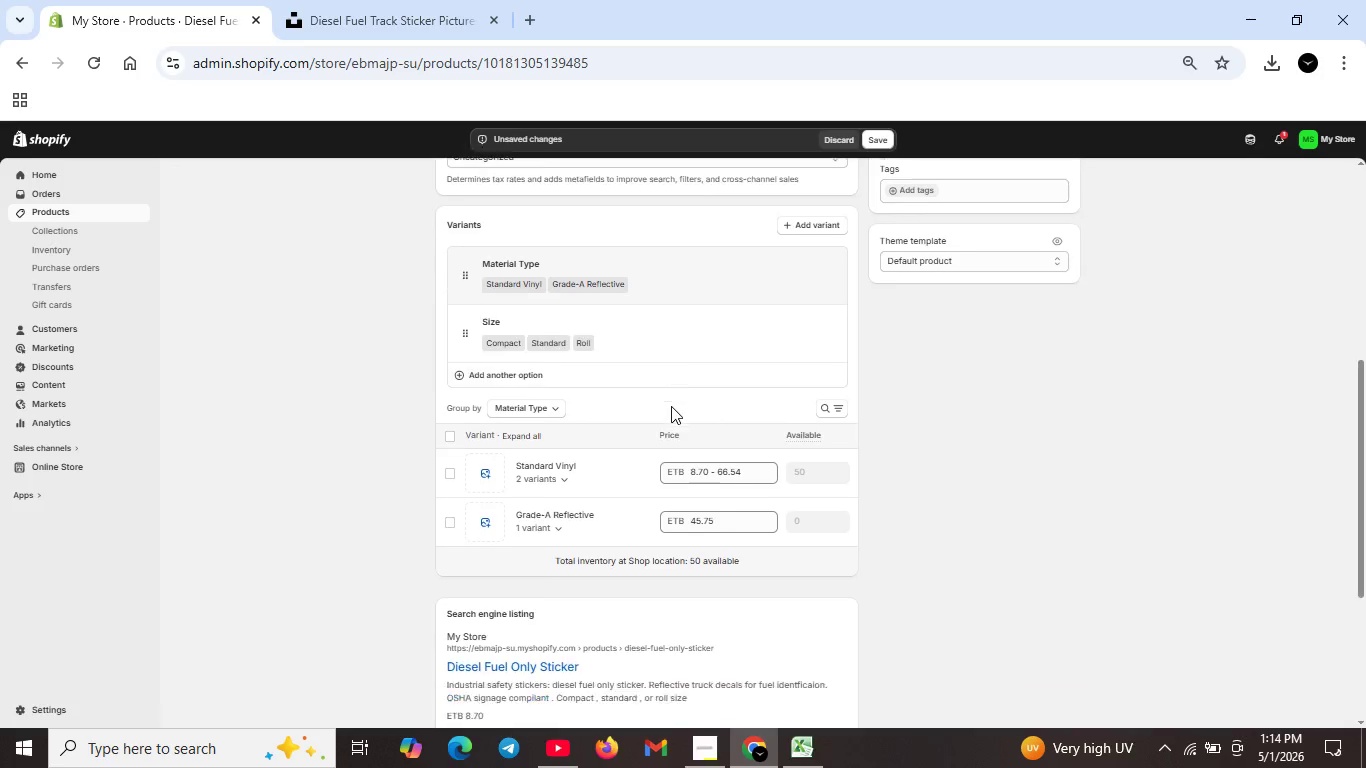 
scroll: coordinate [672, 406], scroll_direction: down, amount: 10.0
 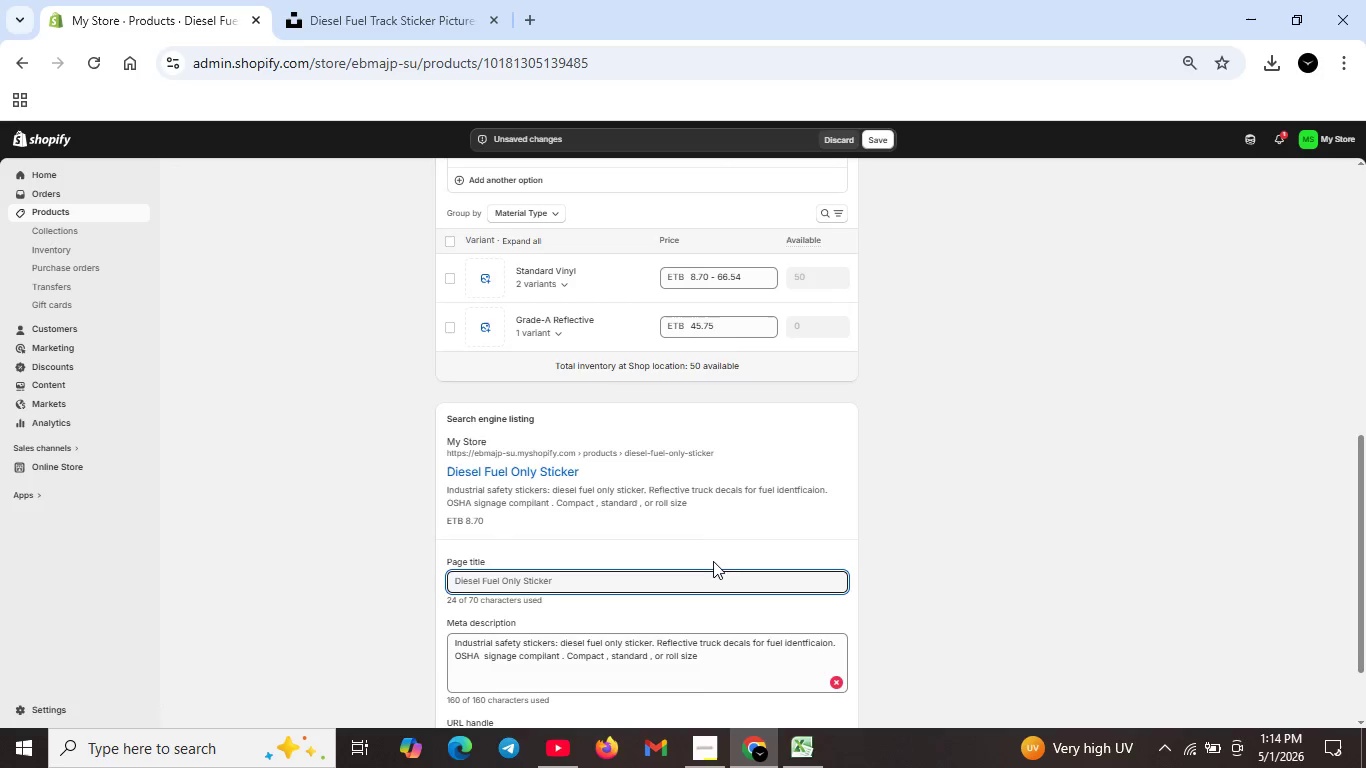 
scroll: coordinate [708, 563], scroll_direction: up, amount: 1.0
 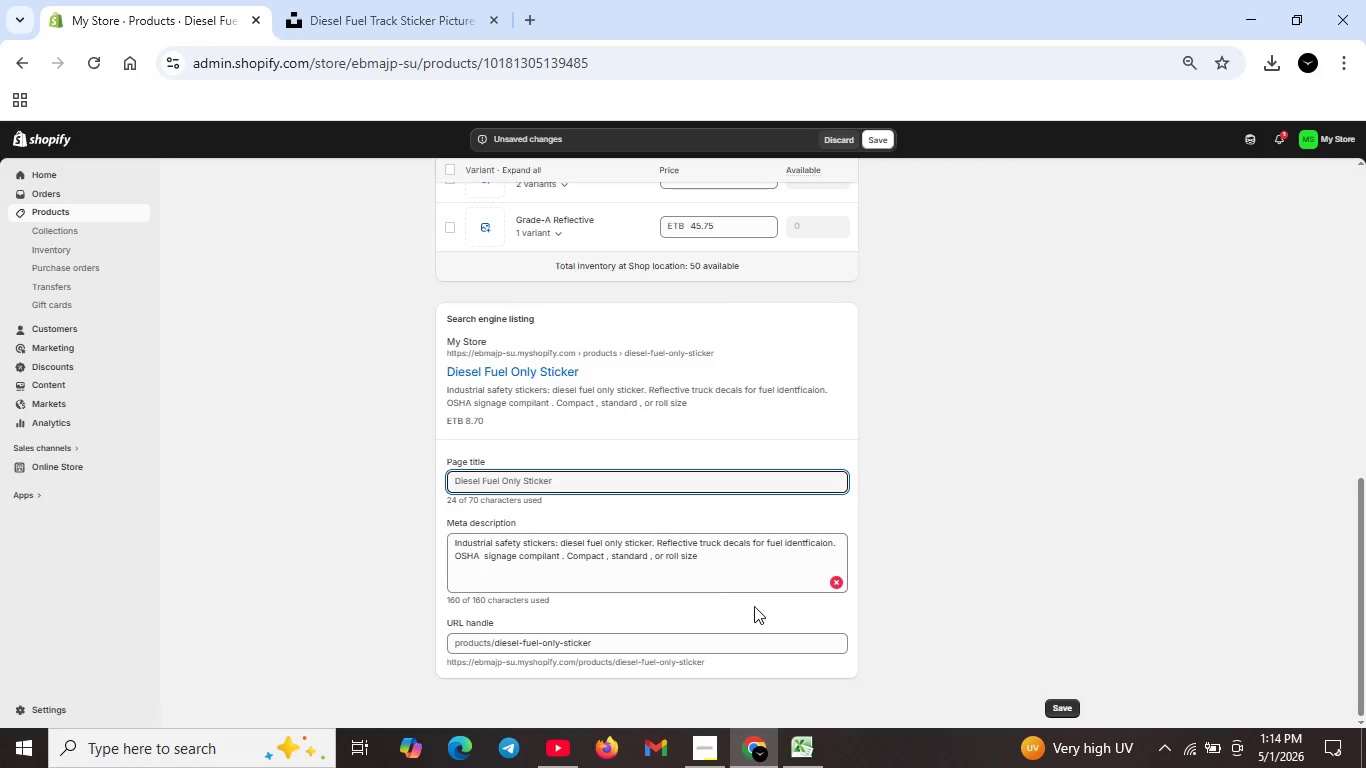 
scroll: coordinate [759, 609], scroll_direction: down, amount: 2.0
 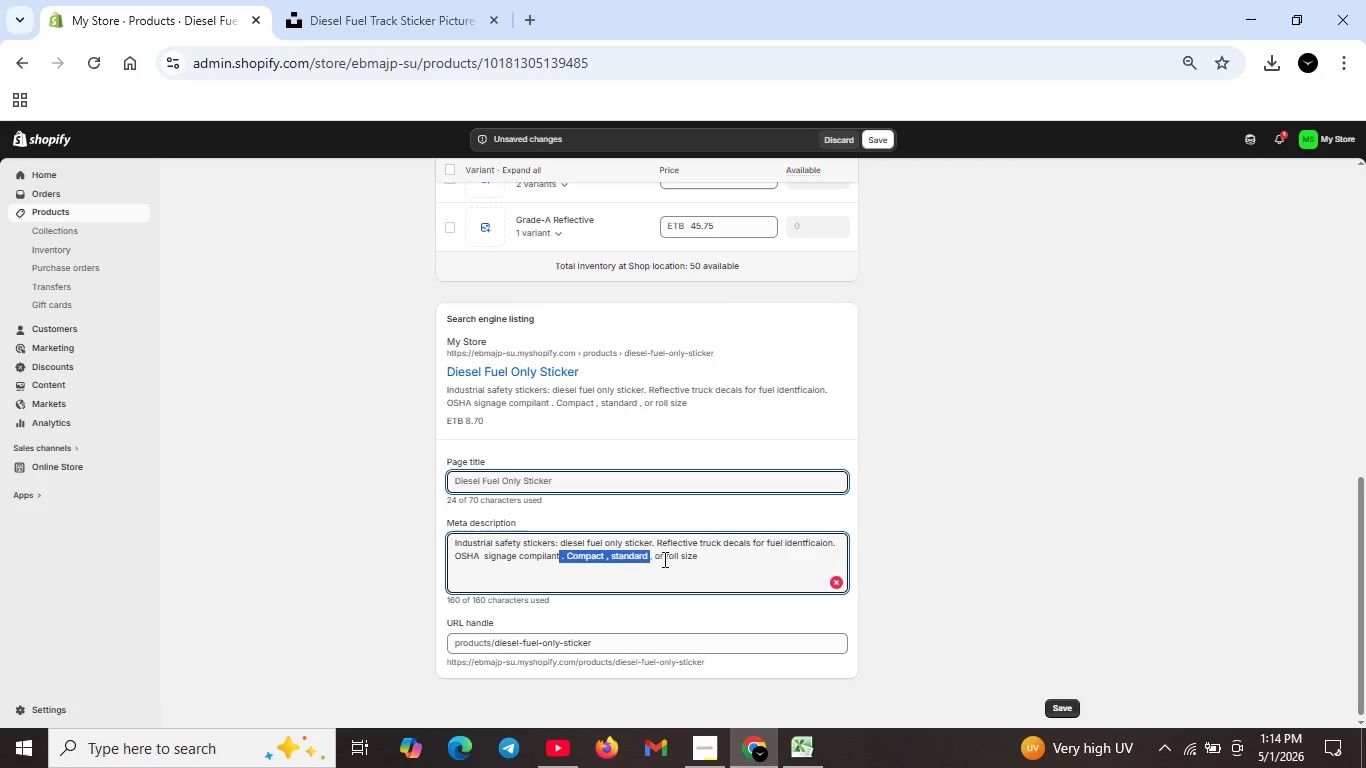 
left_click_drag(start_coordinate=[560, 556], to_coordinate=[702, 554])
 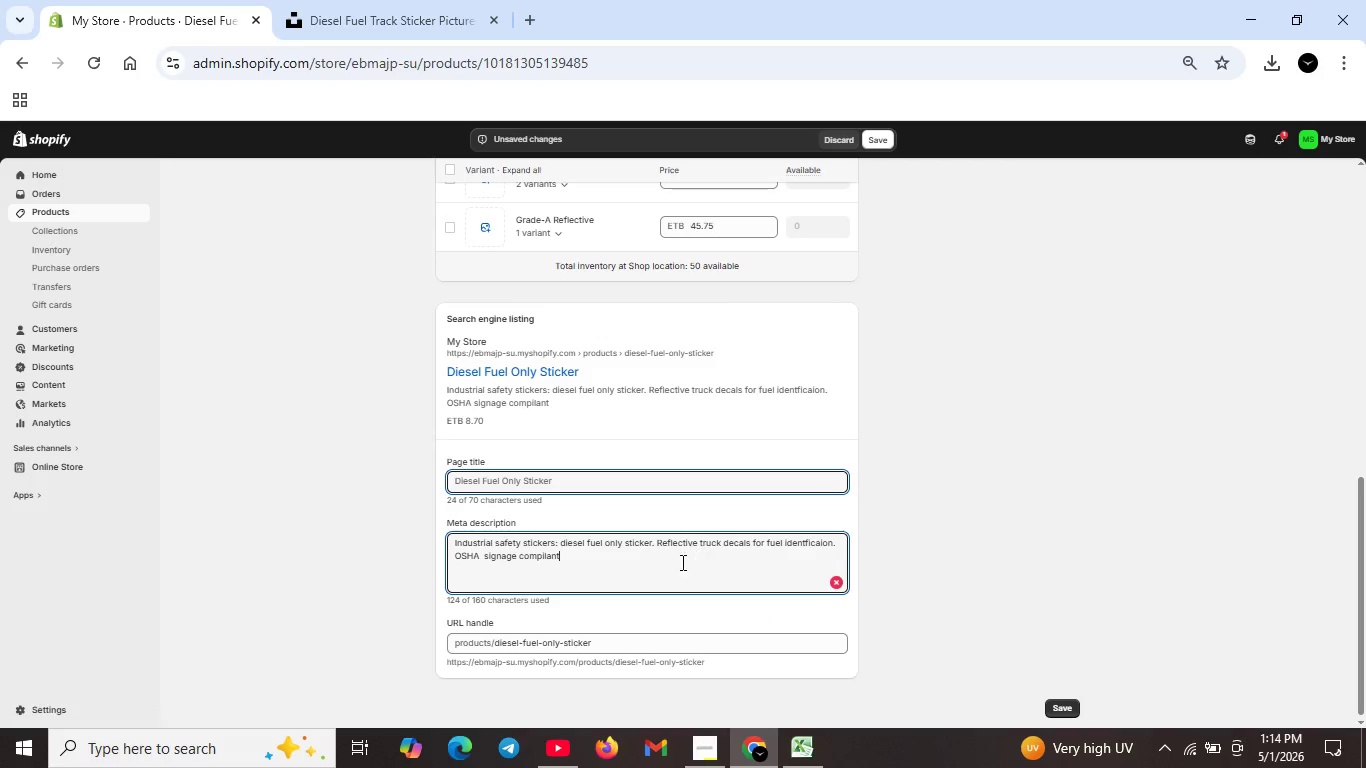 
key(Backspace)
 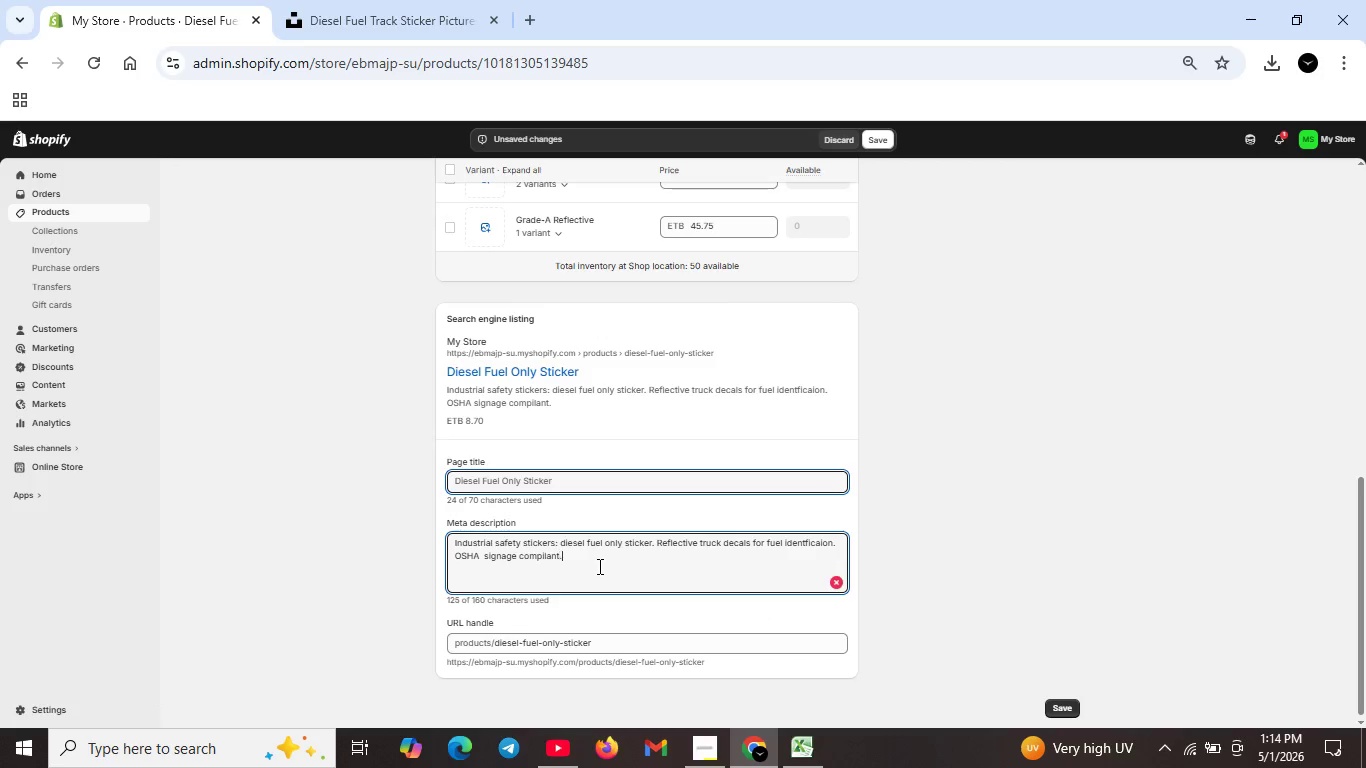 
key(Period)
 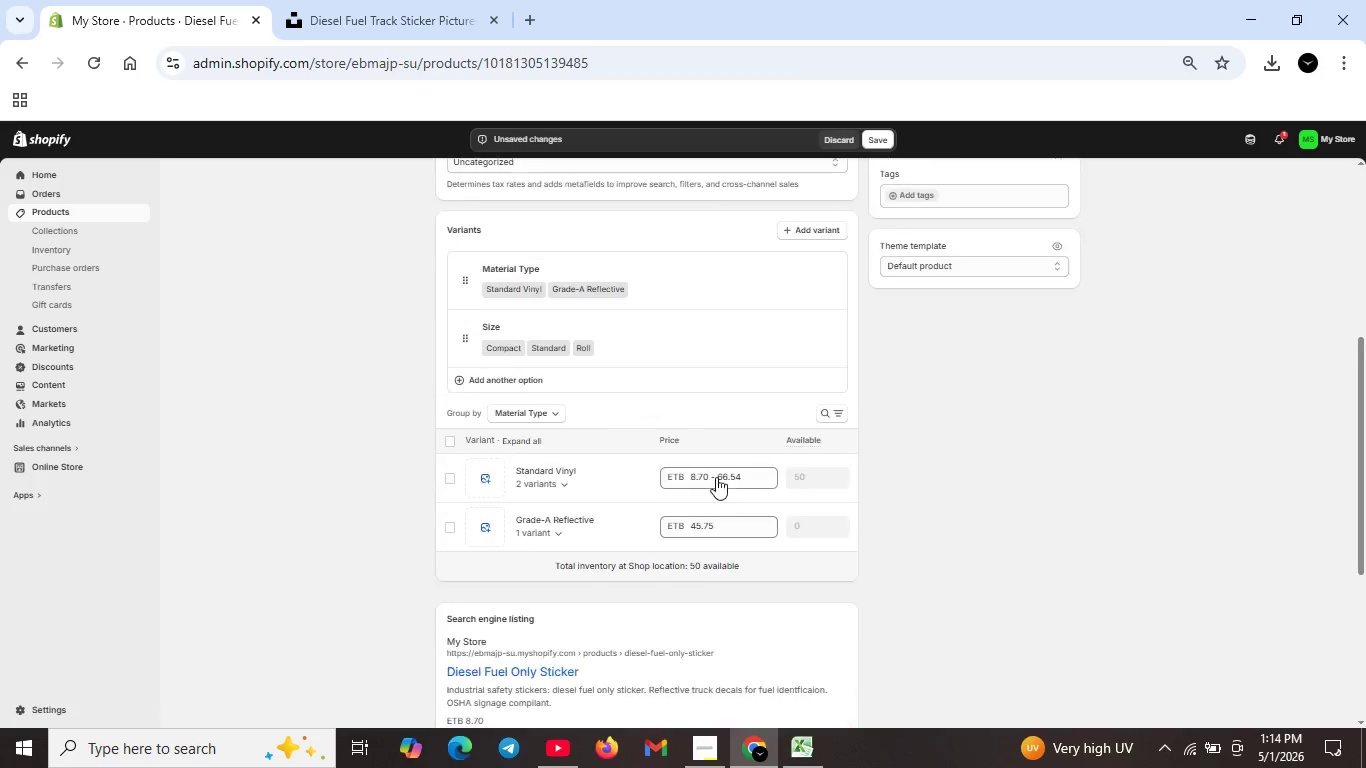 
scroll: coordinate [784, 286], scroll_direction: up, amount: 13.0
 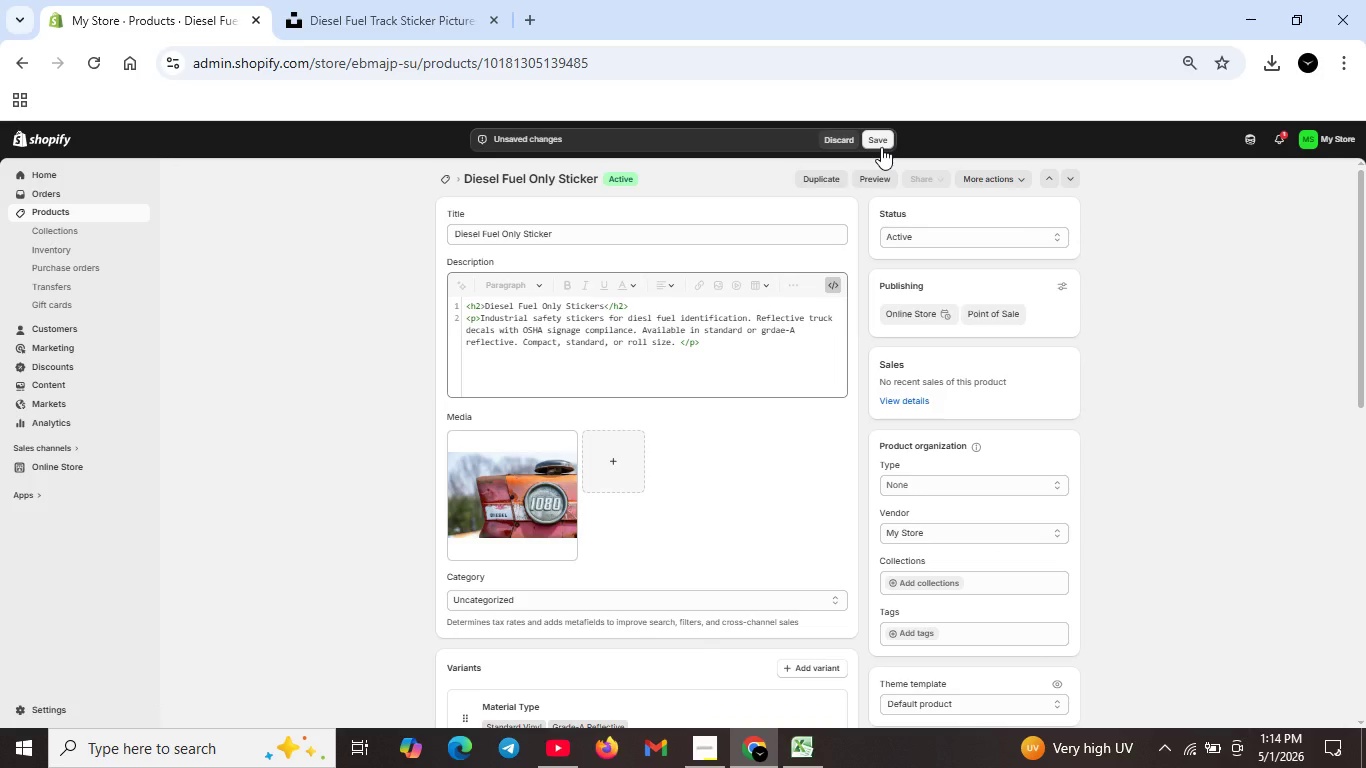 
left_click([881, 147])
 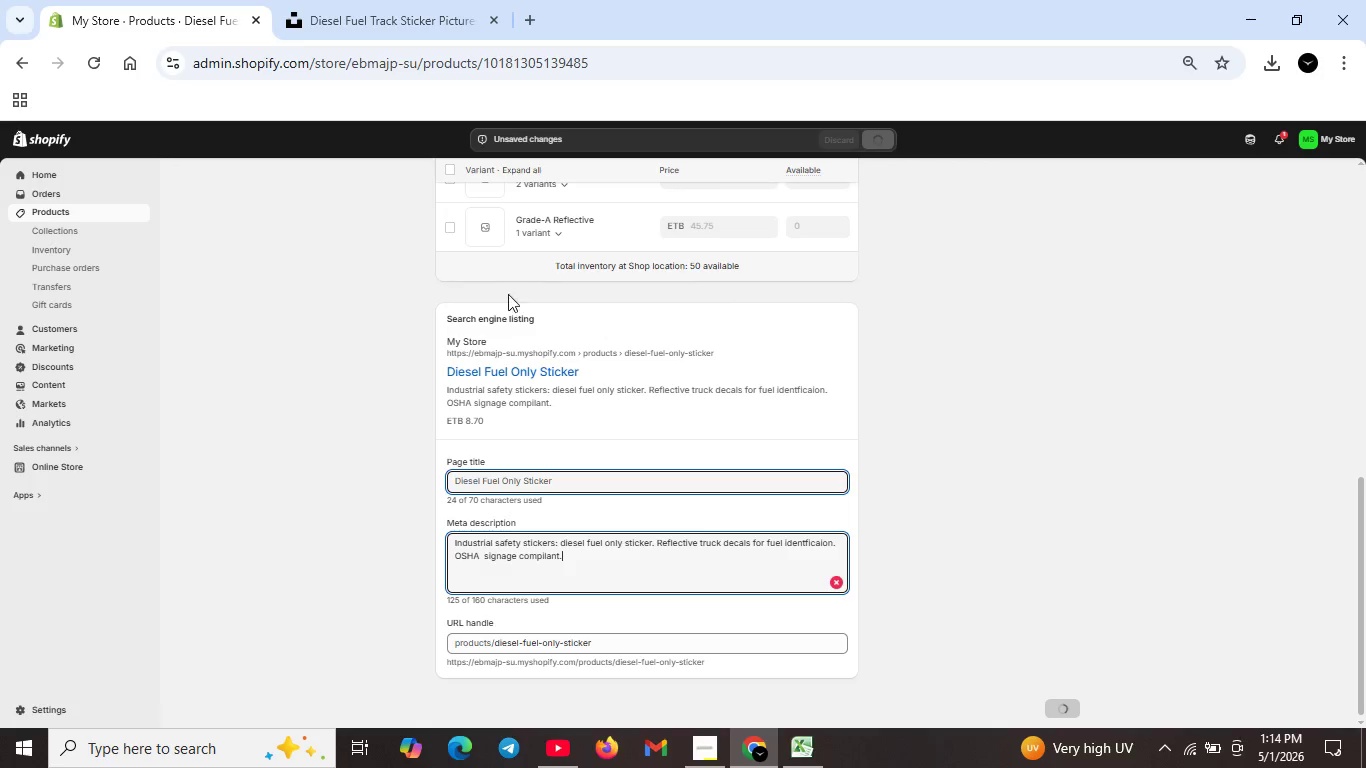 
scroll: coordinate [1266, 315], scroll_direction: up, amount: 23.0
 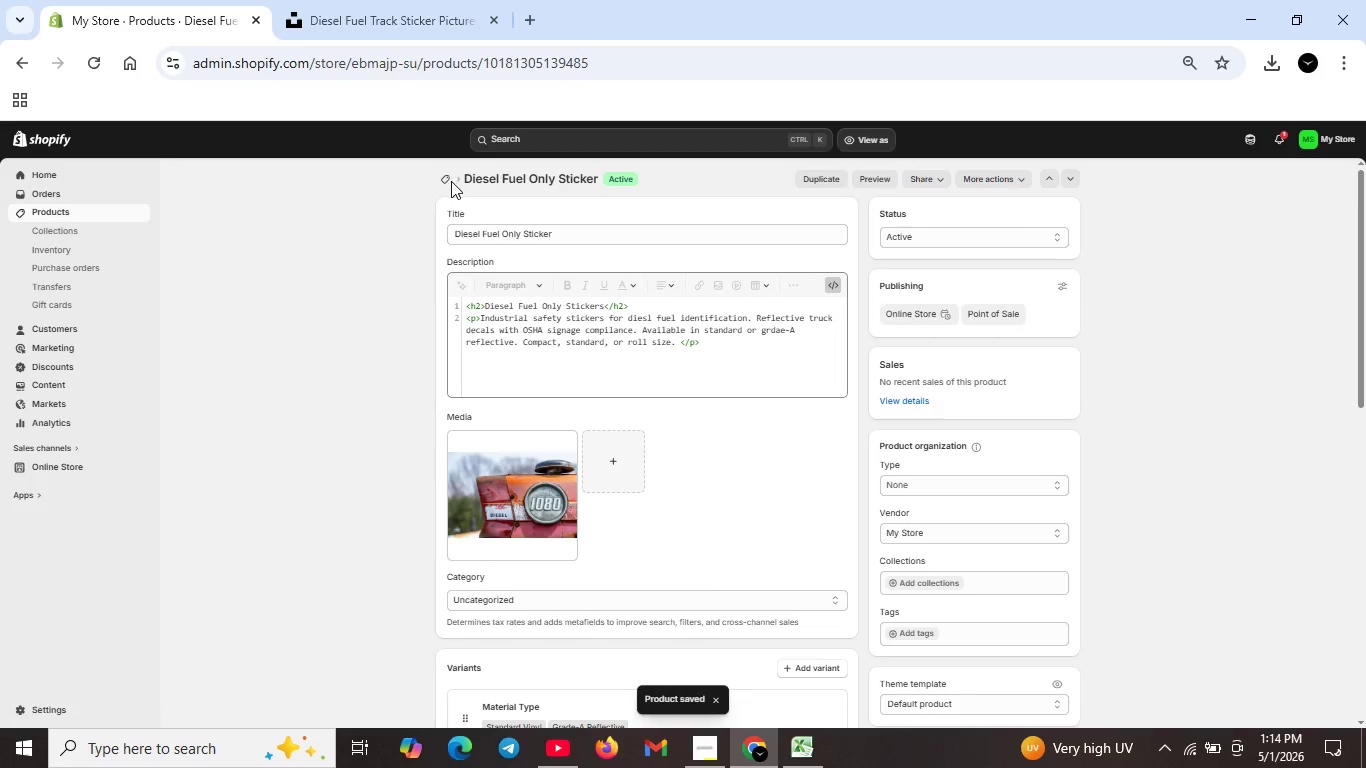 
left_click([451, 181])
 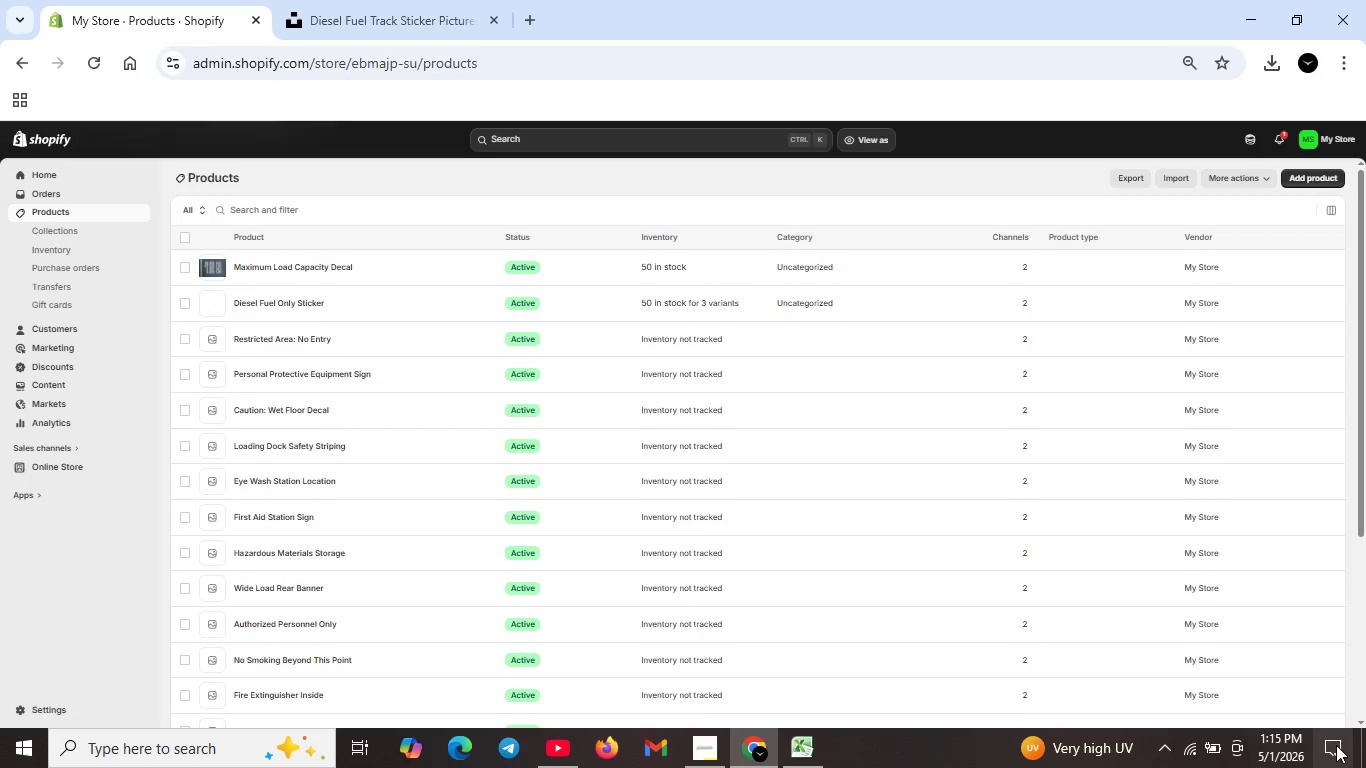 
left_click([1336, 745])
 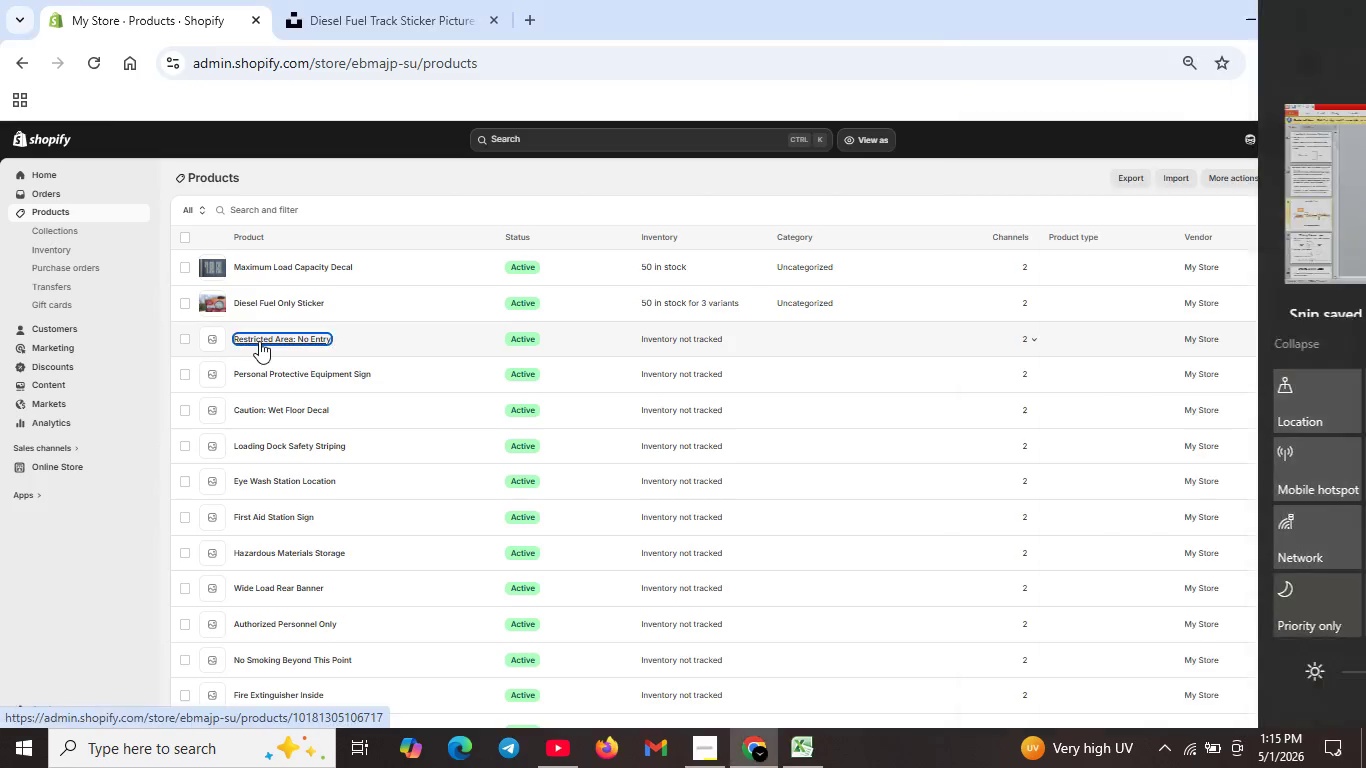 
double_click([259, 341])
 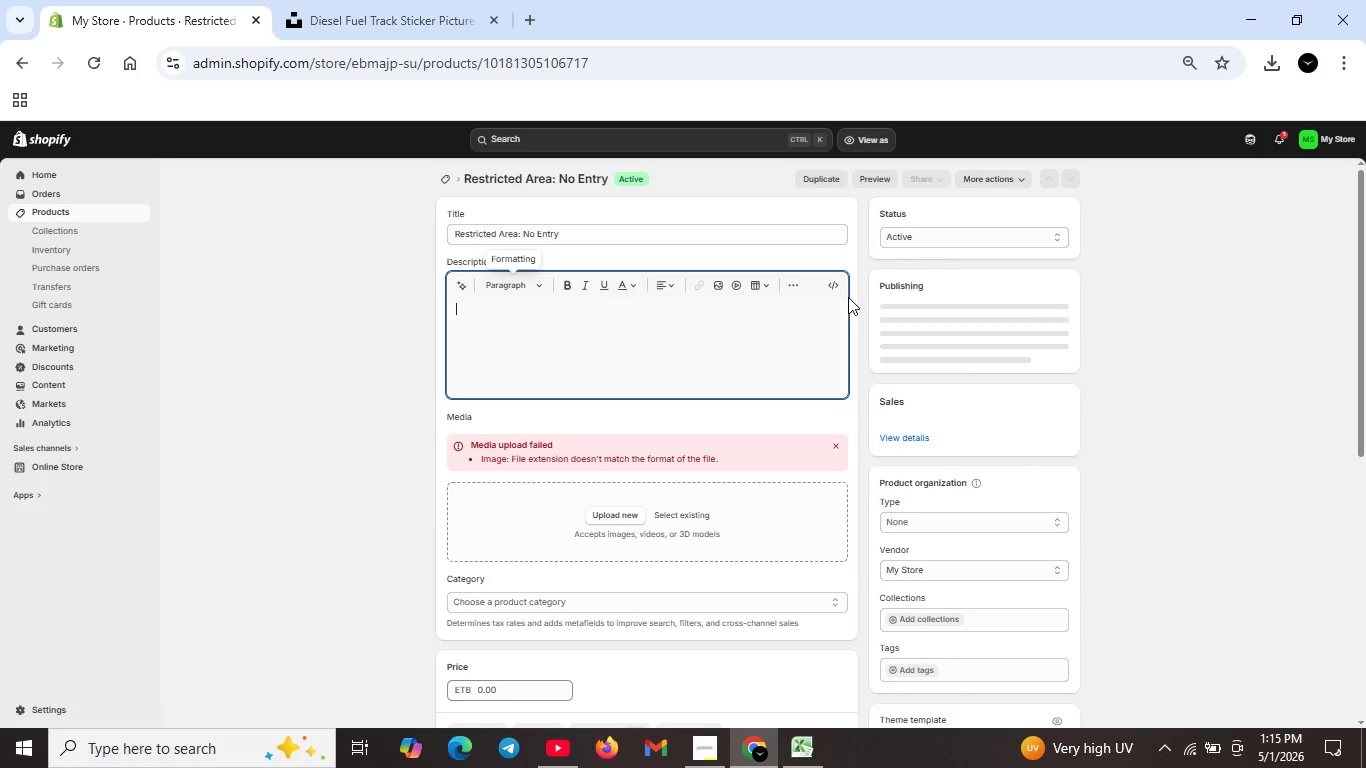 
wait(5.09)
 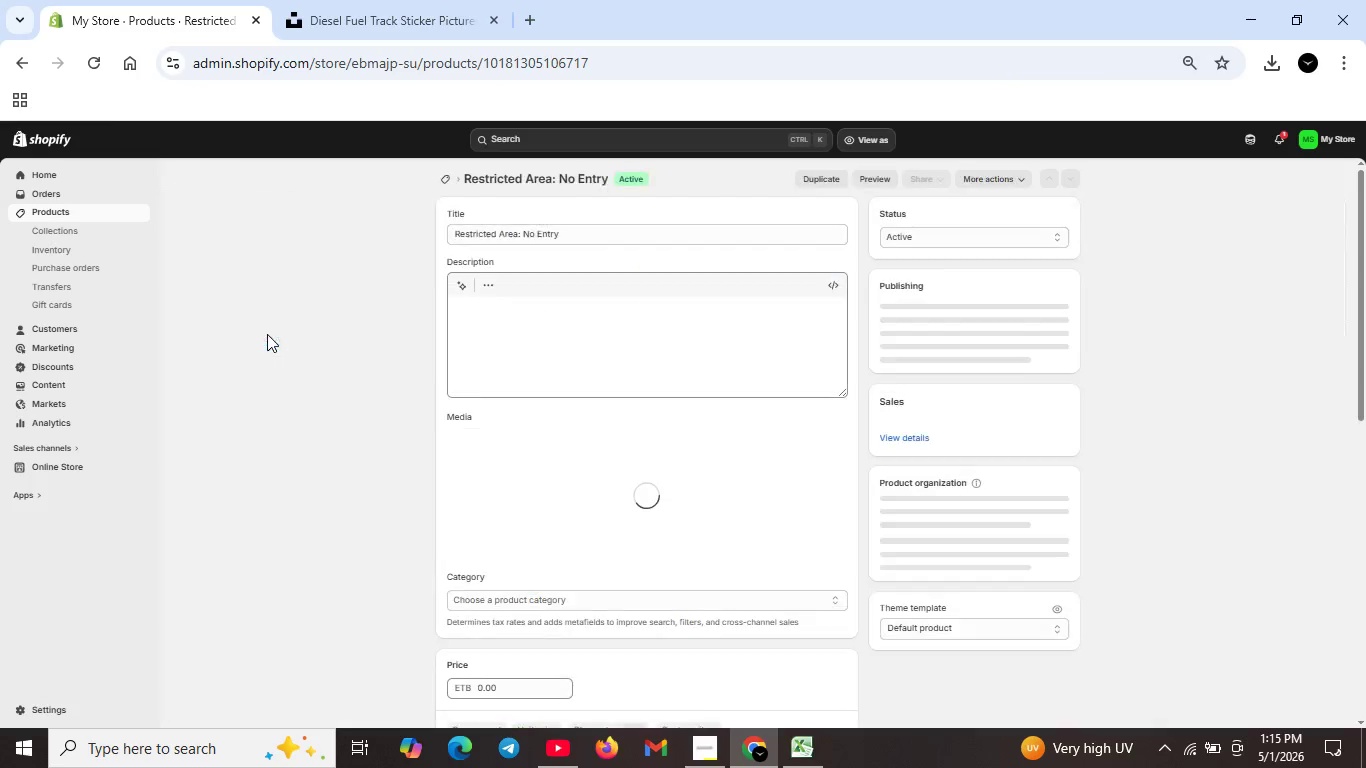 
left_click([838, 288])
 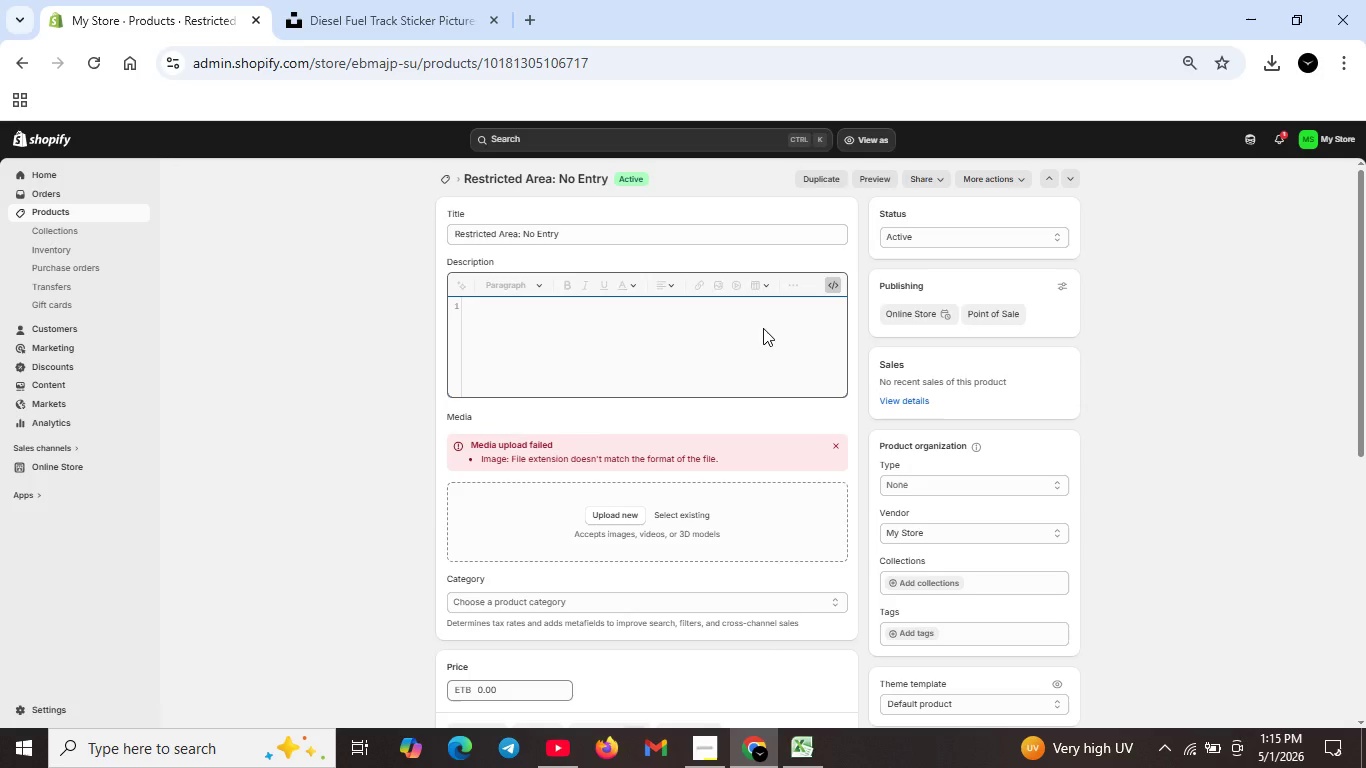 
type(<h2>Restrucets )
key(Backspace)
key(Backspace)
key(Backspace)
key(Backspace)
key(Backspace)
key(Backspace)
type(icted Area No Entry</h2>)
 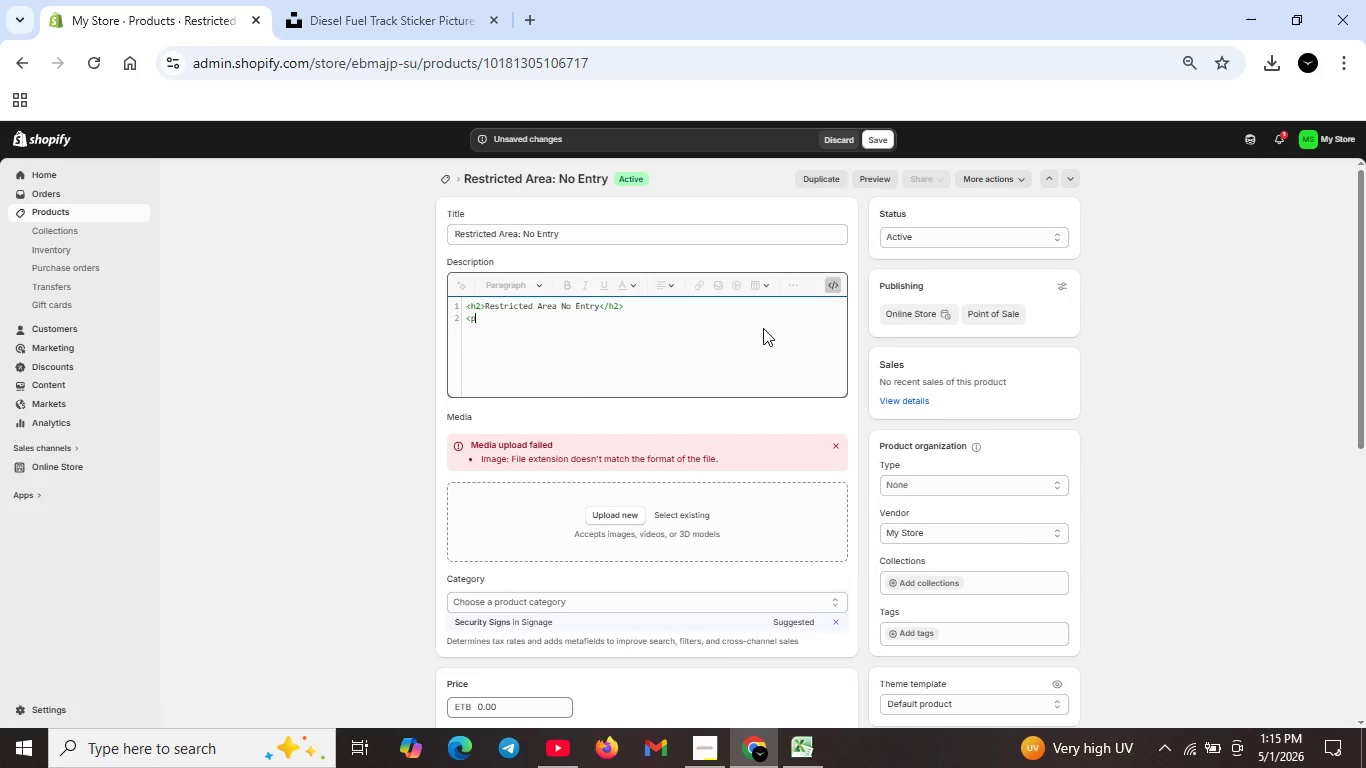 
key(Shift+Enter)
 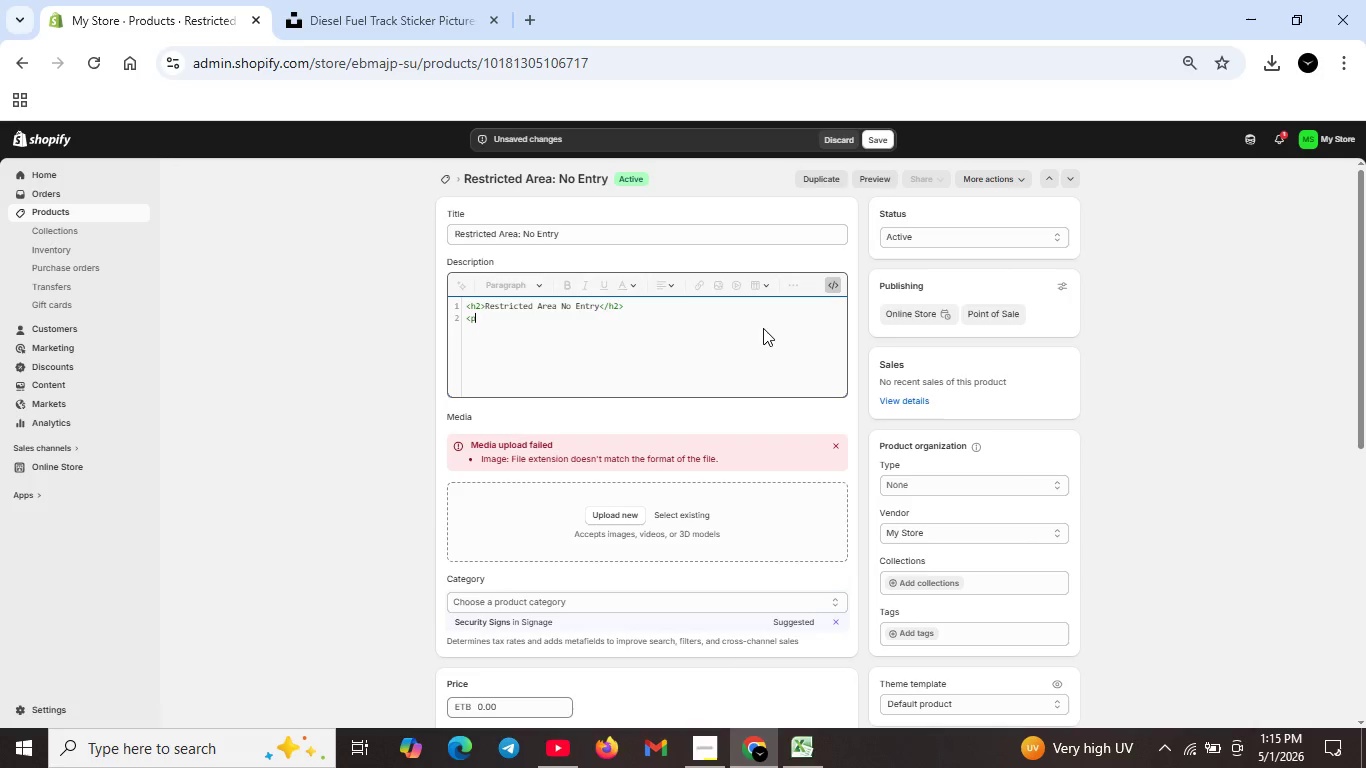 
type(<p>Industrial saftey for restricted access areas.Reflected truck RE)
key(Backspace)
key(Backspace)
type(areas with OSHA signage compilance.Avalav)
key(Backspace)
key(Backspace)
type(aible n)
key(Backspace)
type(in standard vinyl)
 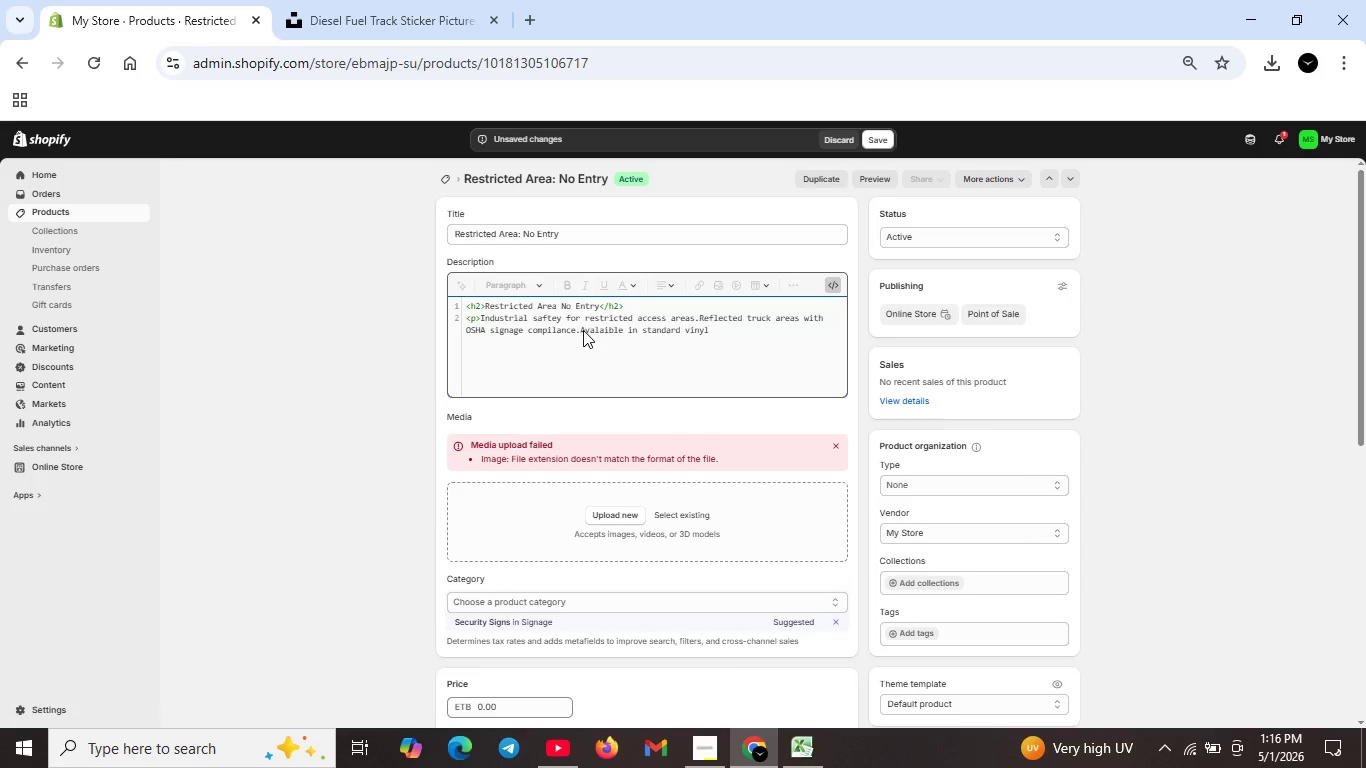 
left_click([583, 330])
 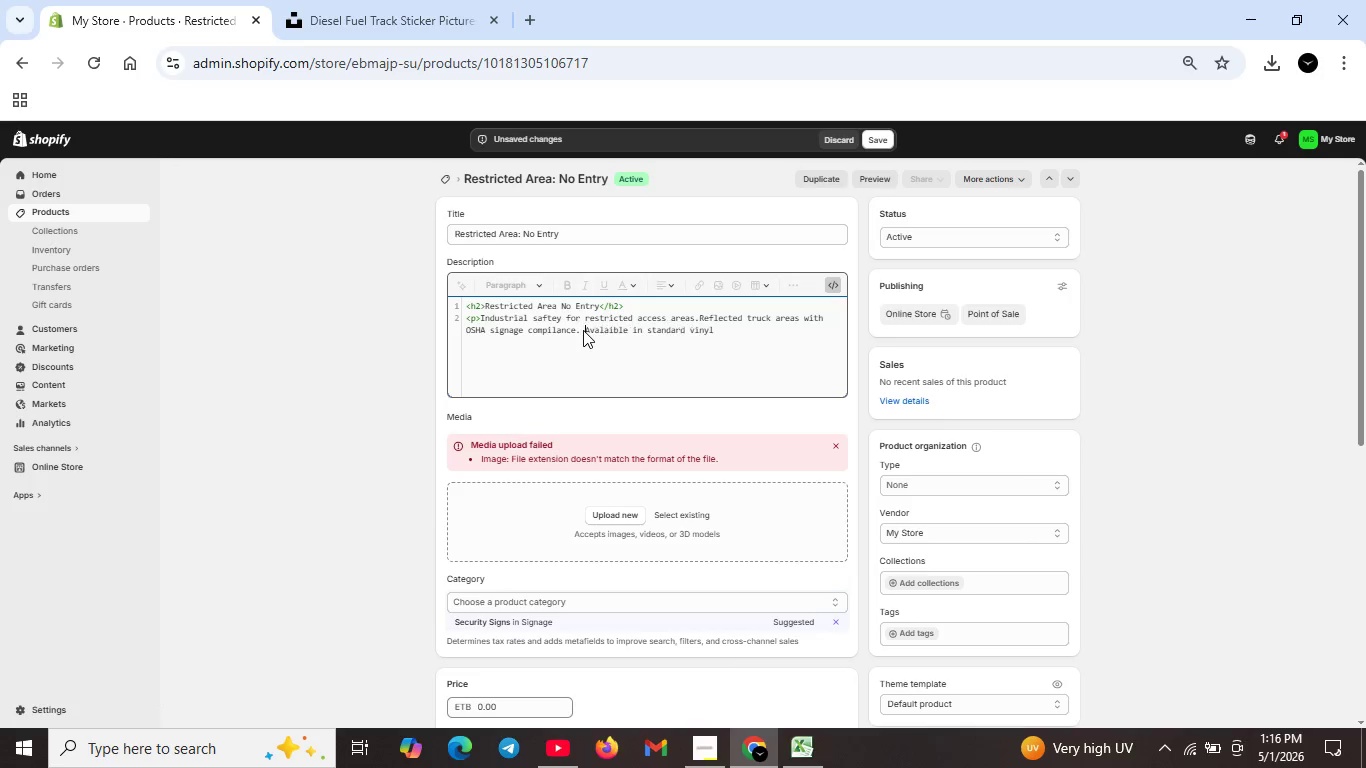 
key(ArrowLeft)
 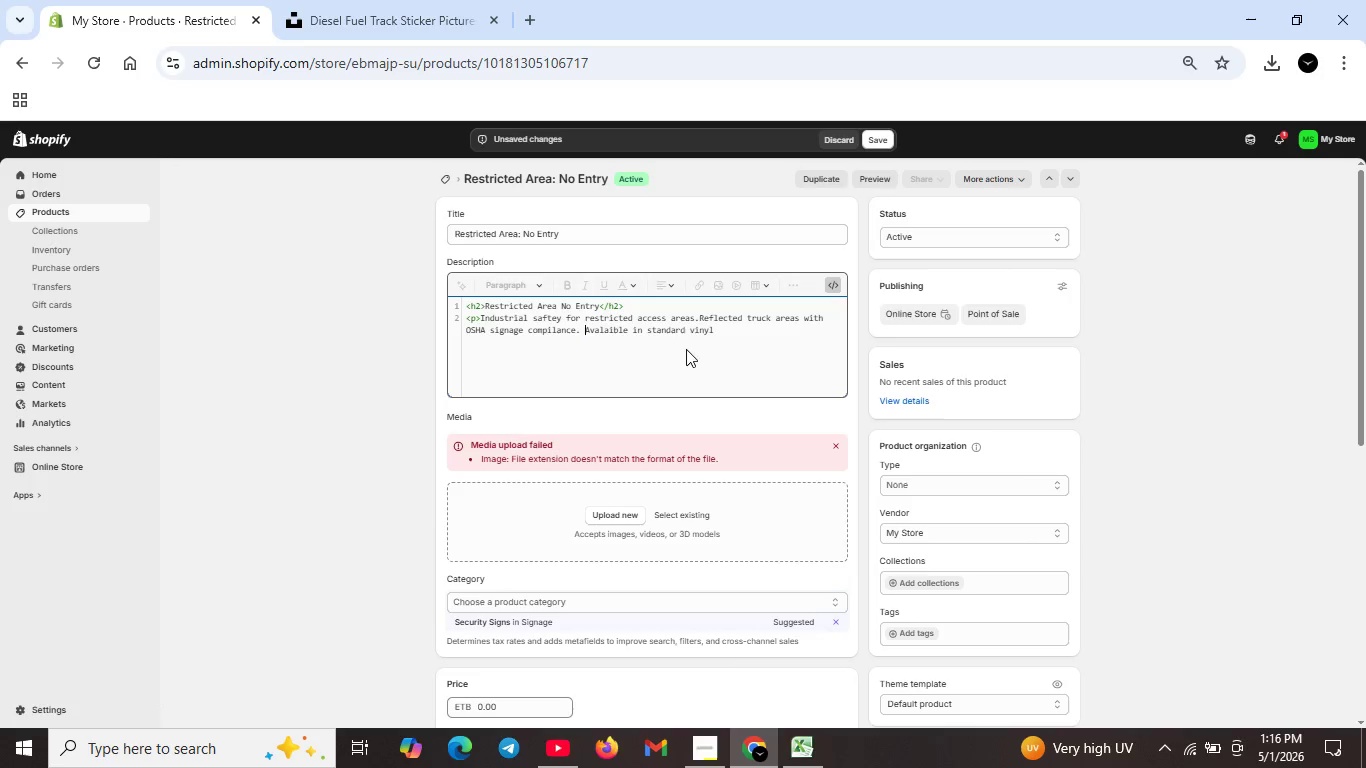 
key(Space)
 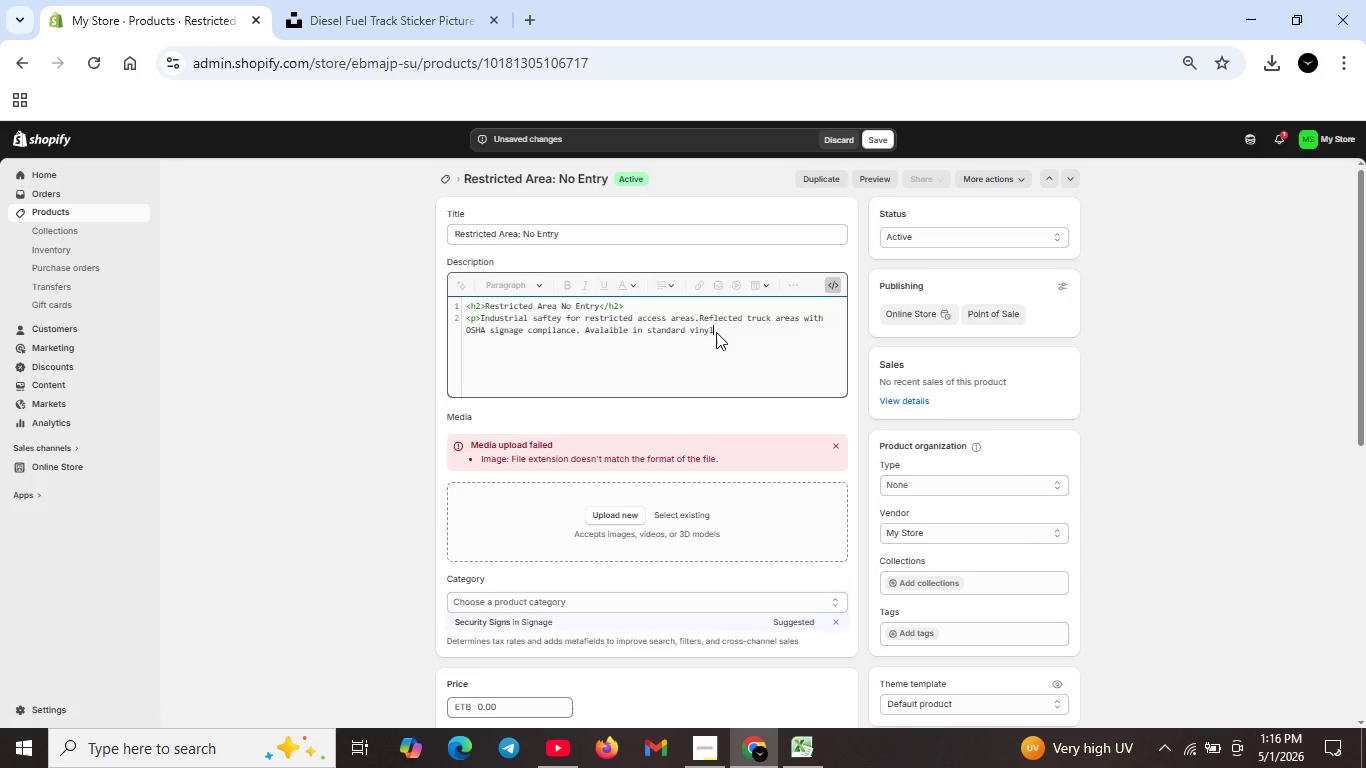 
left_click([716, 332])
 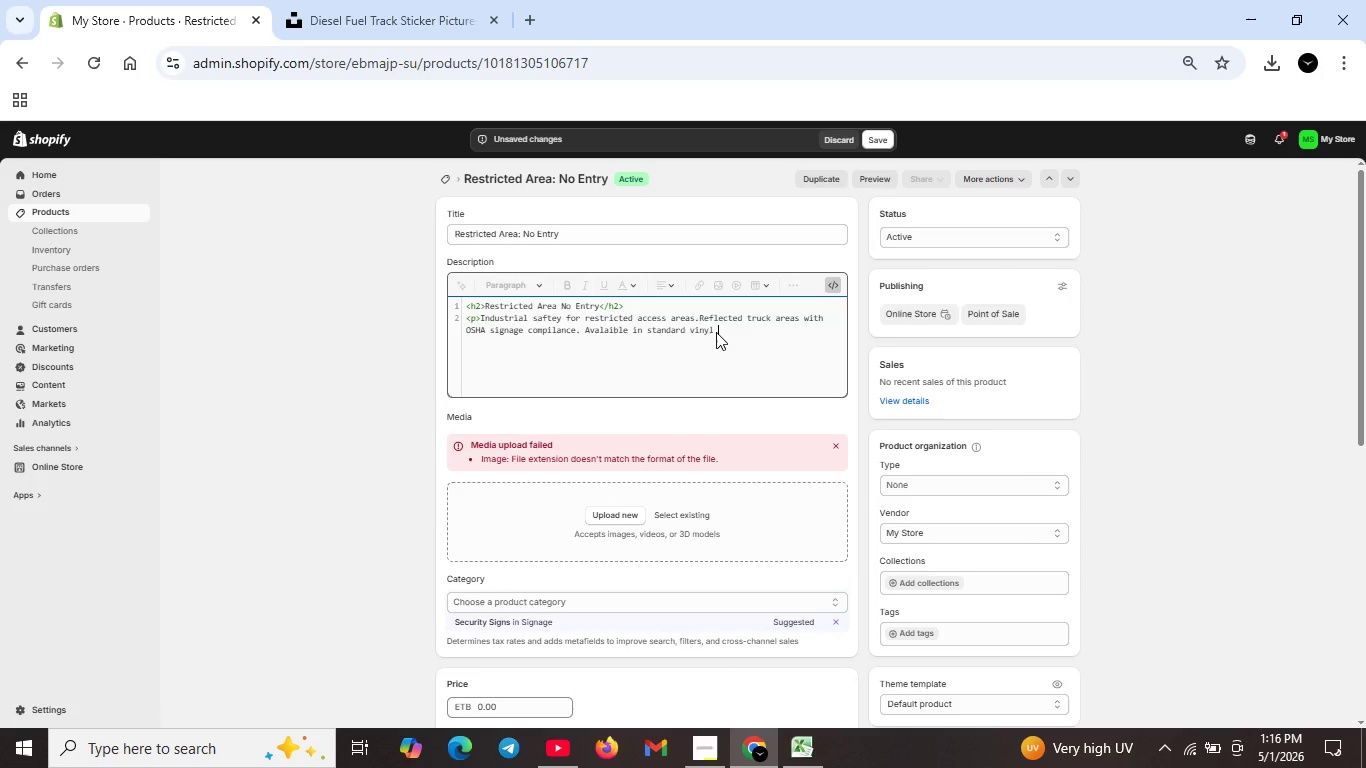 
type( ot)
key(Backspace)
type(r grade -A reflective . Stanadrd or roll size.)
 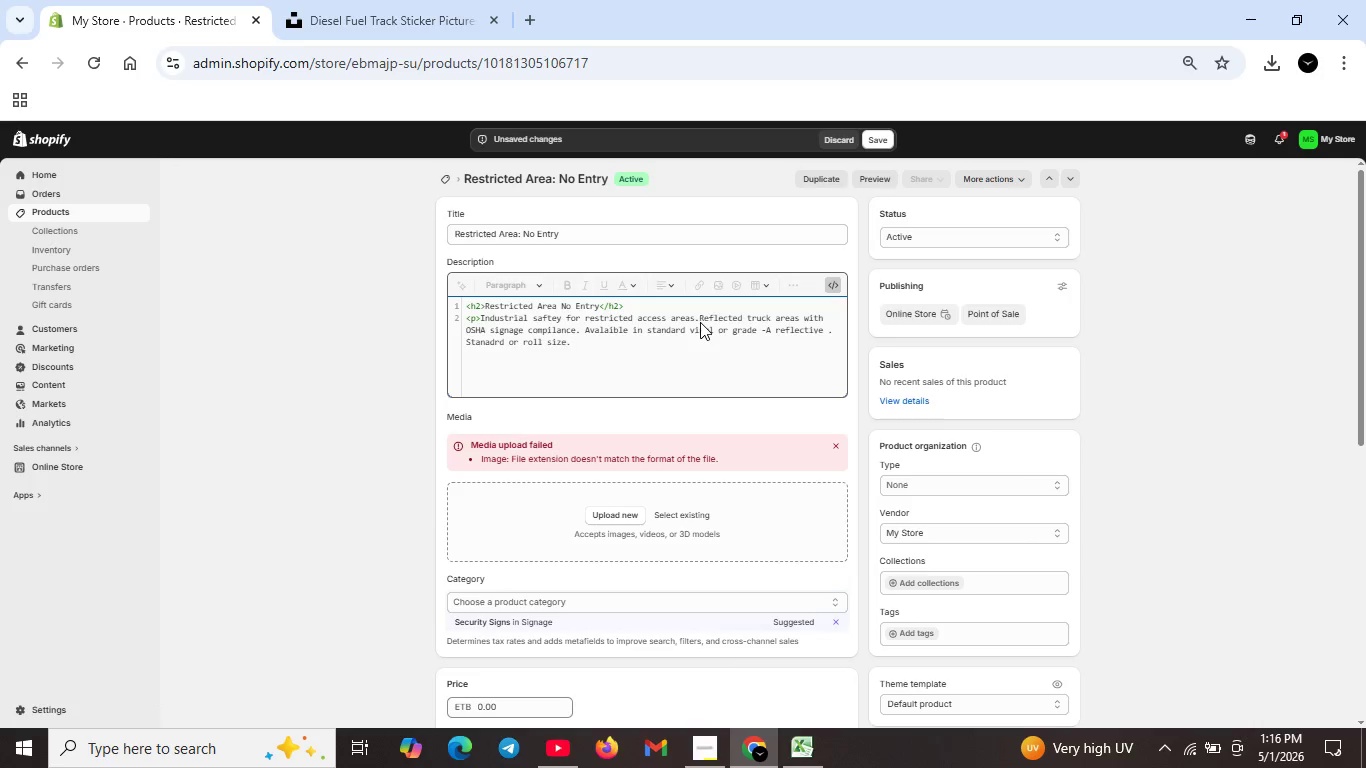 
left_click([700, 322])
 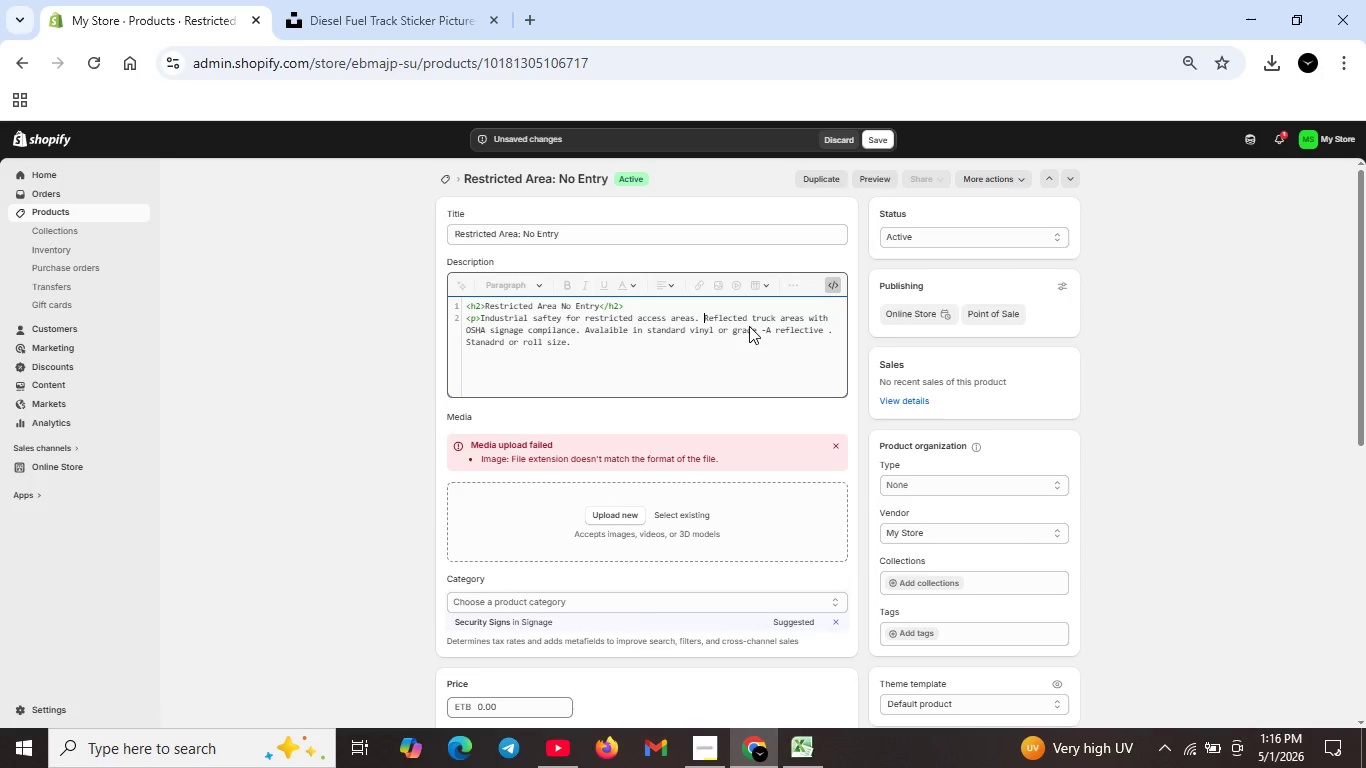 
key(Space)
 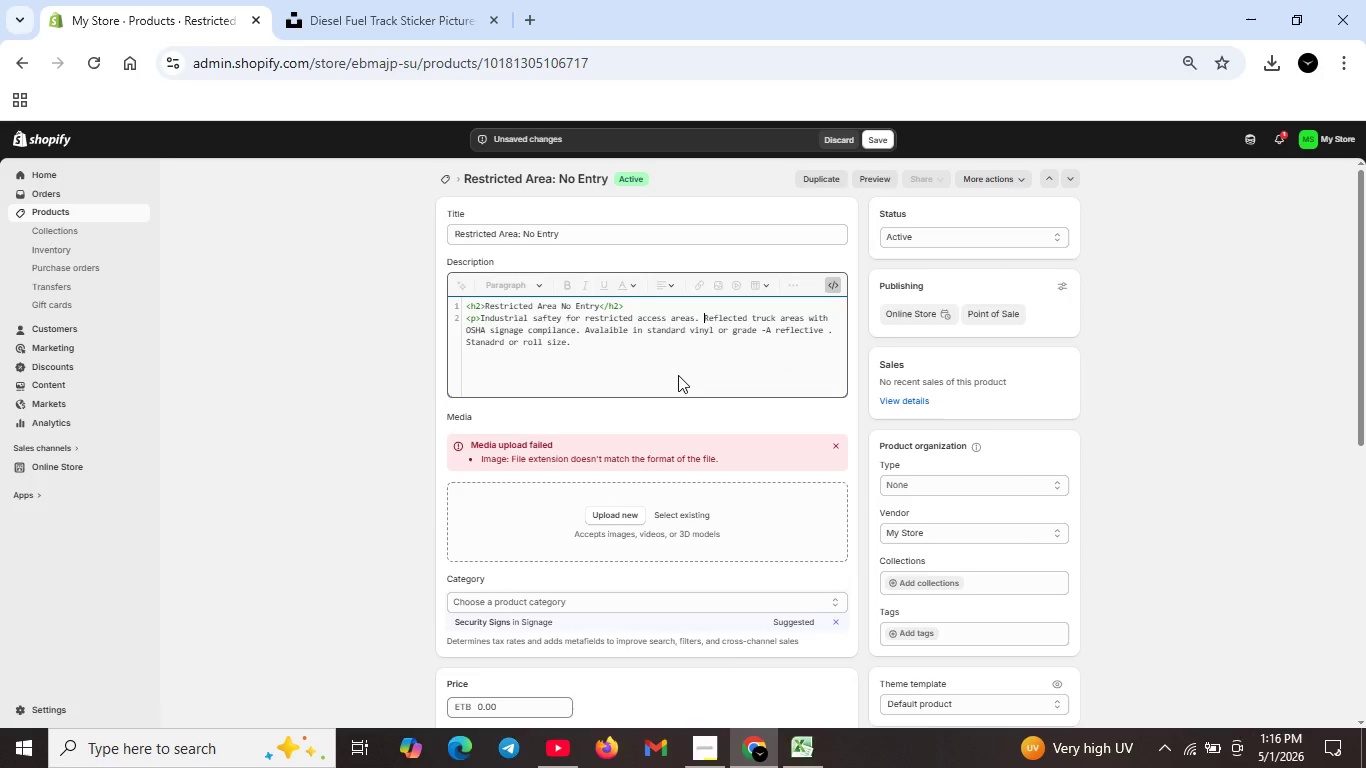 
wait(5.61)
 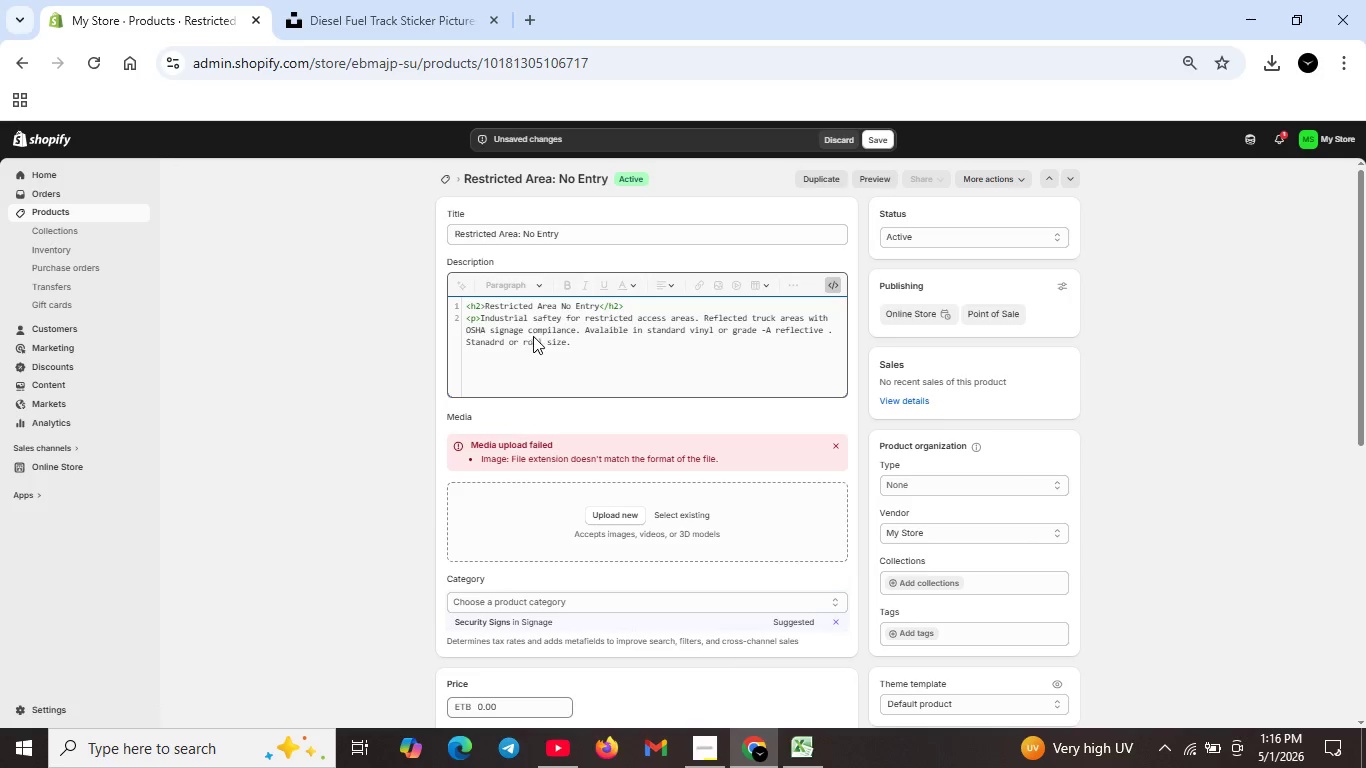 
scroll: coordinate [614, 366], scroll_direction: down, amount: 2.0
 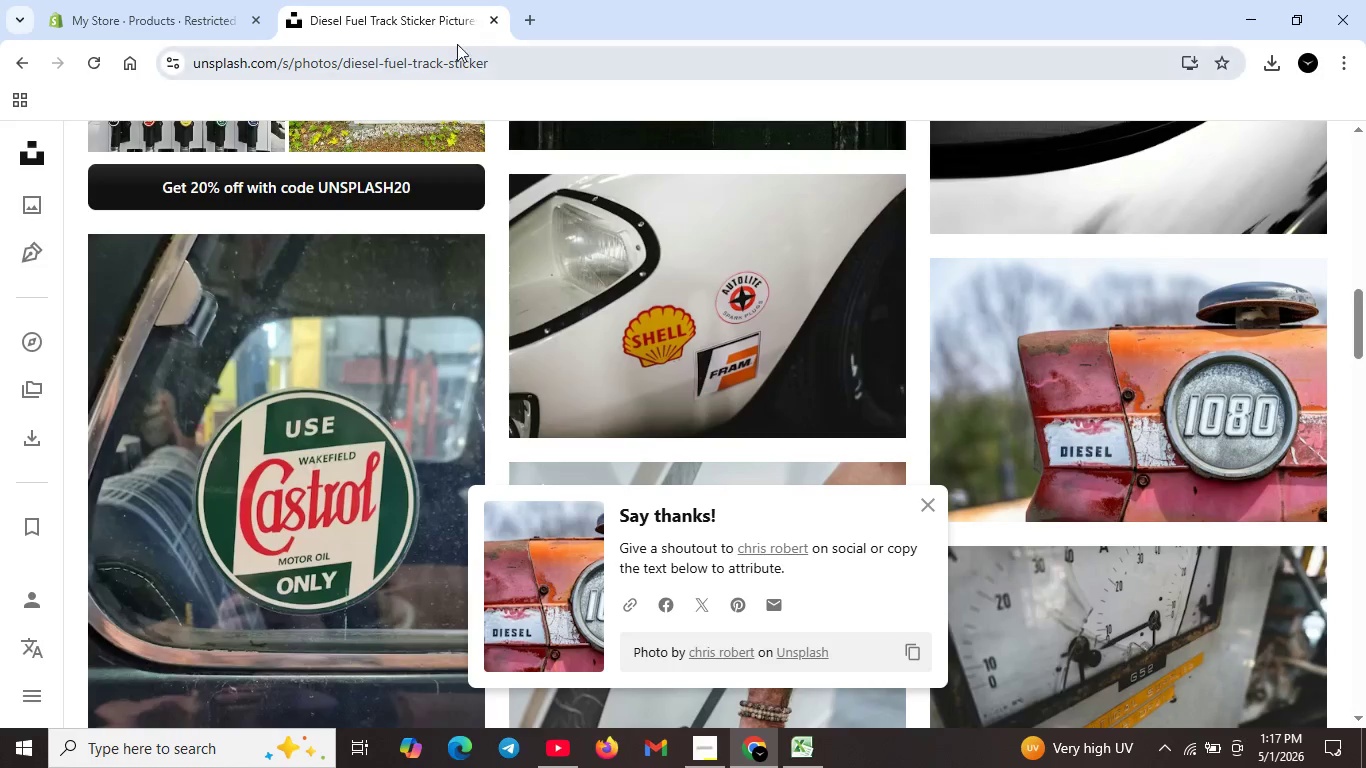 
wait(5.79)
 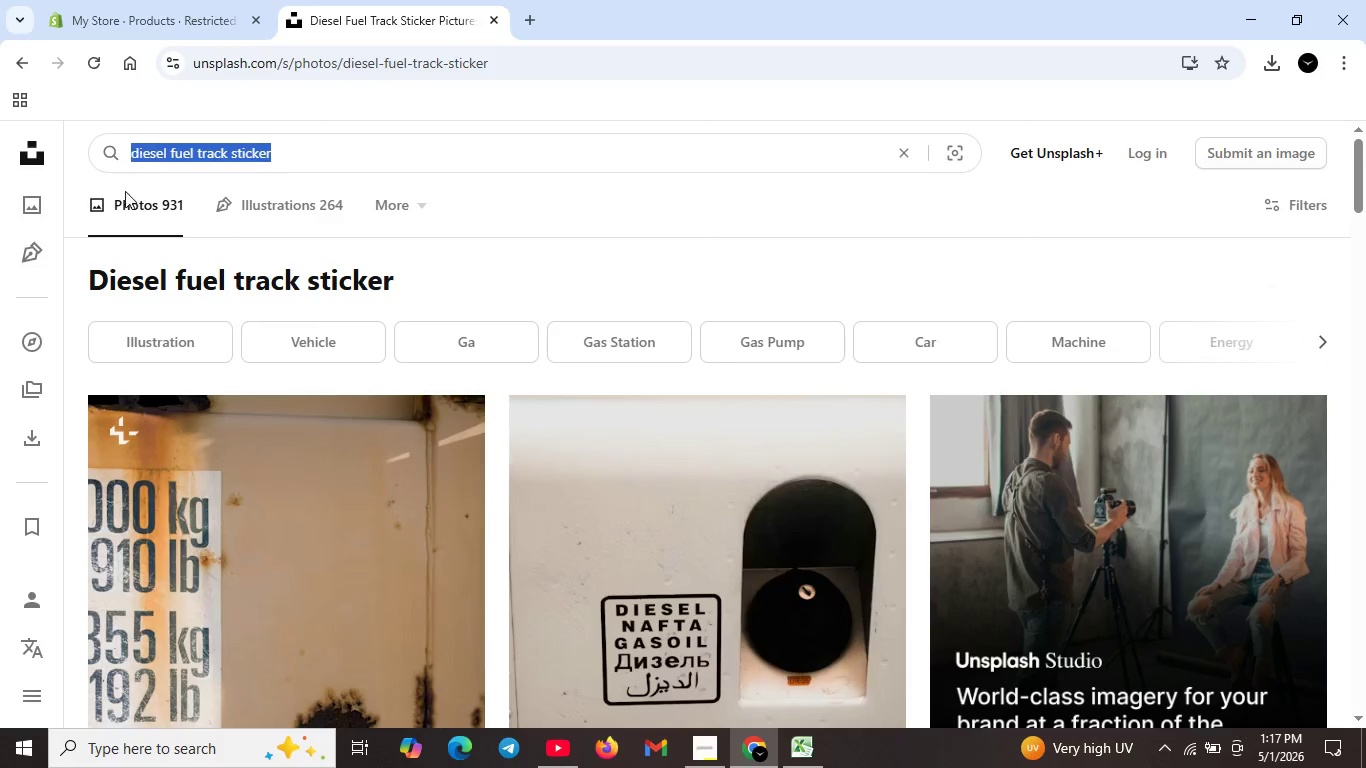 
left_click_drag(start_coordinate=[321, 158], to_coordinate=[125, 191])
 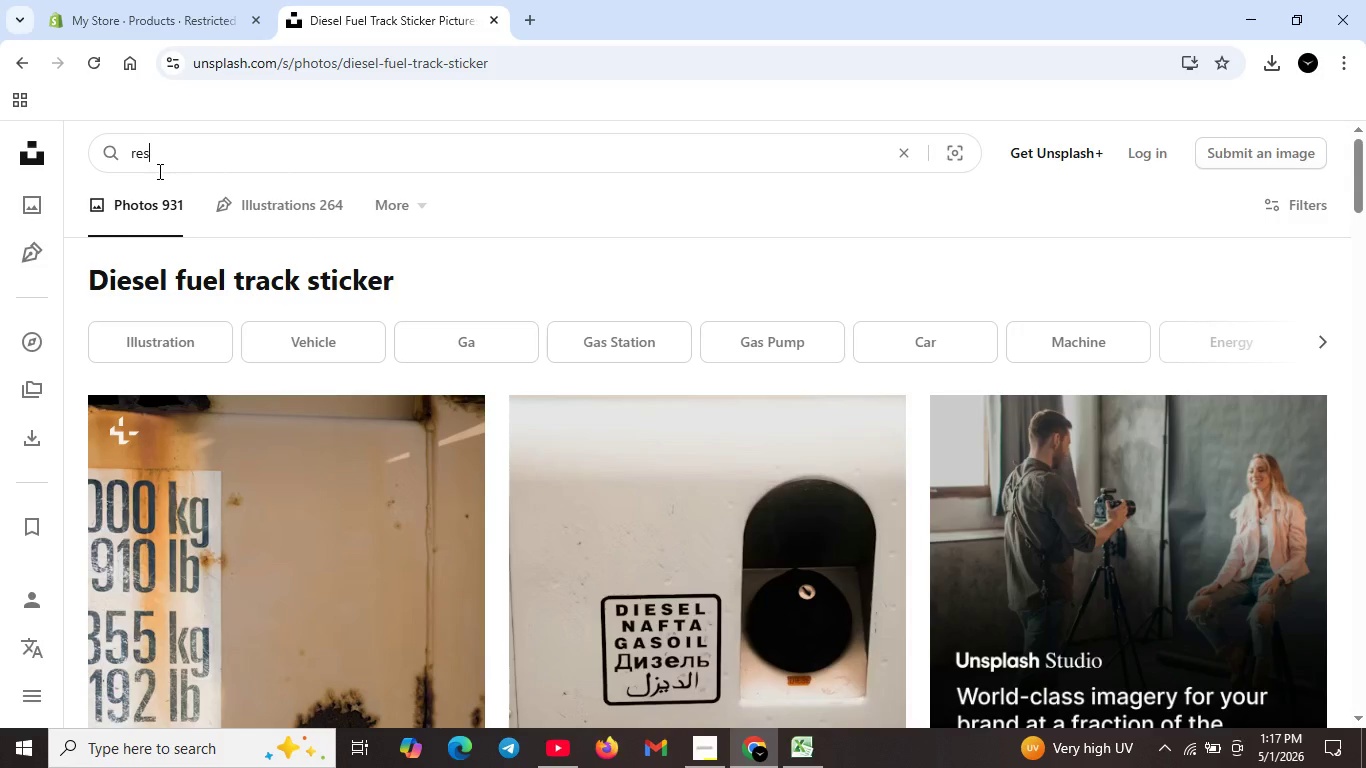 
scroll: coordinate [270, 241], scroll_direction: up, amount: 18.0
 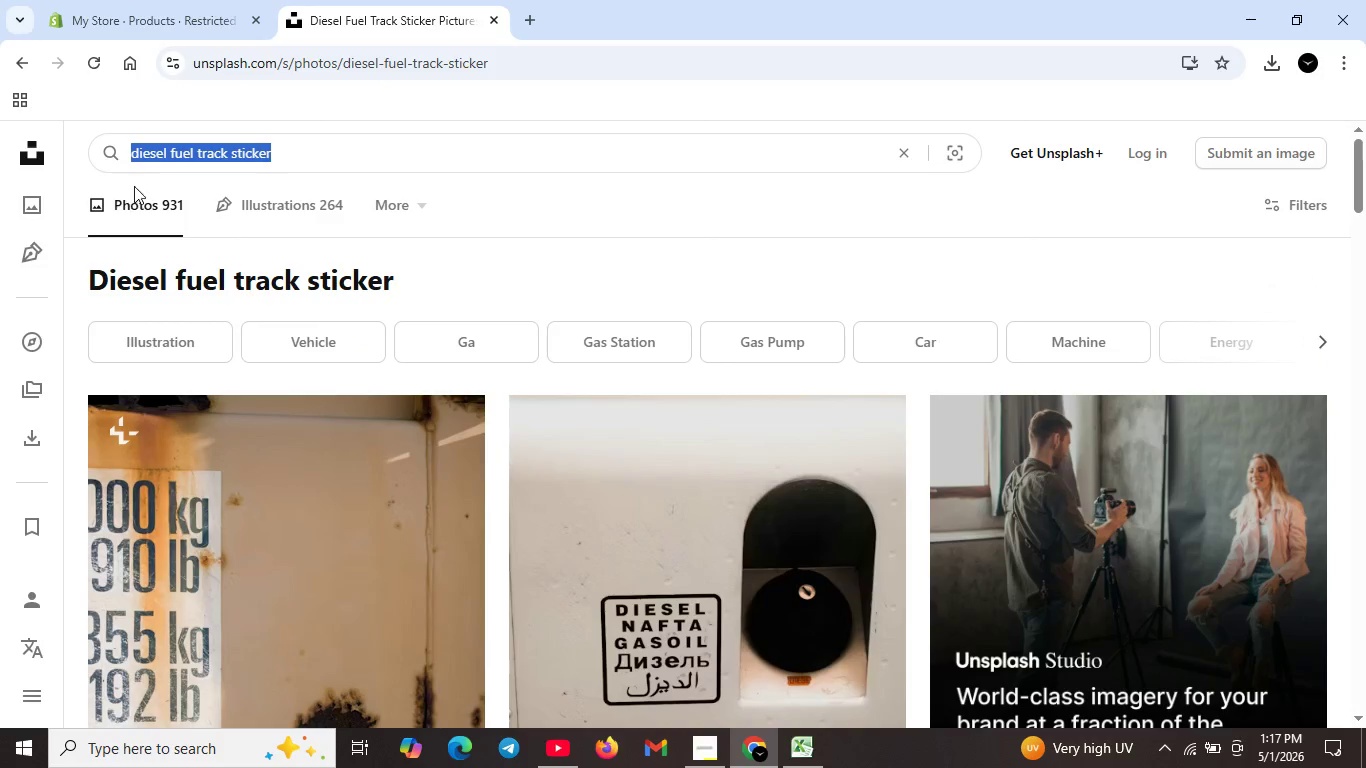 
key(Backspace)
type(resricetd are a)
key(Backspace)
key(Backspace)
type( sign )
 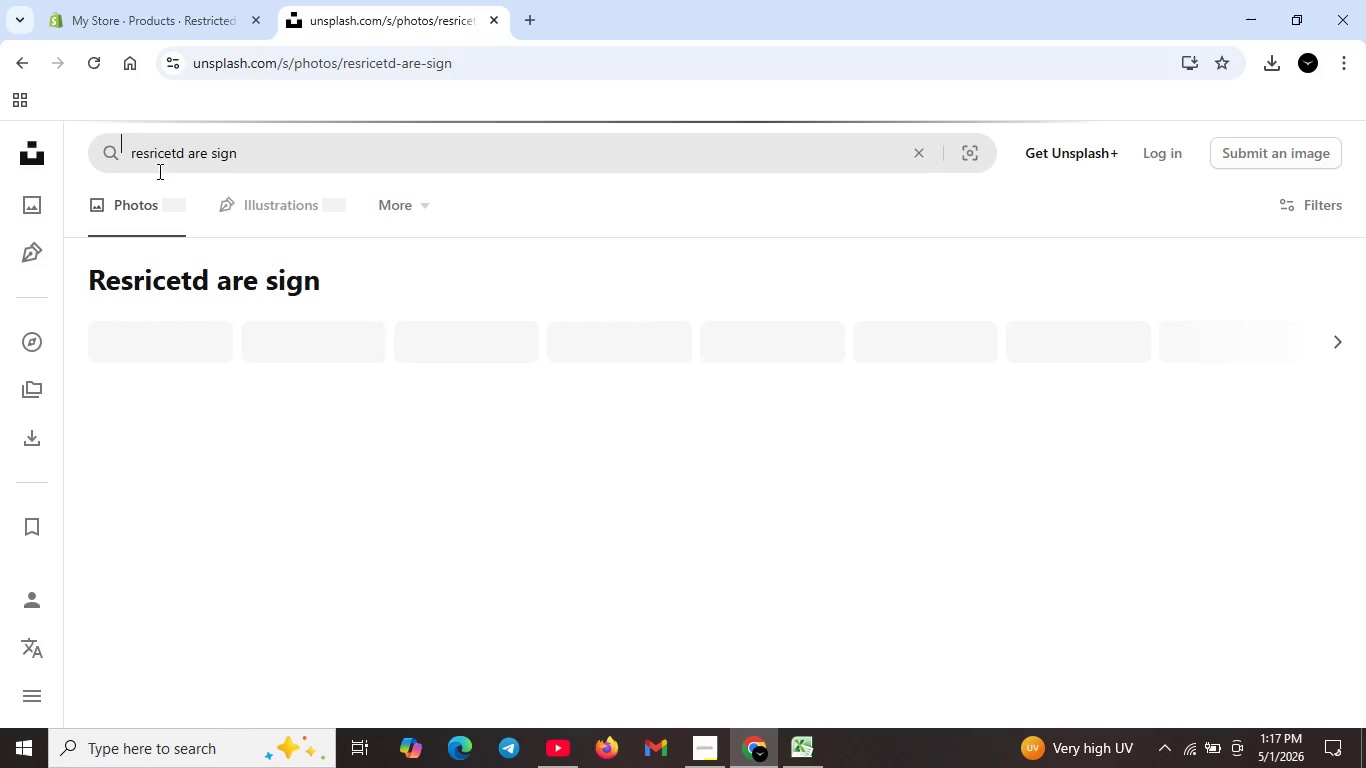 
key(Enter)
 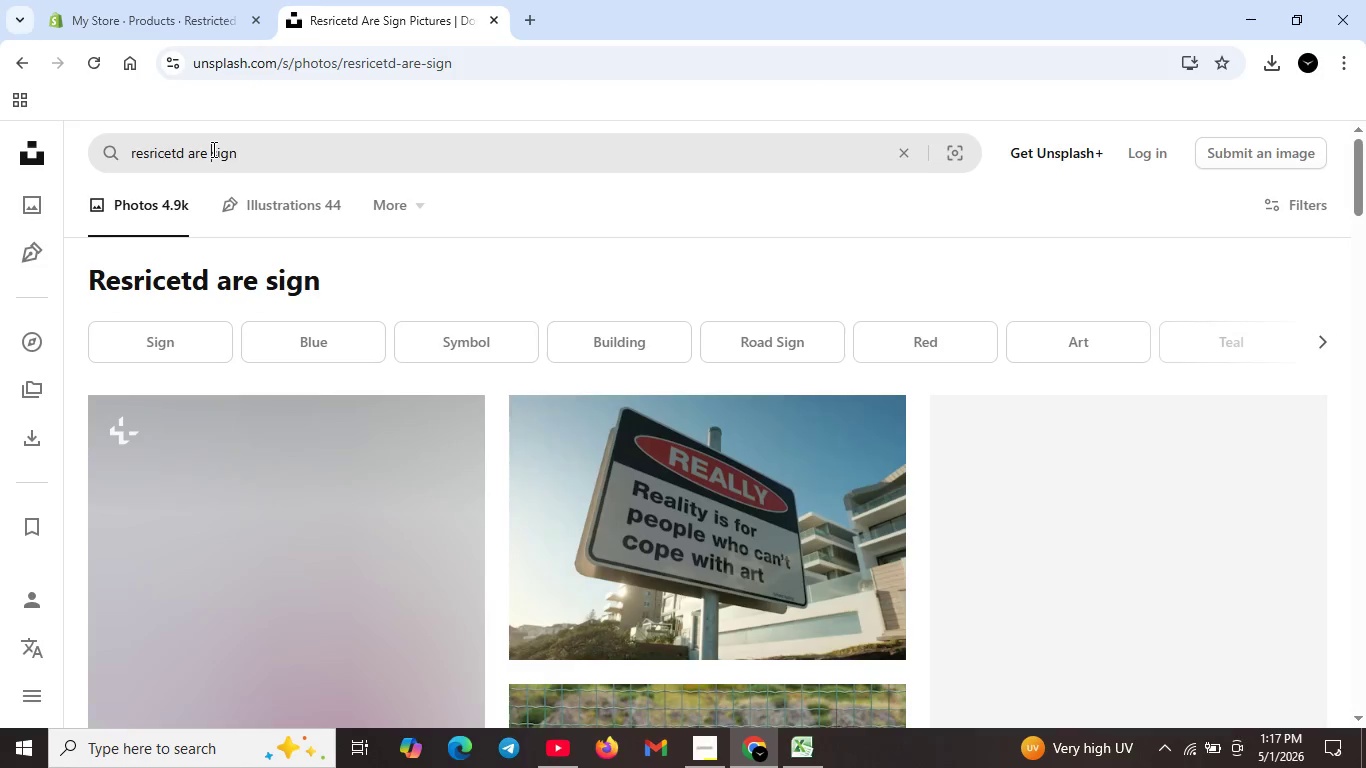 
left_click([212, 149])
 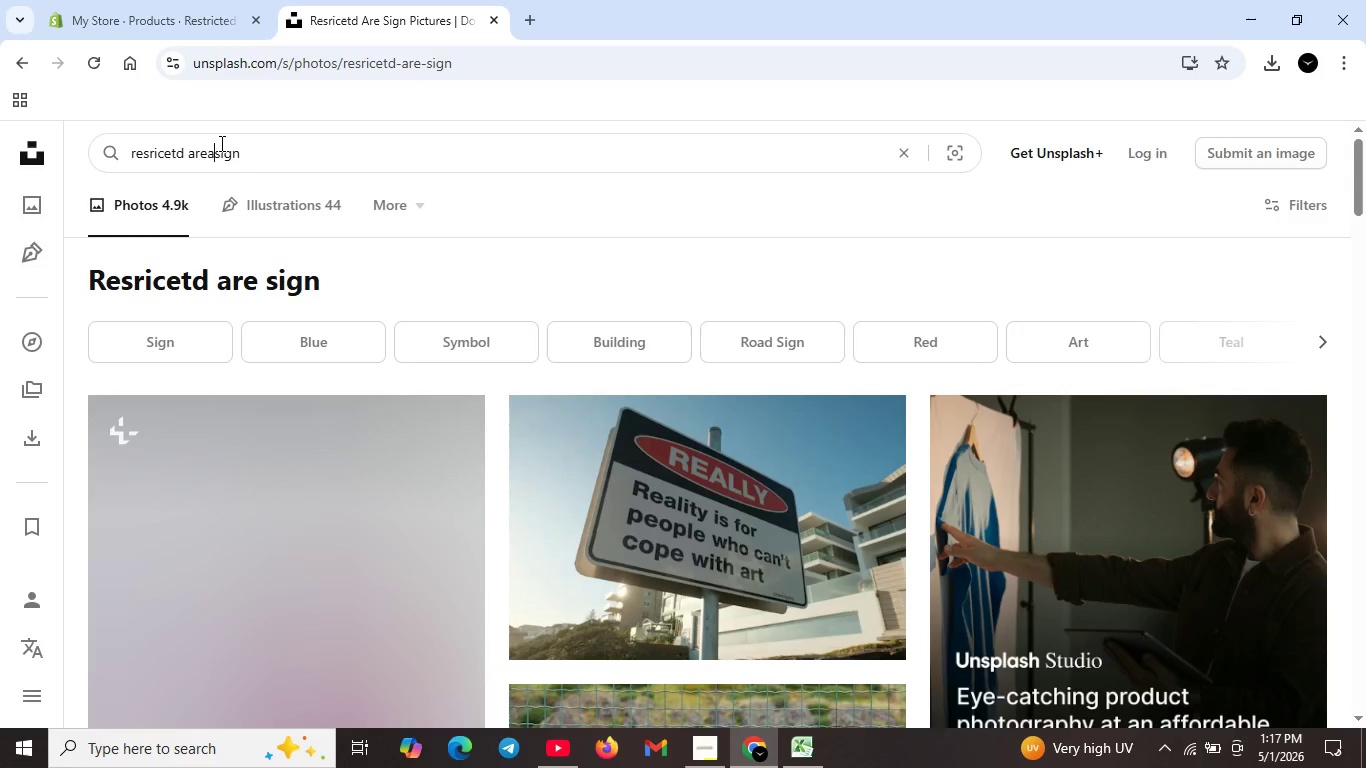 
key(Backspace)
 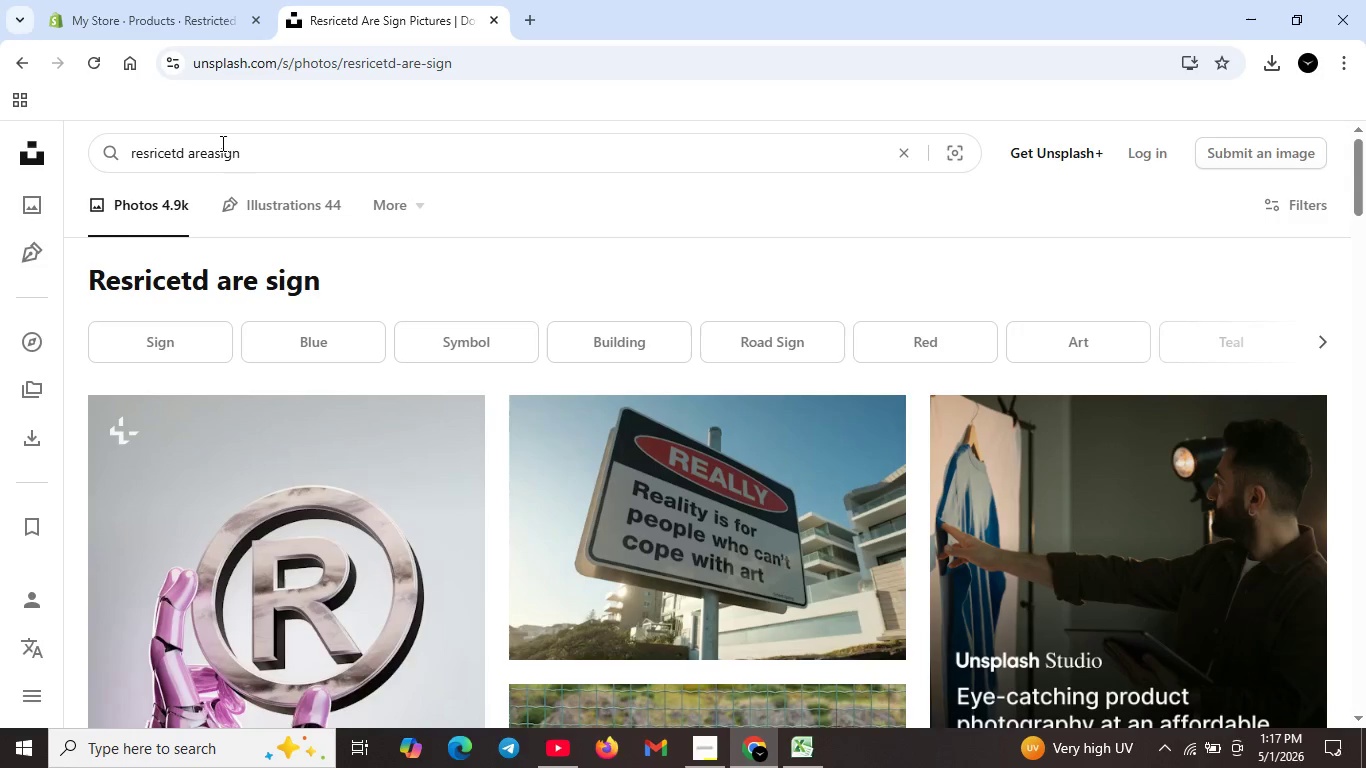 
key(A)
 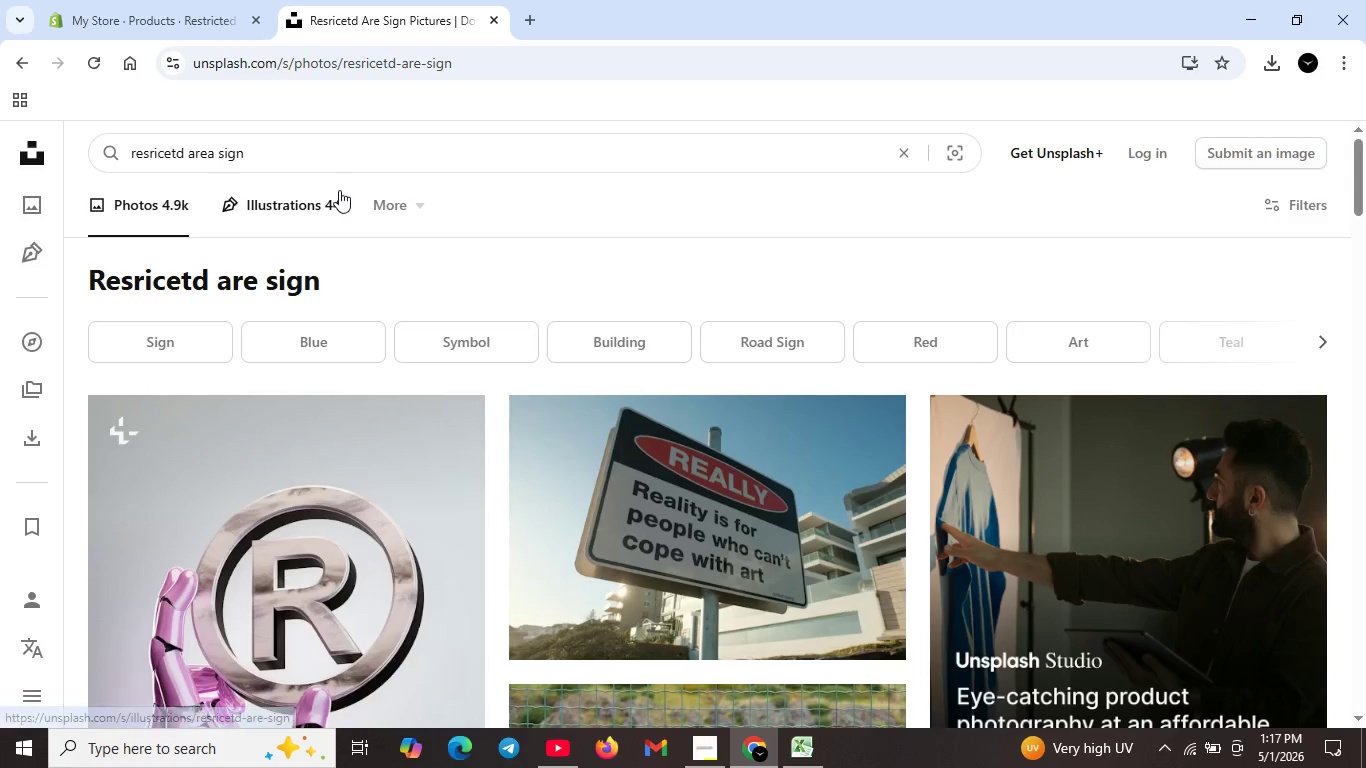 
key(Space)
 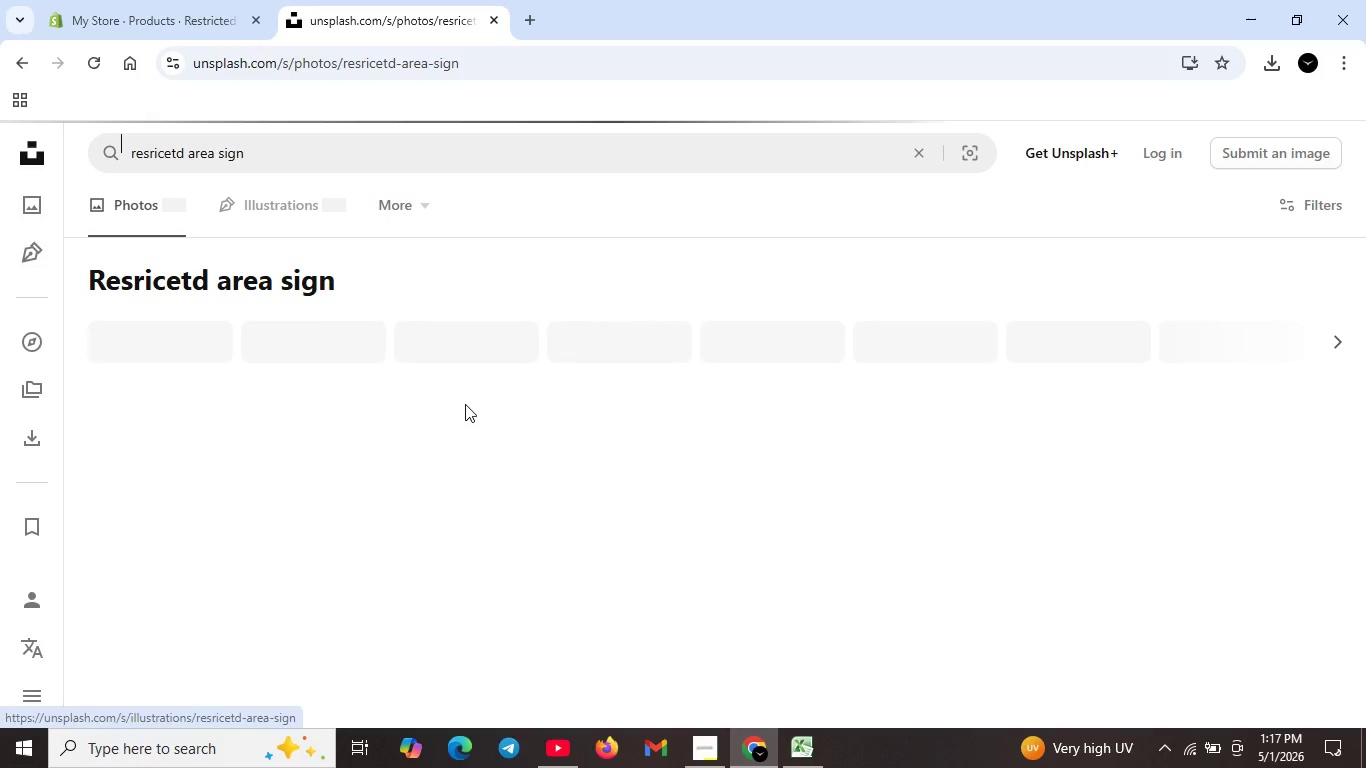 
key(Enter)
 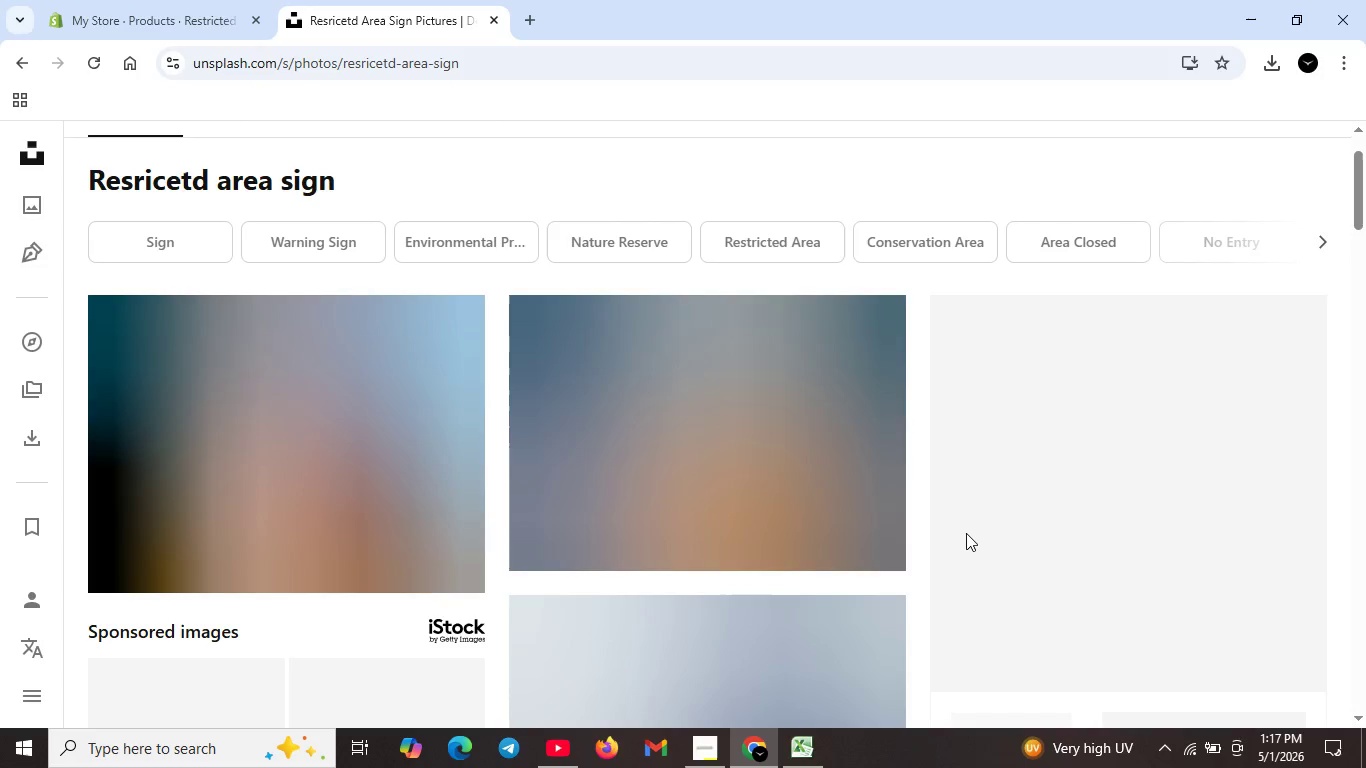 
scroll: coordinate [905, 612], scroll_direction: down, amount: 13.0
 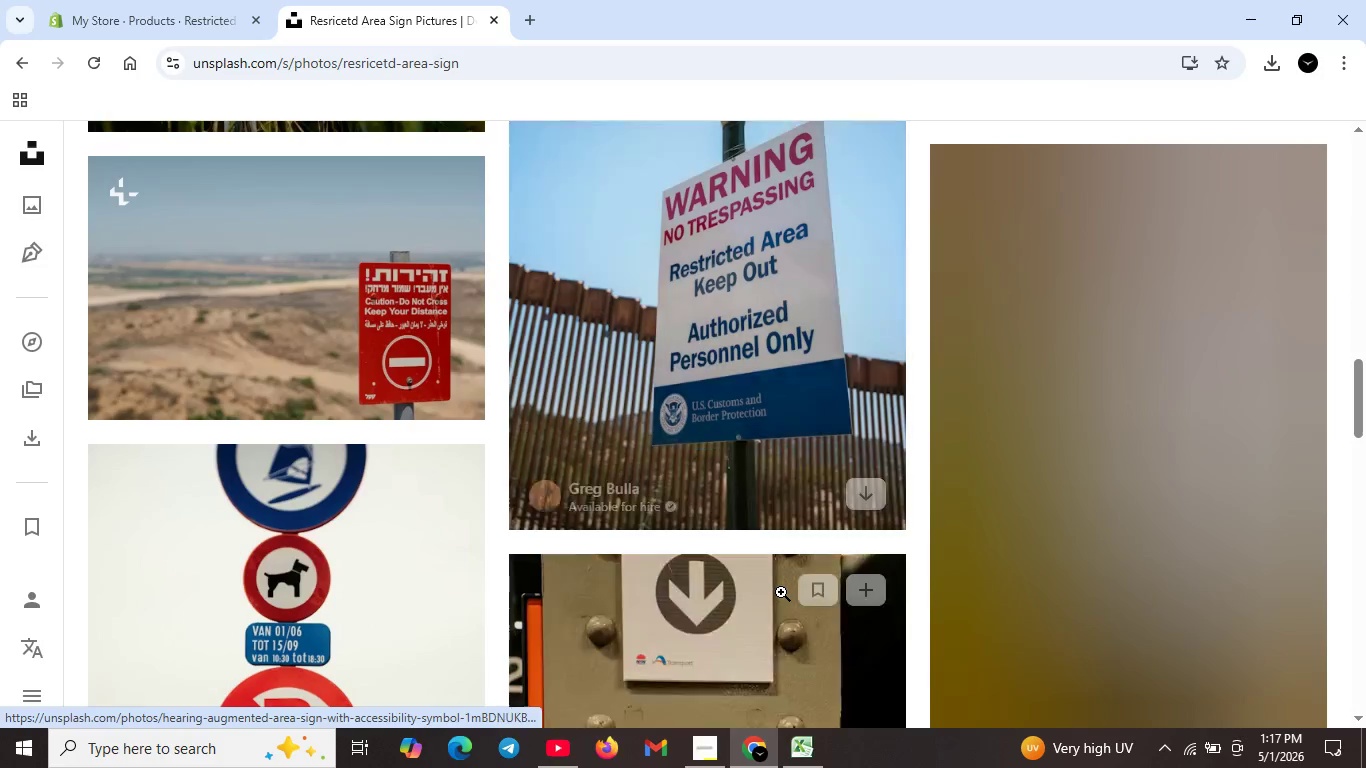 
scroll: coordinate [930, 611], scroll_direction: down, amount: 12.0
 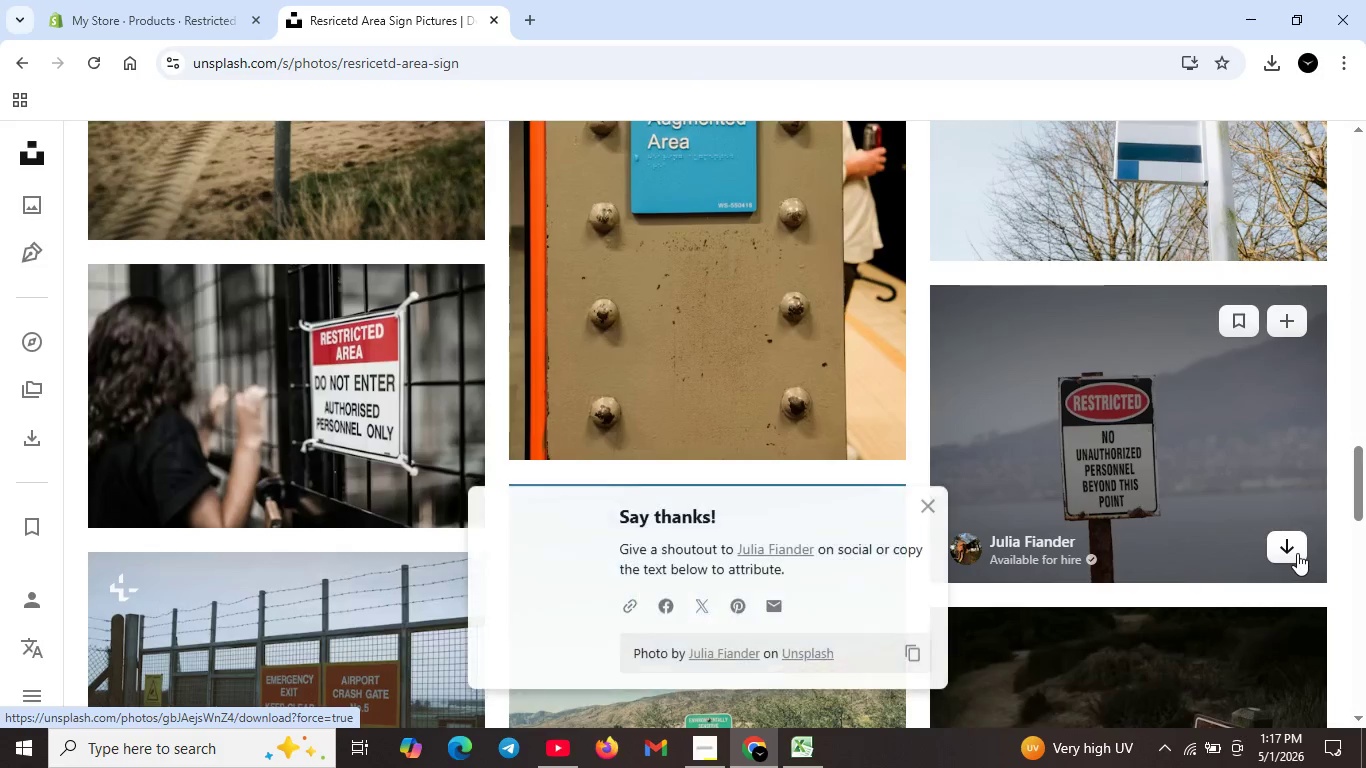 
left_click([1297, 553])
 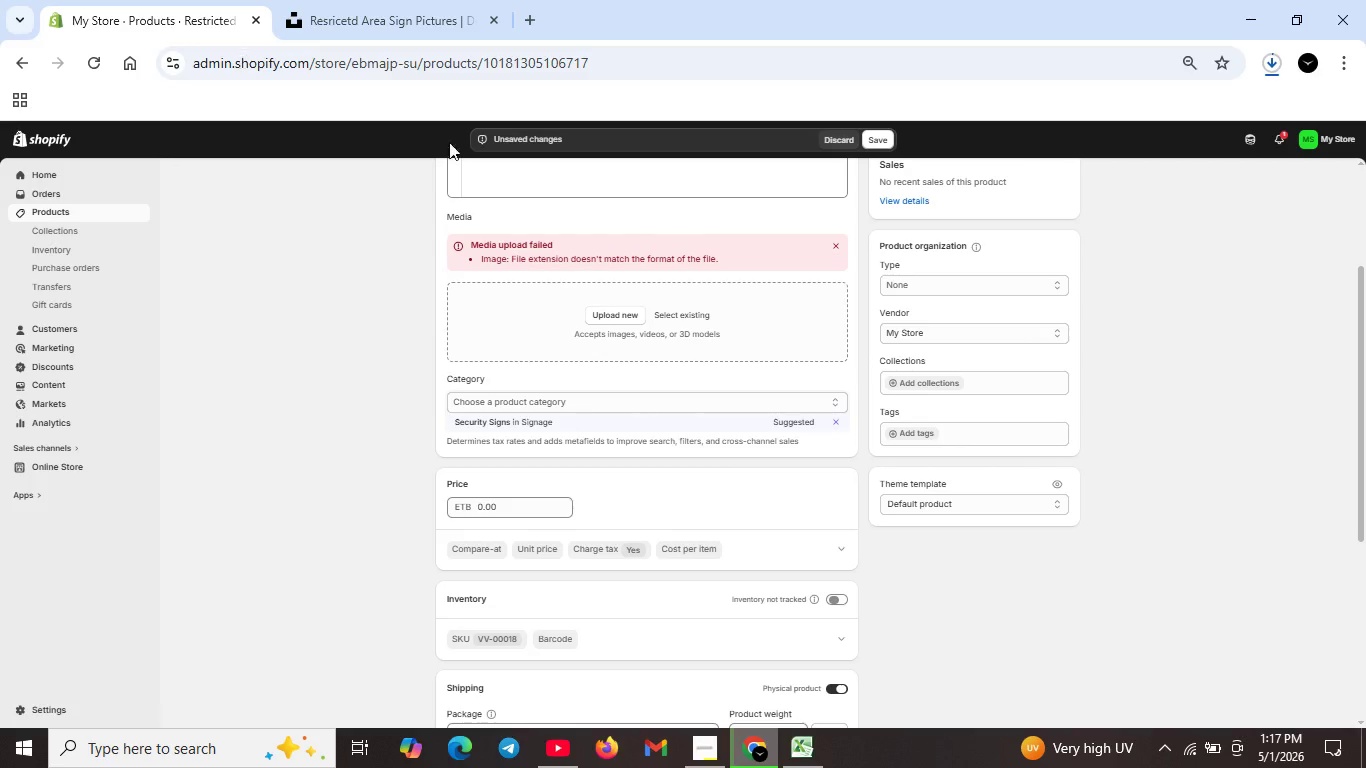 
left_click([163, 12])
 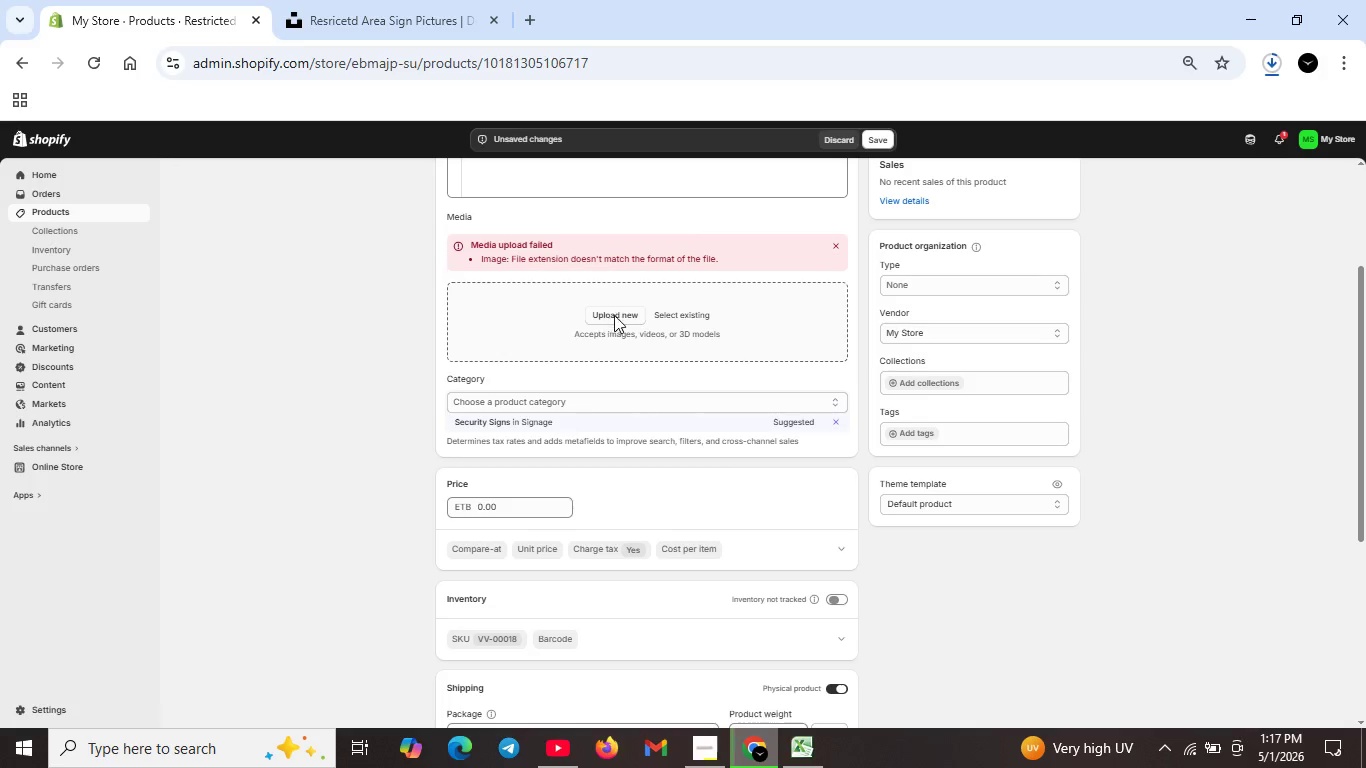 
left_click([603, 312])
 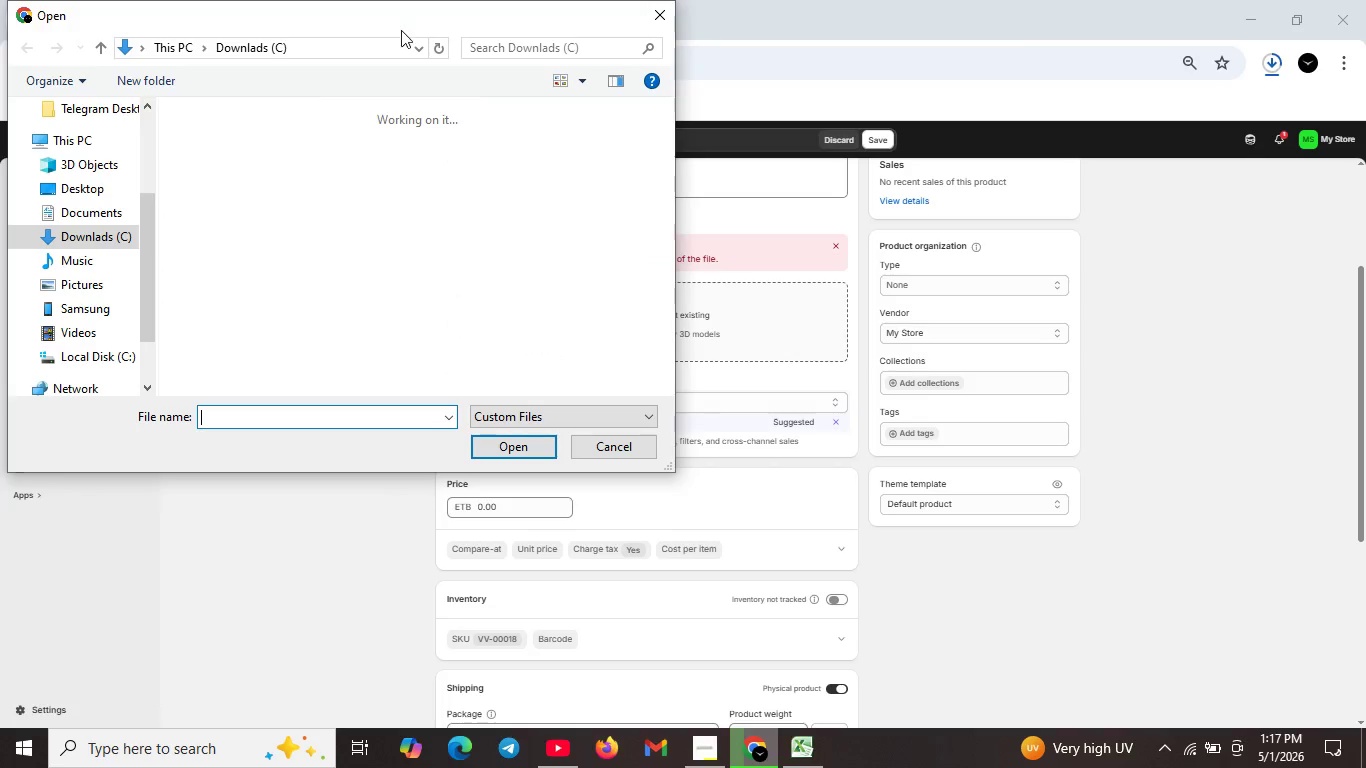 
left_click([397, 21])
 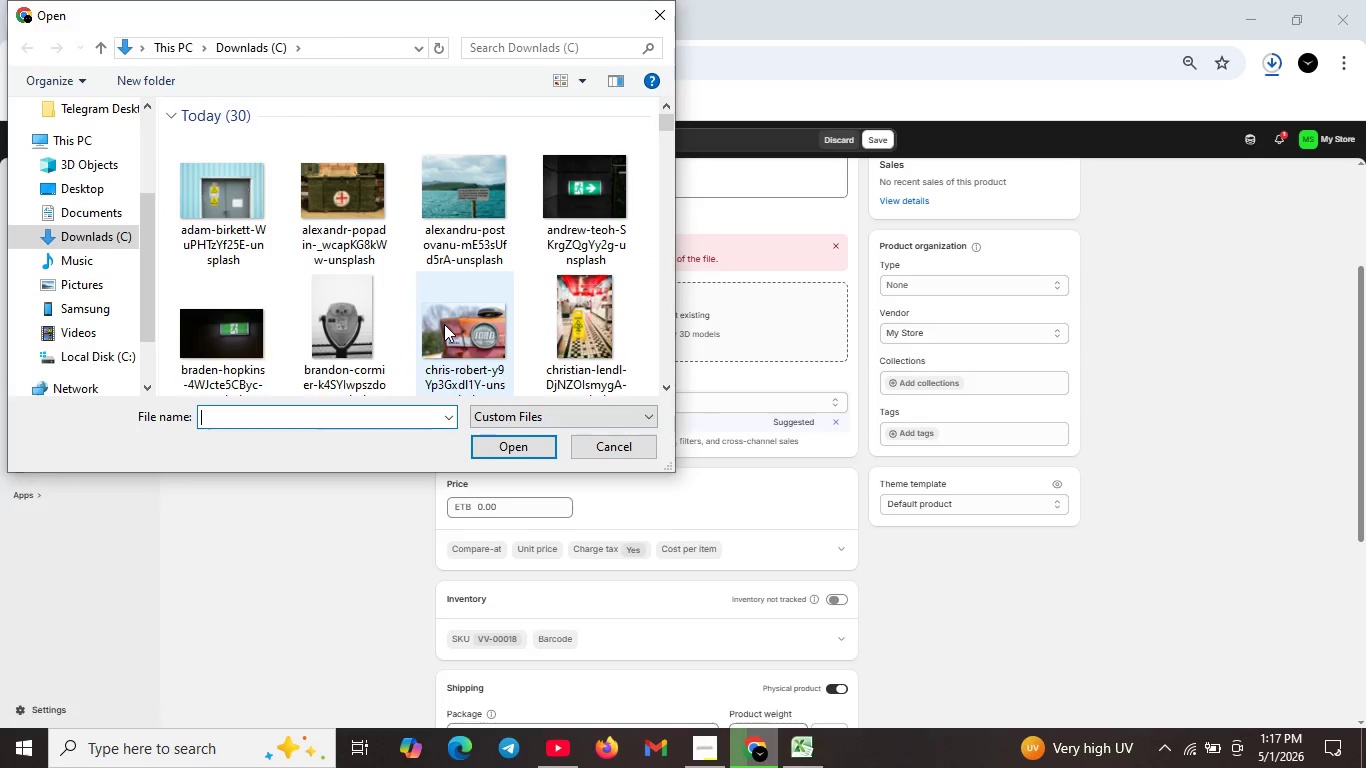 
scroll: coordinate [406, 313], scroll_direction: down, amount: 2.0
 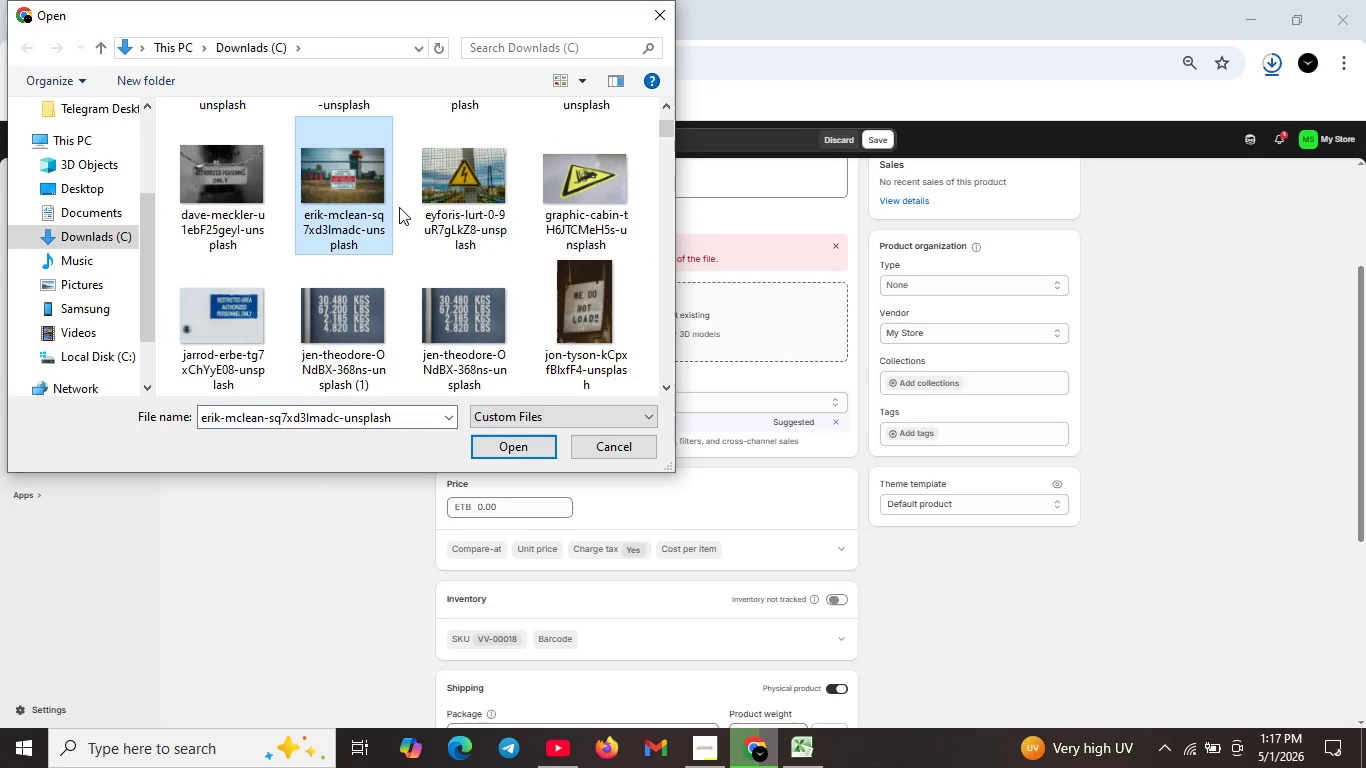 
left_click([328, 193])
 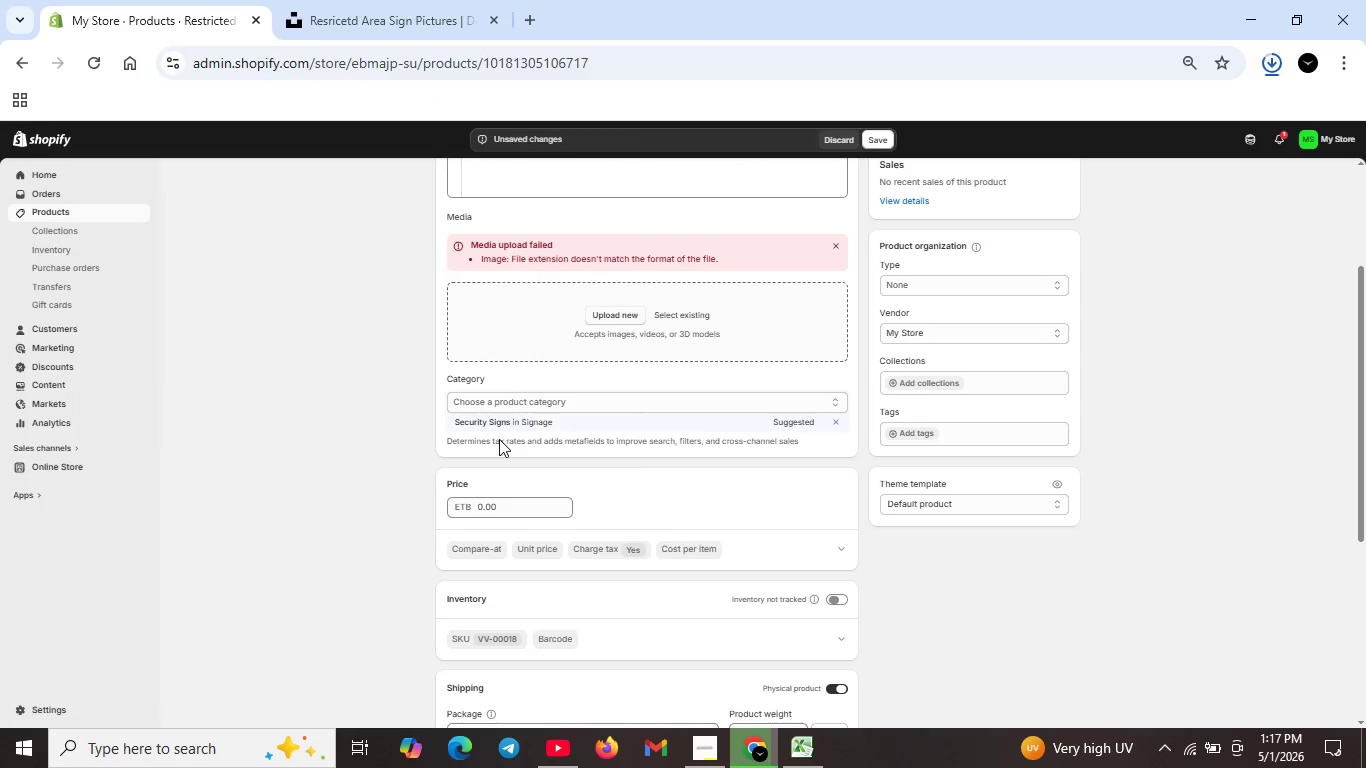 
left_click([499, 439])
 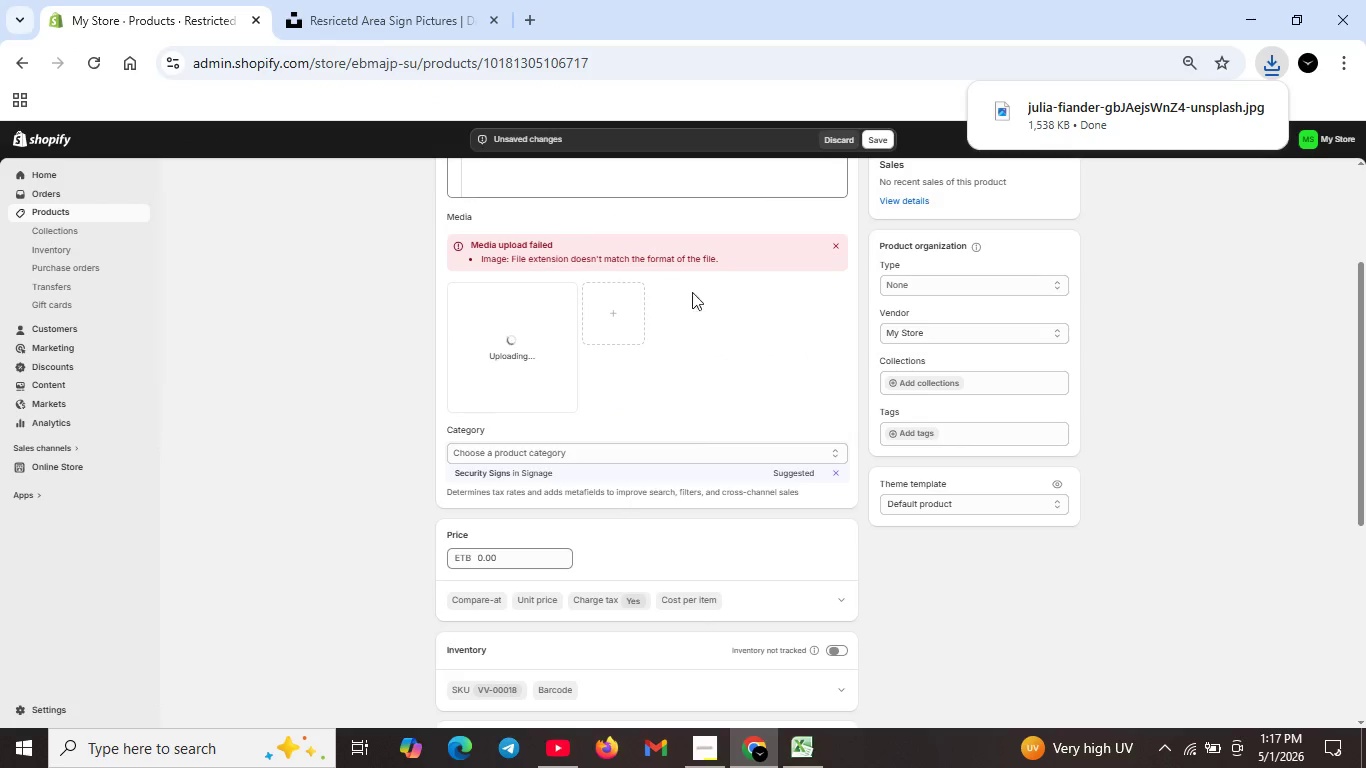 
wait(6.16)
 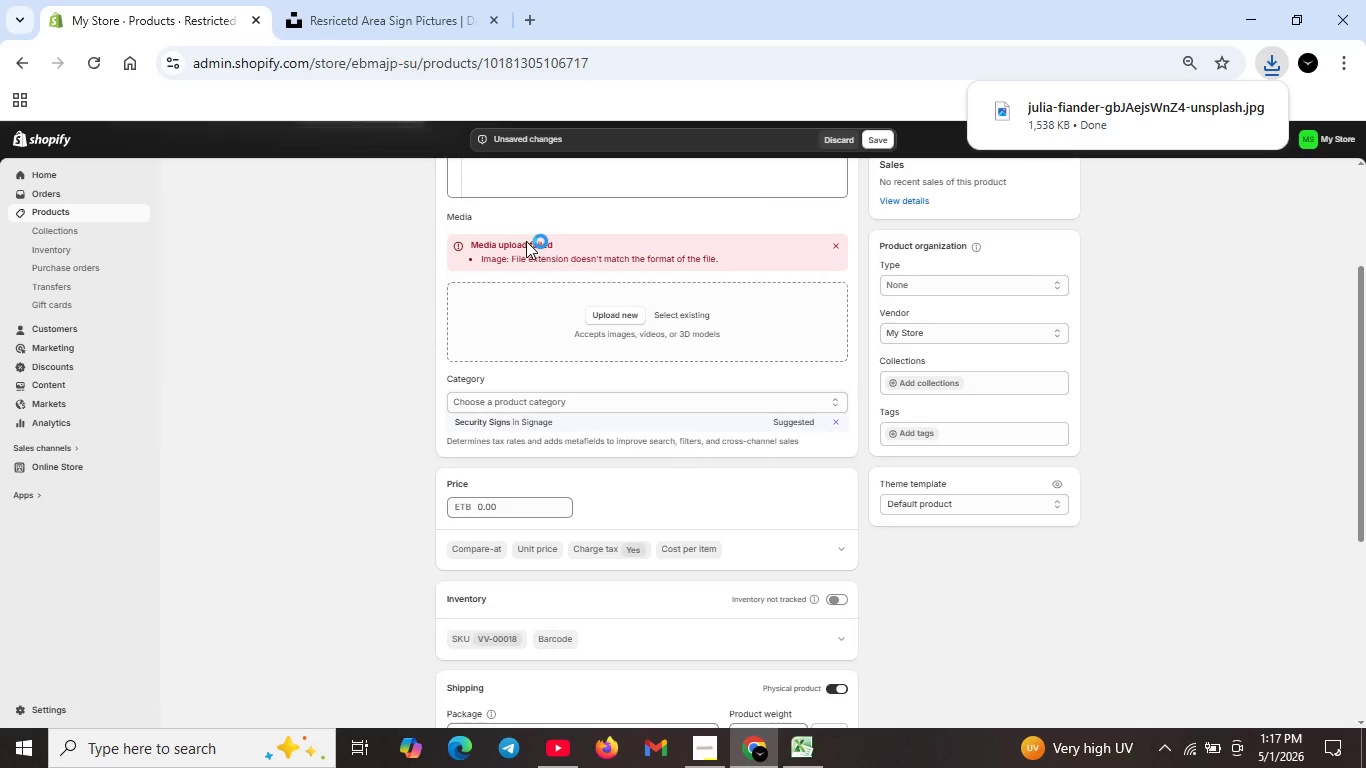 
left_click([828, 242])
 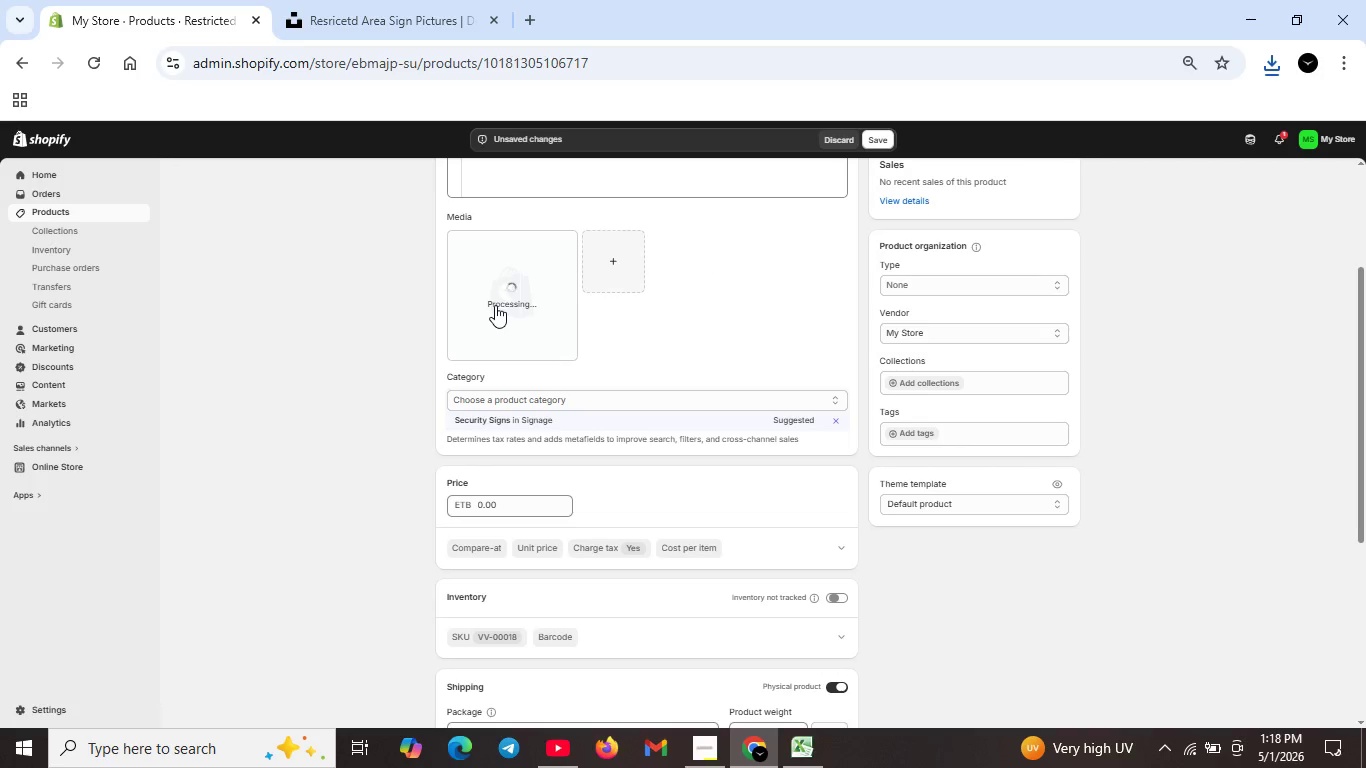 
wait(10.58)
 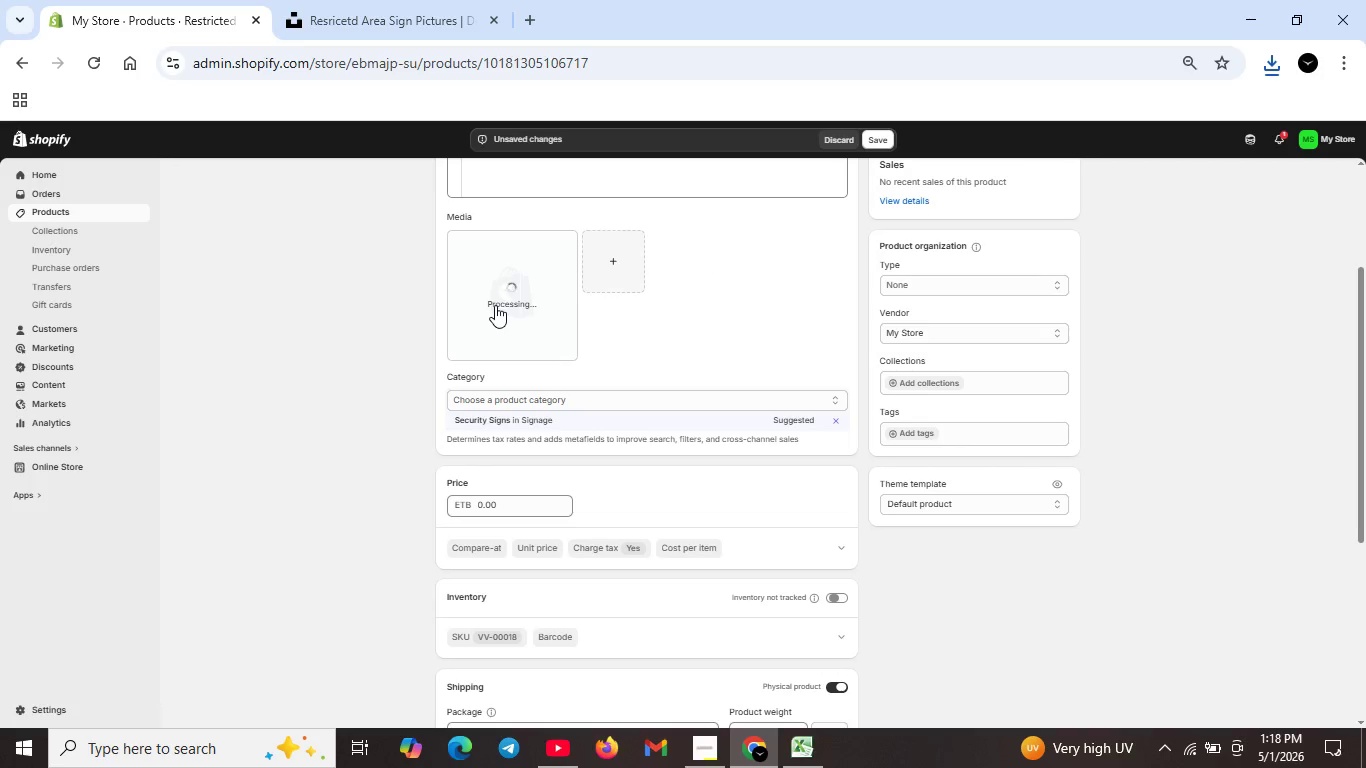 
double_click([519, 314])
 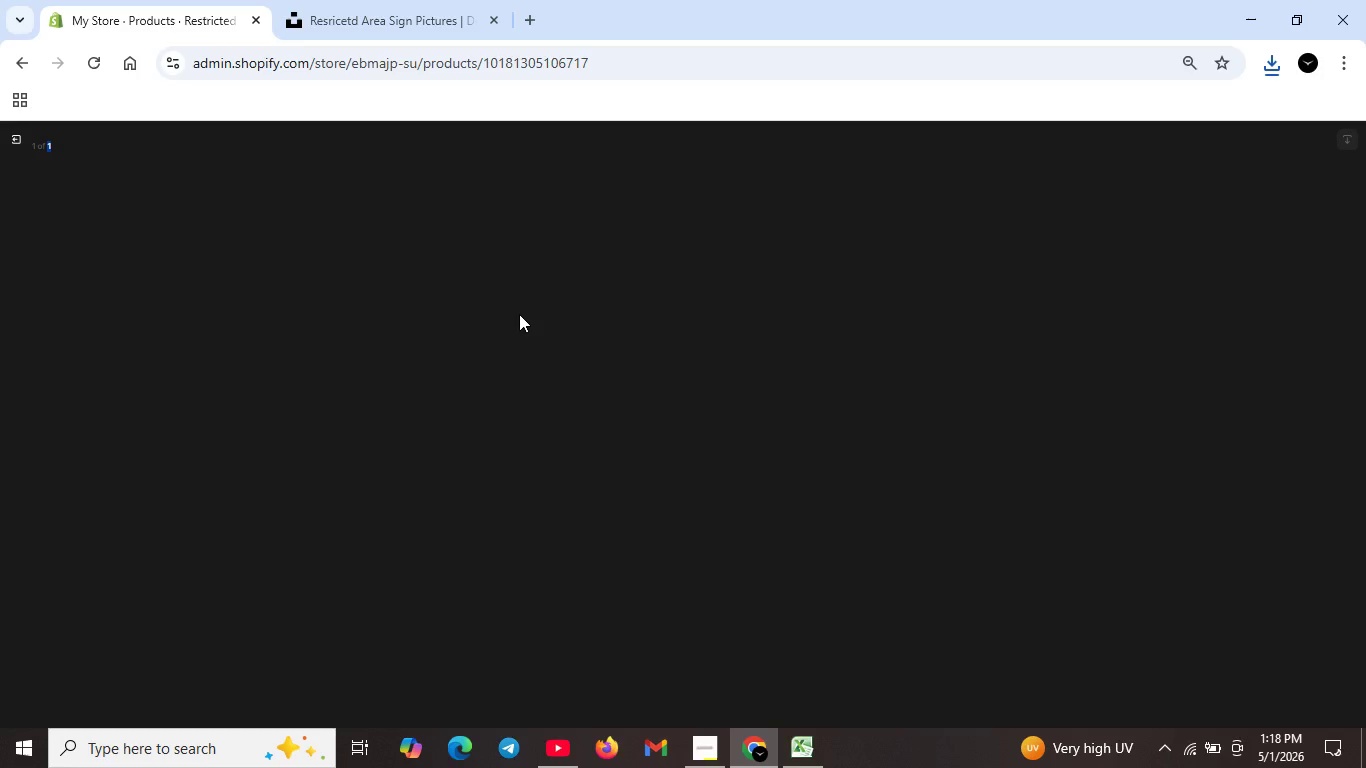 
wait(13.62)
 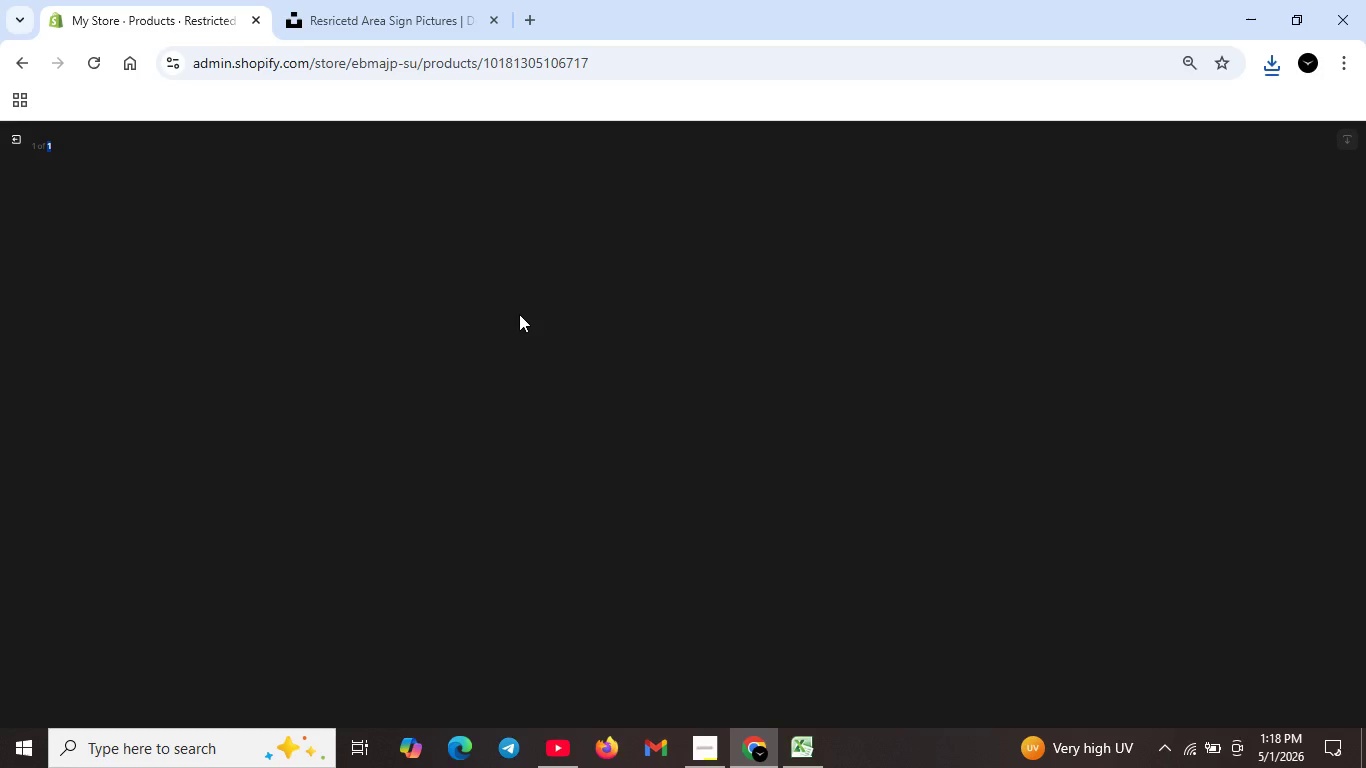 
left_click([1262, 294])
 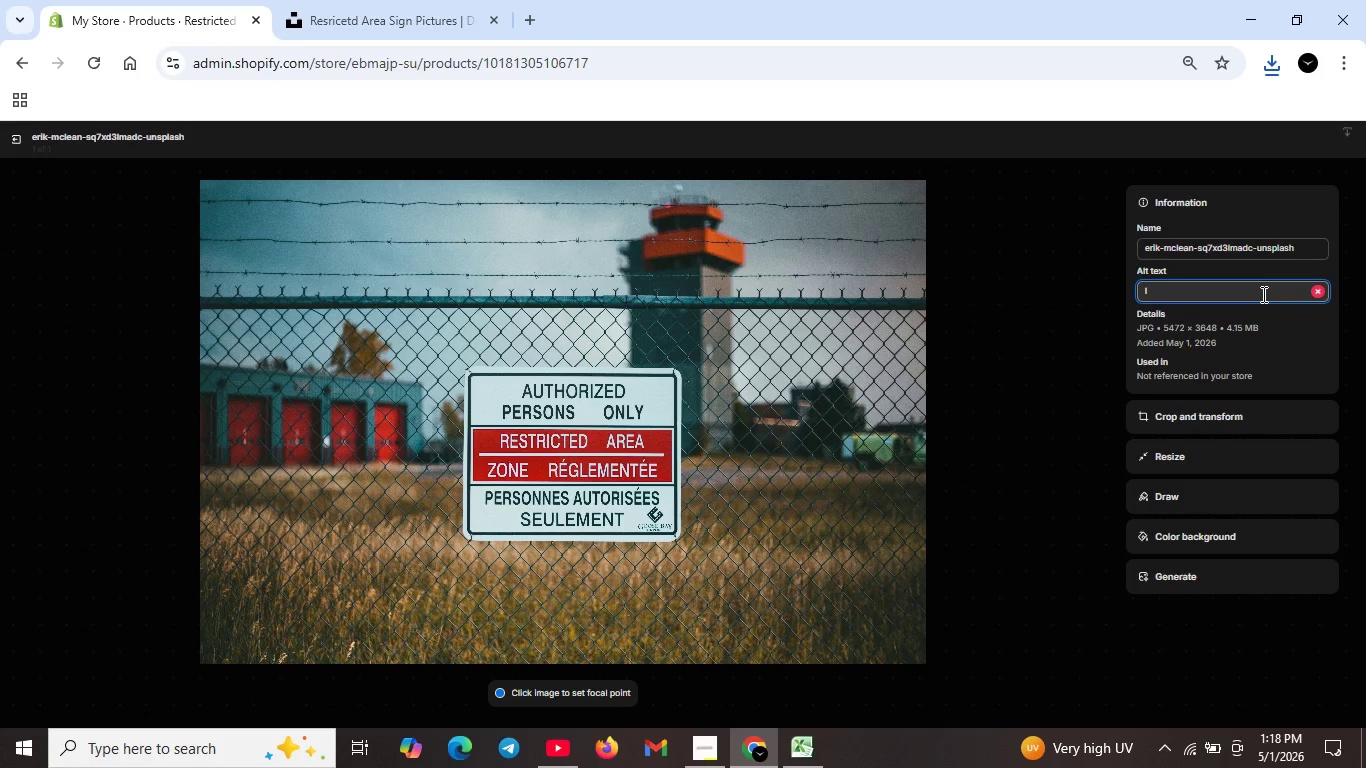 
type(Industria vinyl or grade -a)
key(Backspace)
type(A )
 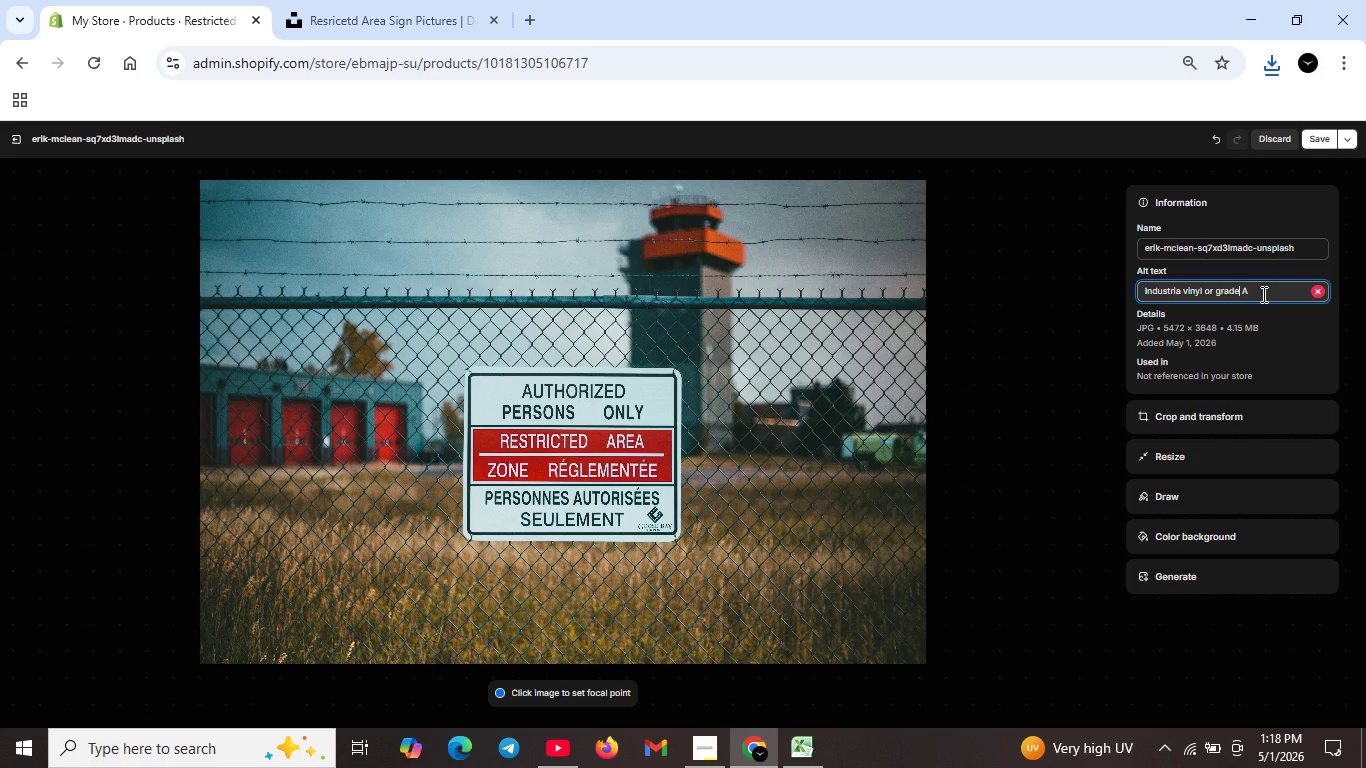 
key(ArrowLeft)
 